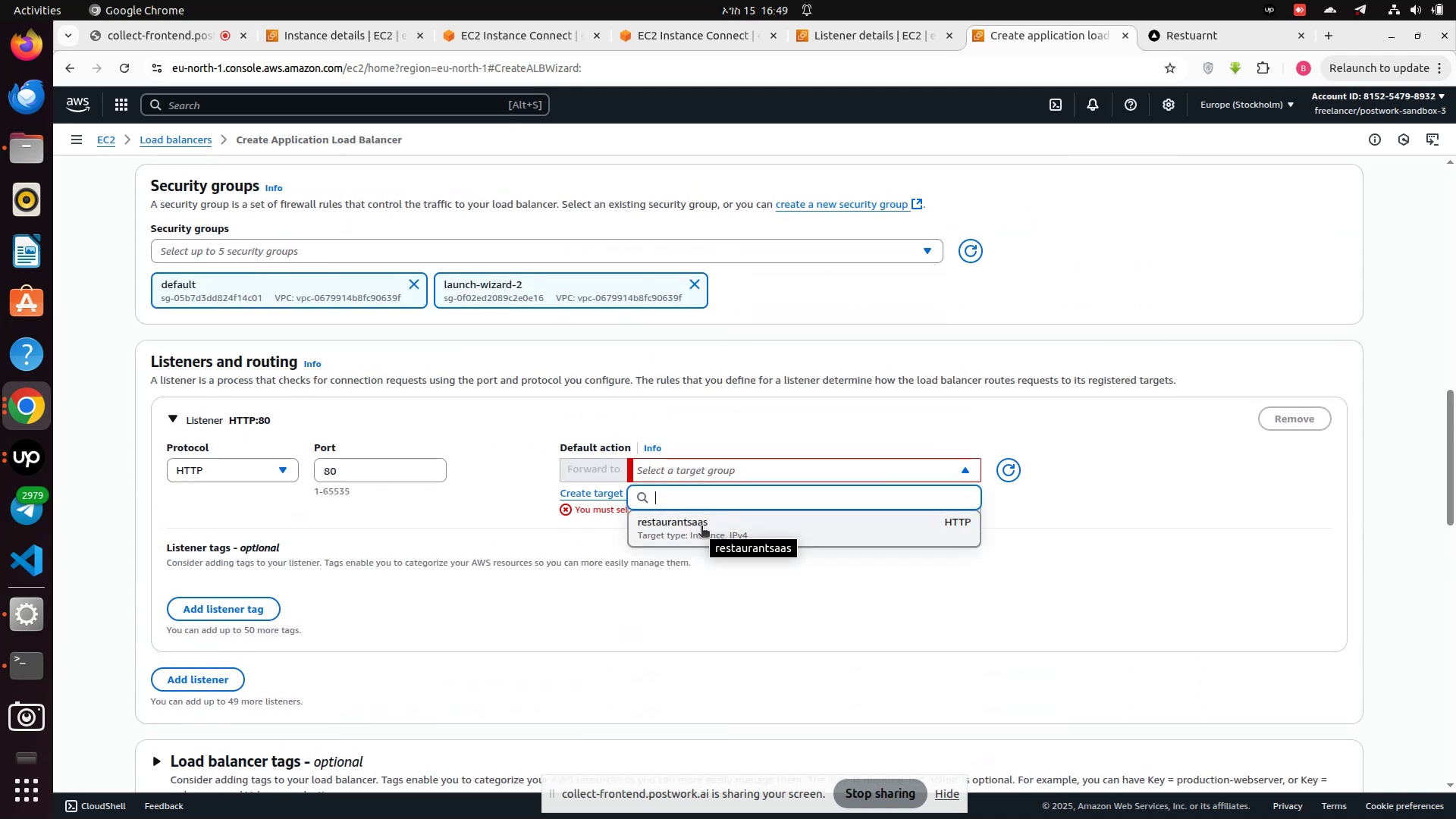 
left_click([701, 527])
 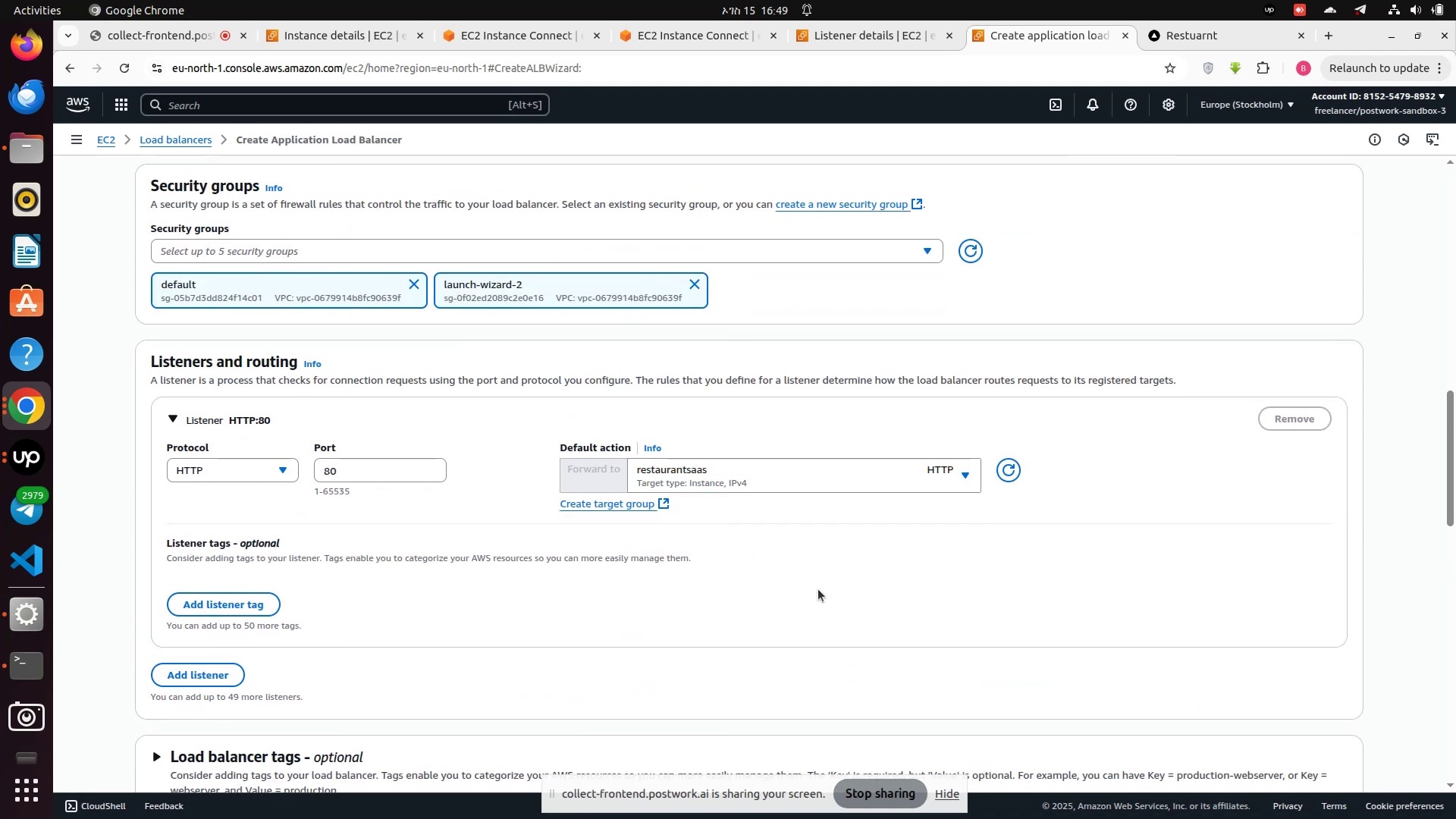 
scroll: coordinate [775, 607], scroll_direction: down, amount: 20.0
 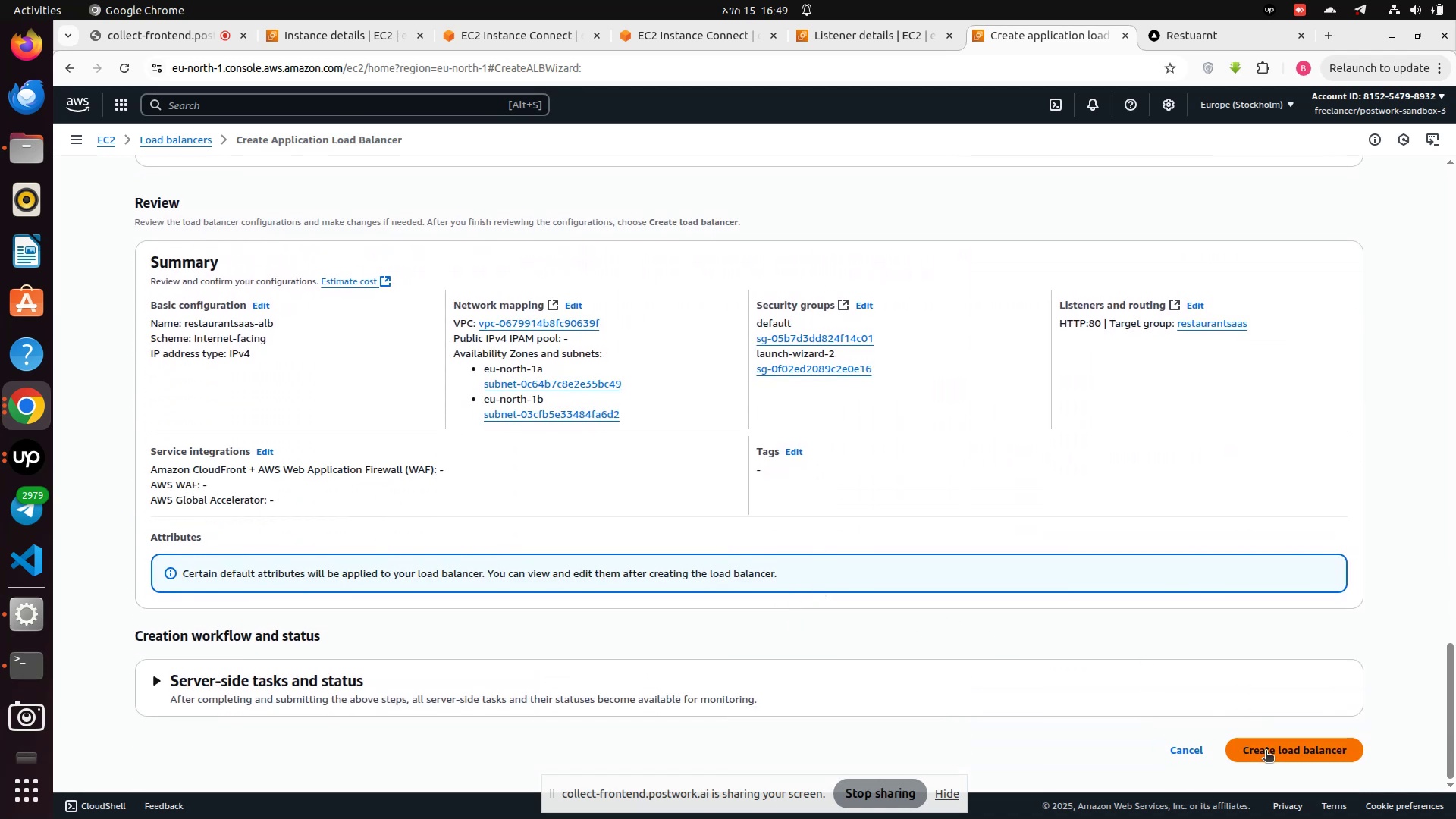 
left_click([1266, 752])
 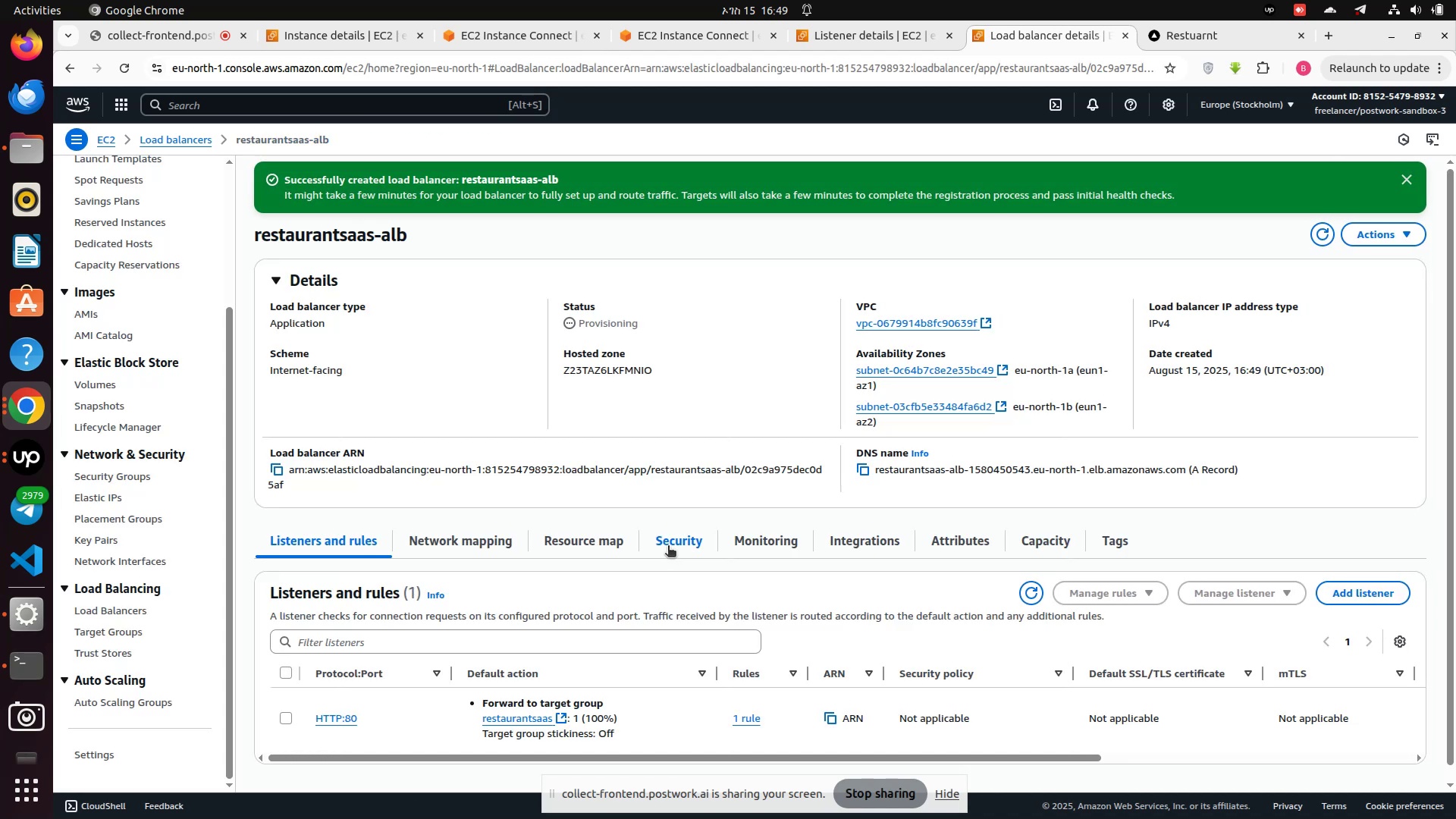 
wait(11.53)
 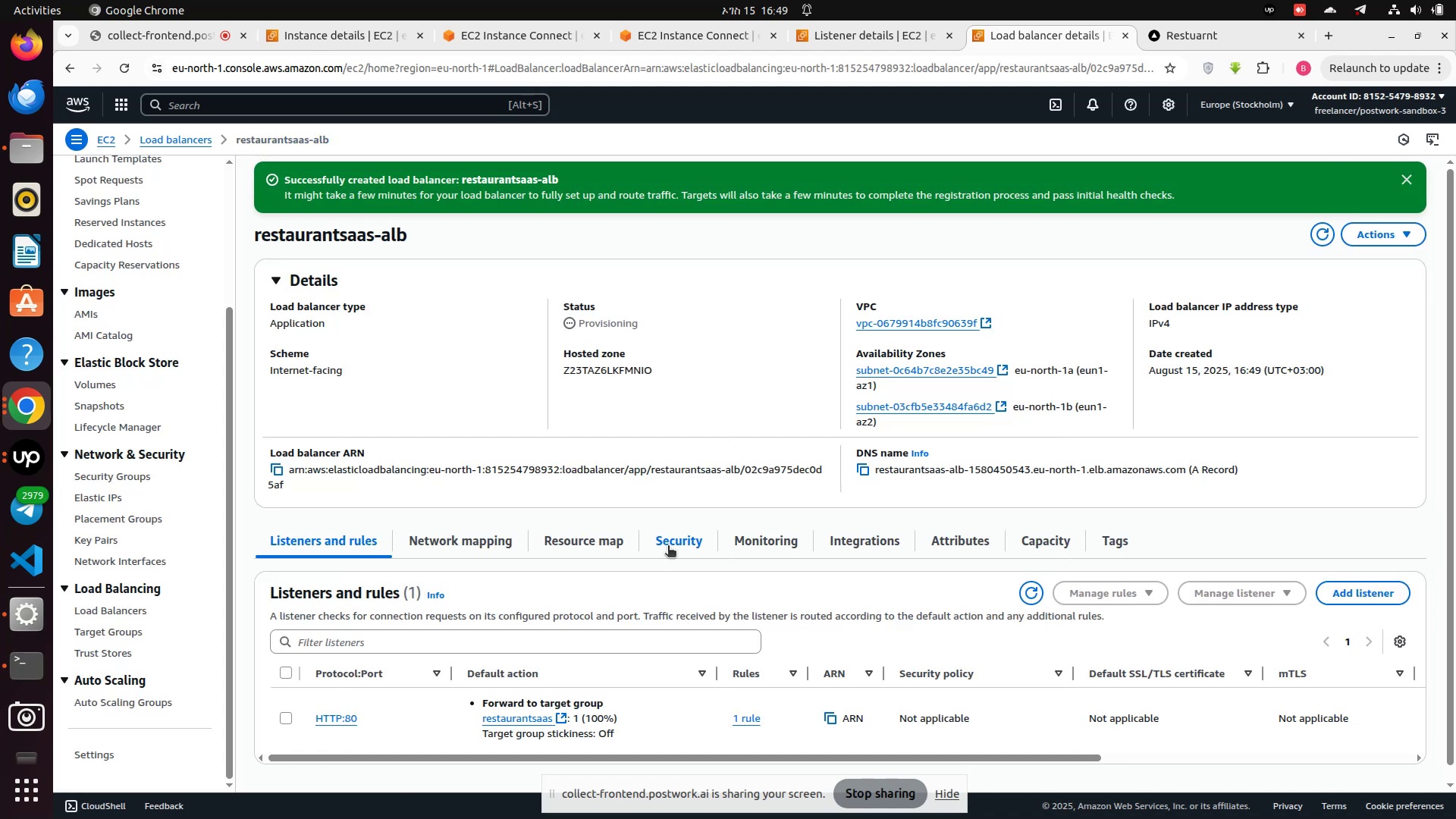 
left_click([158, 39])
 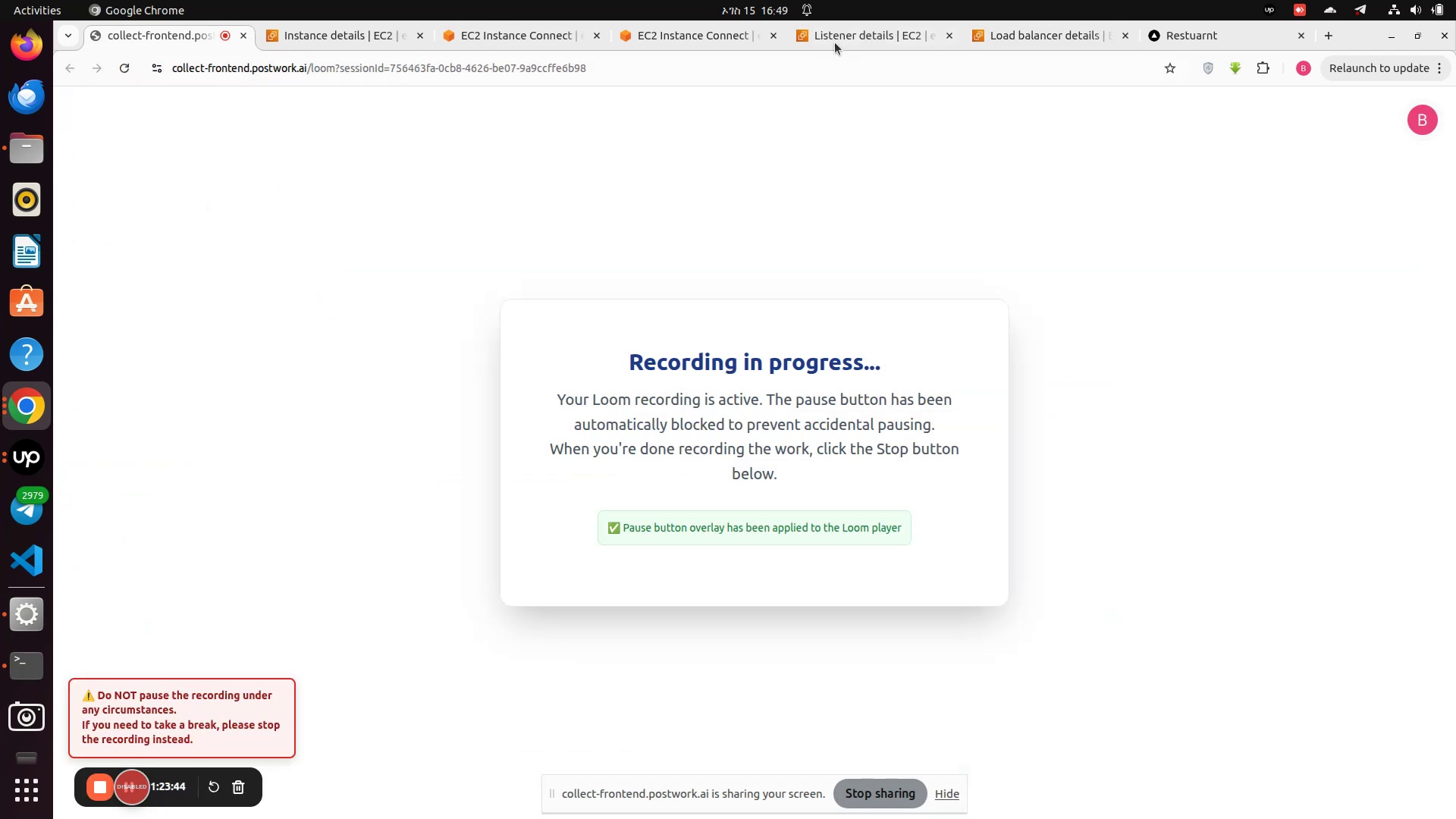 
left_click([1018, 39])
 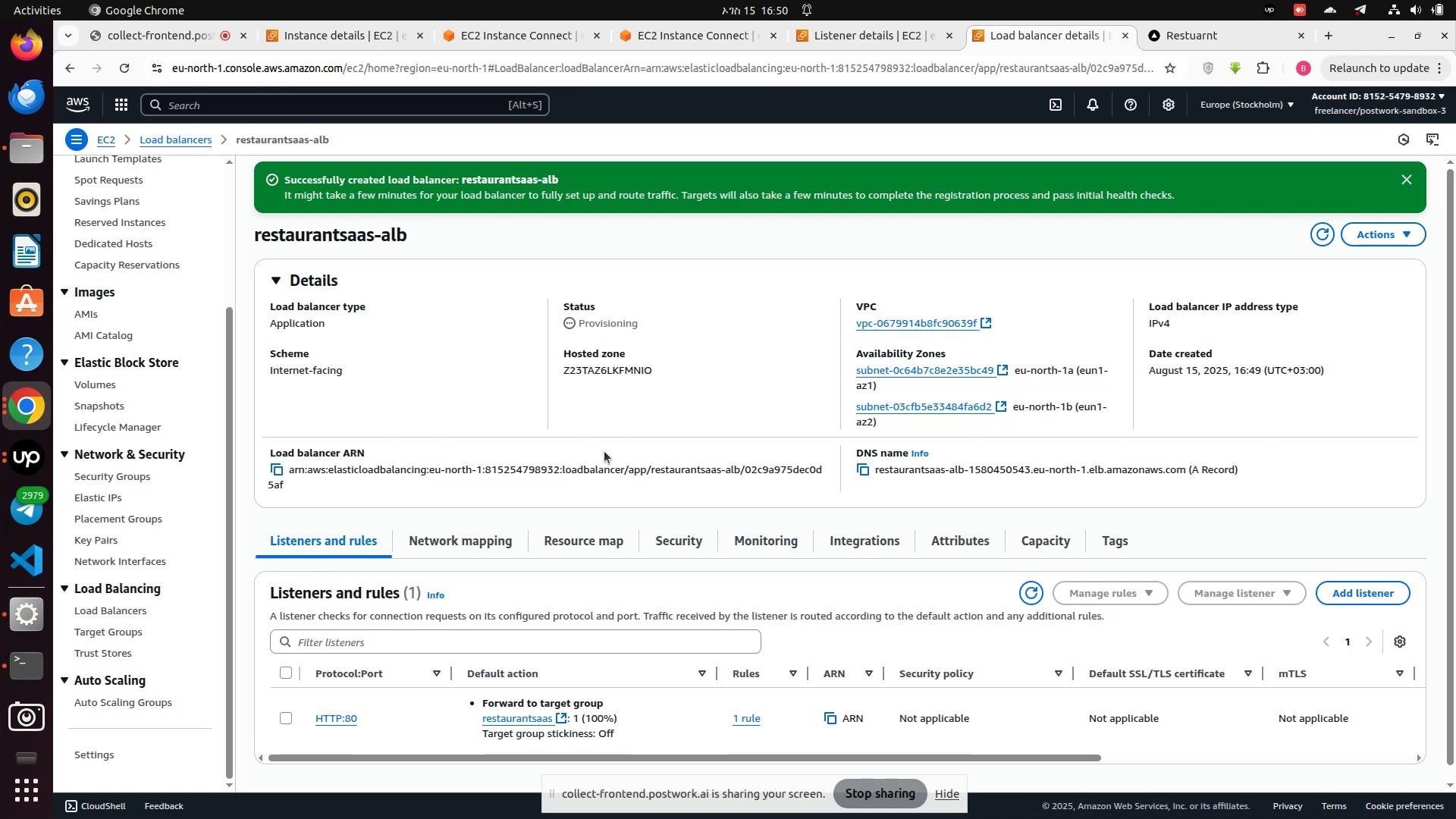 
wait(18.35)
 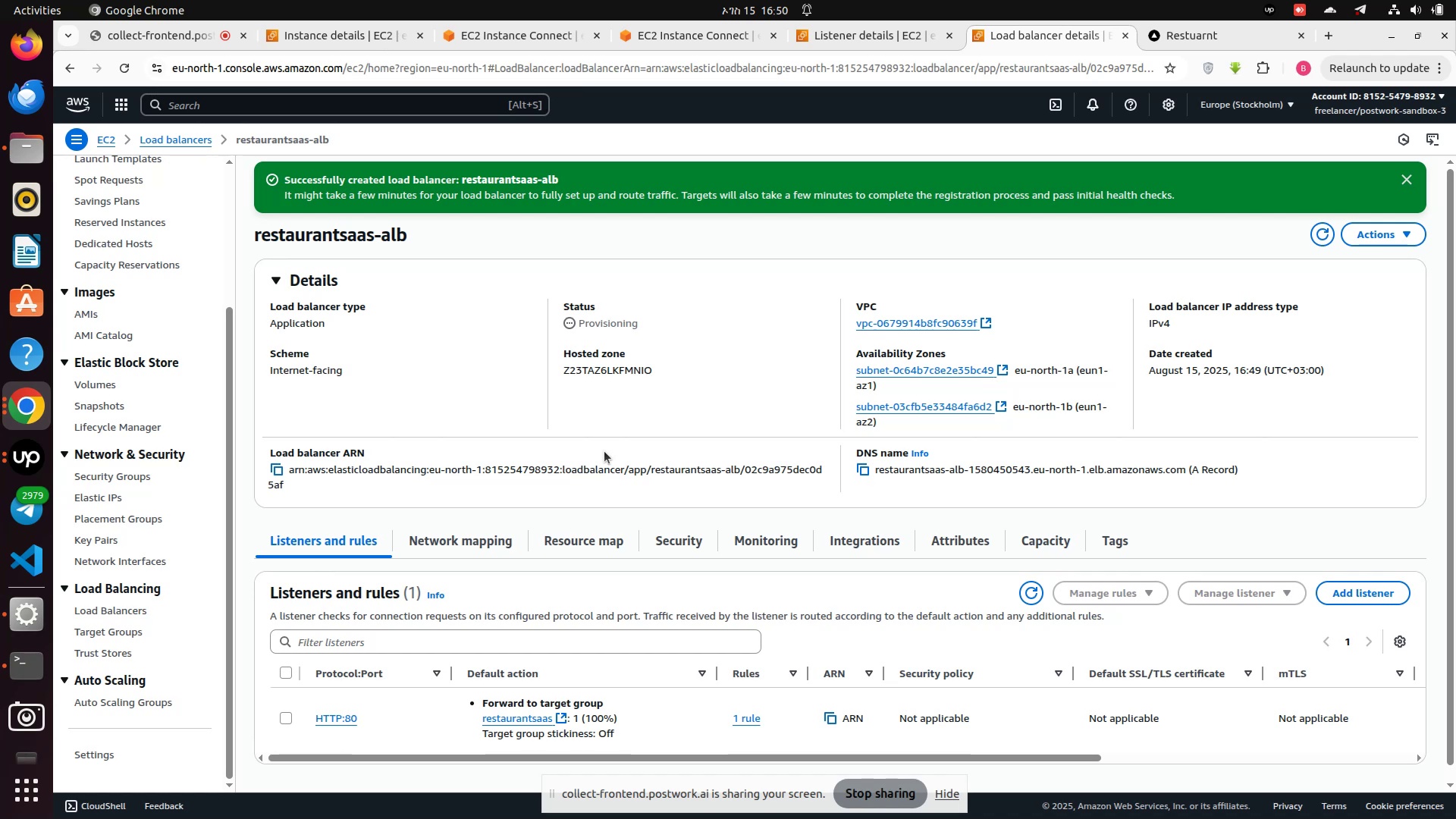 
left_click([1329, 237])
 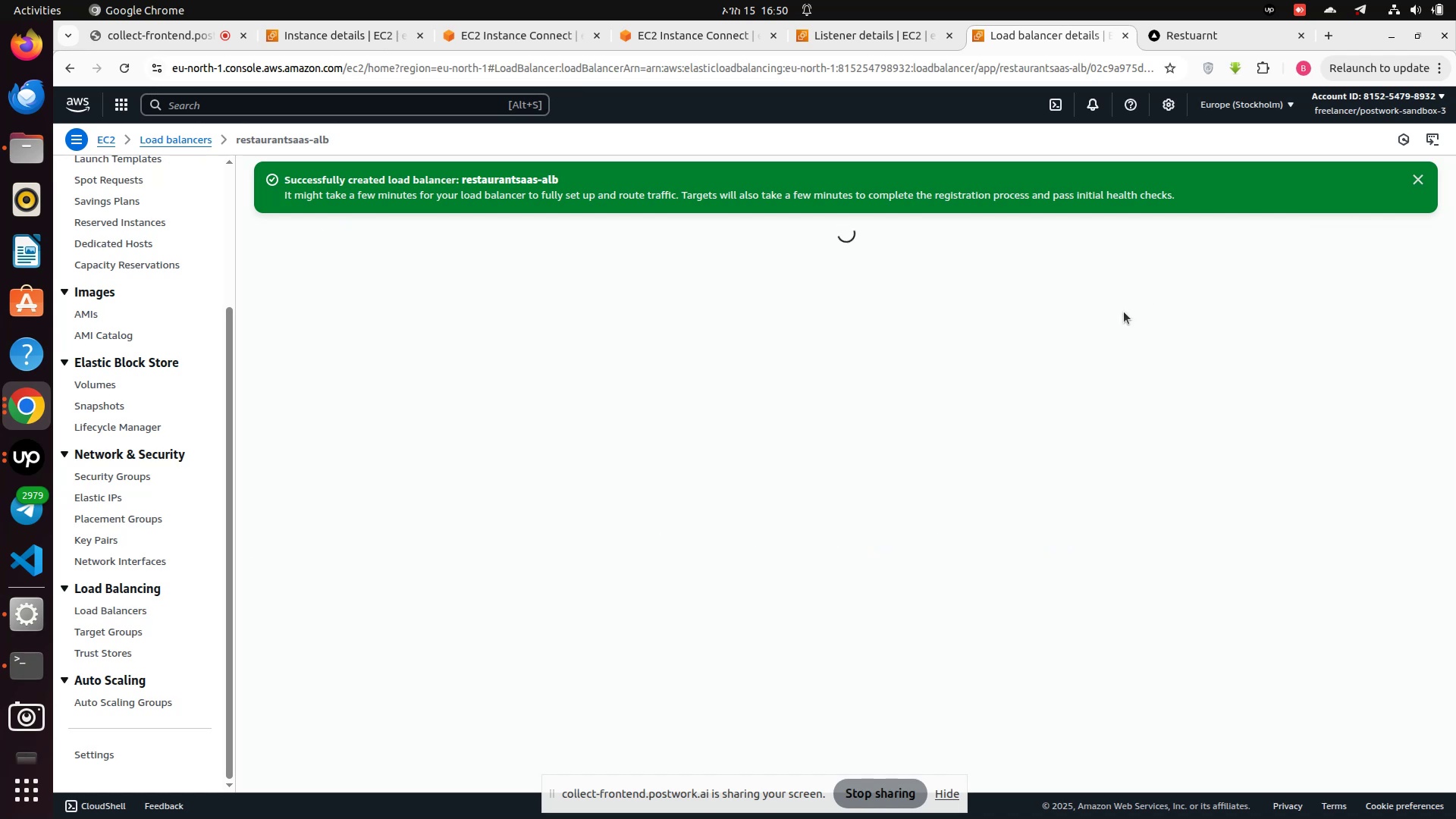 
mouse_move([1137, 321])
 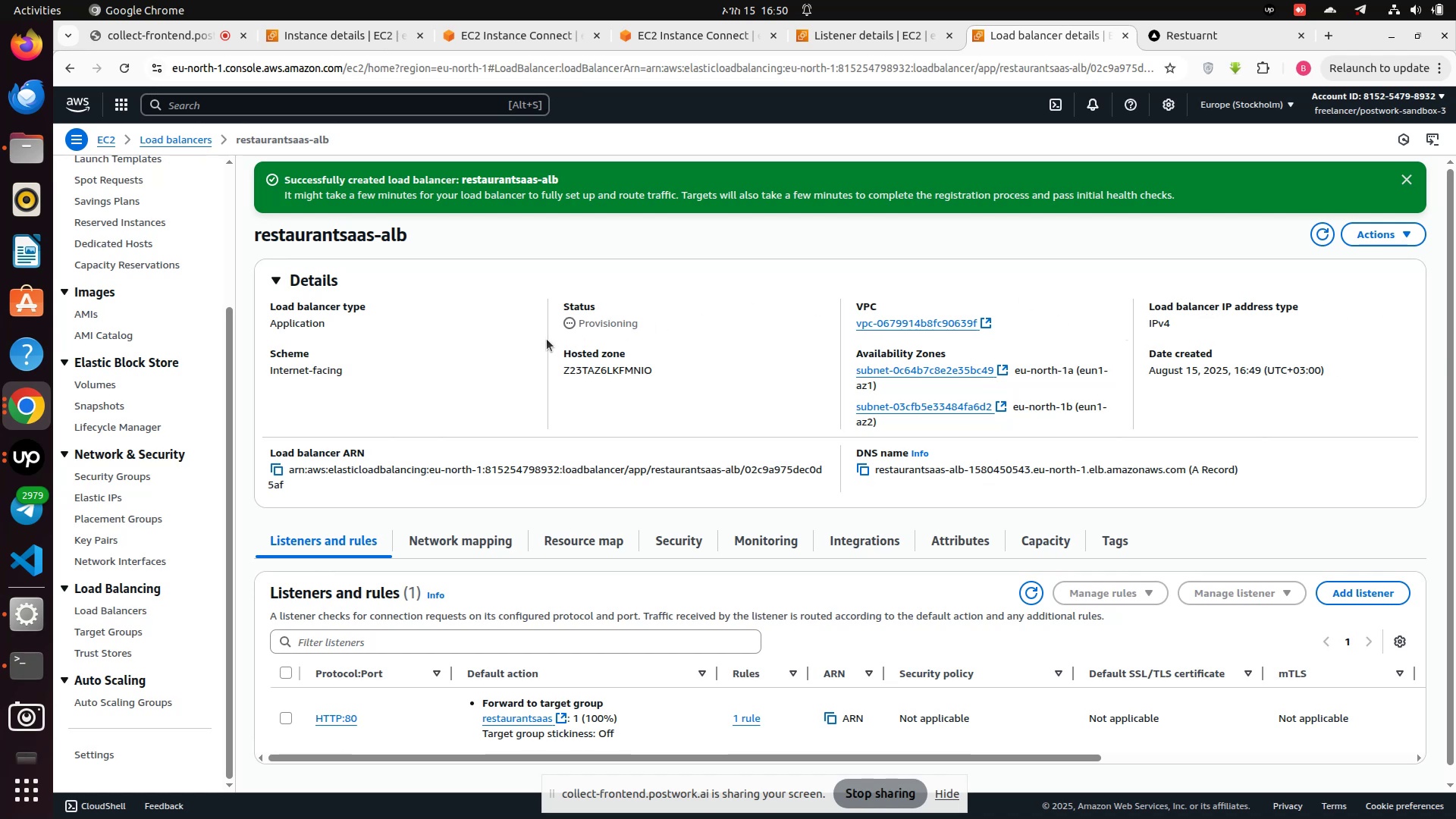 
left_click([569, 316])
 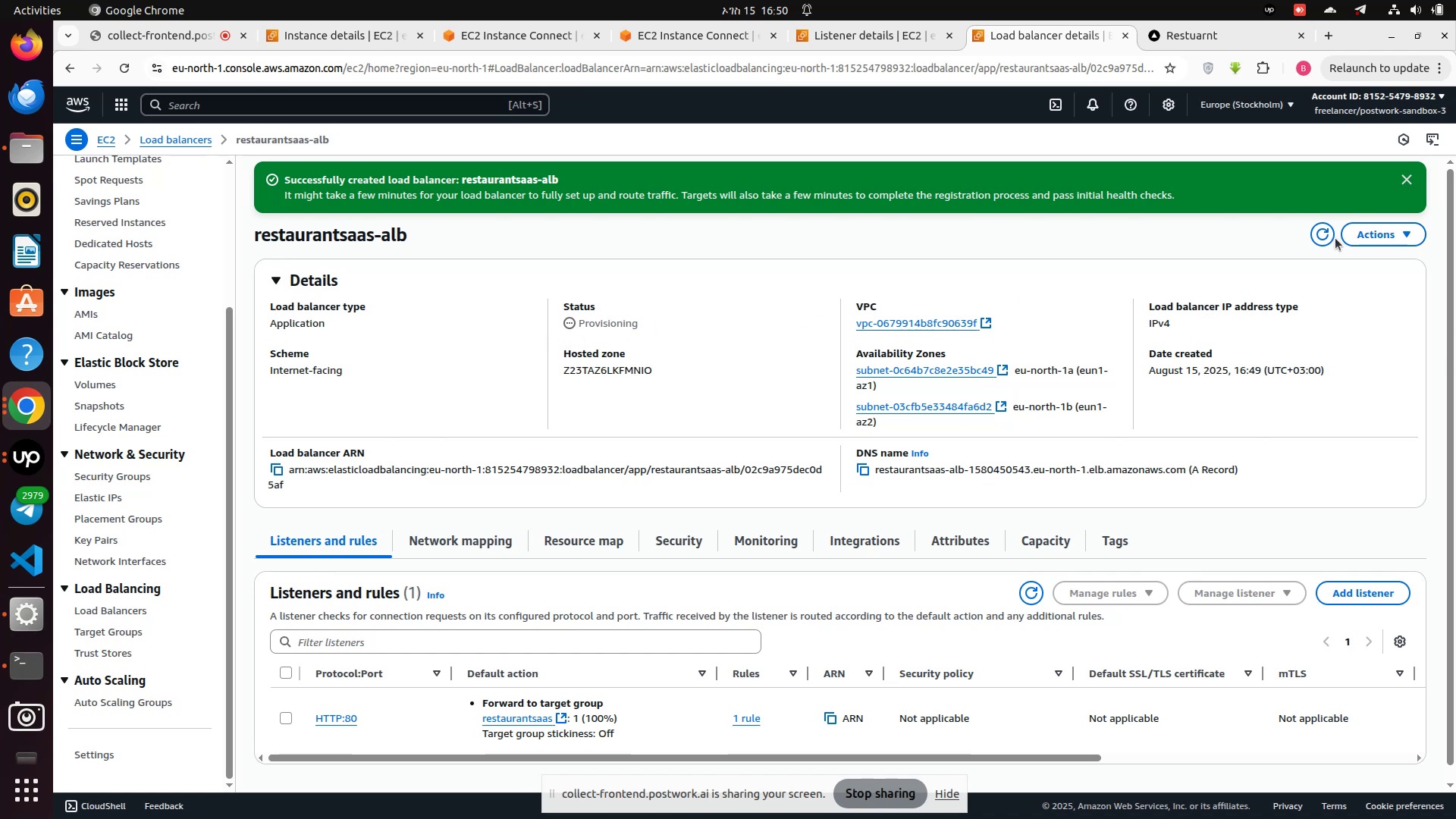 
left_click([1318, 238])
 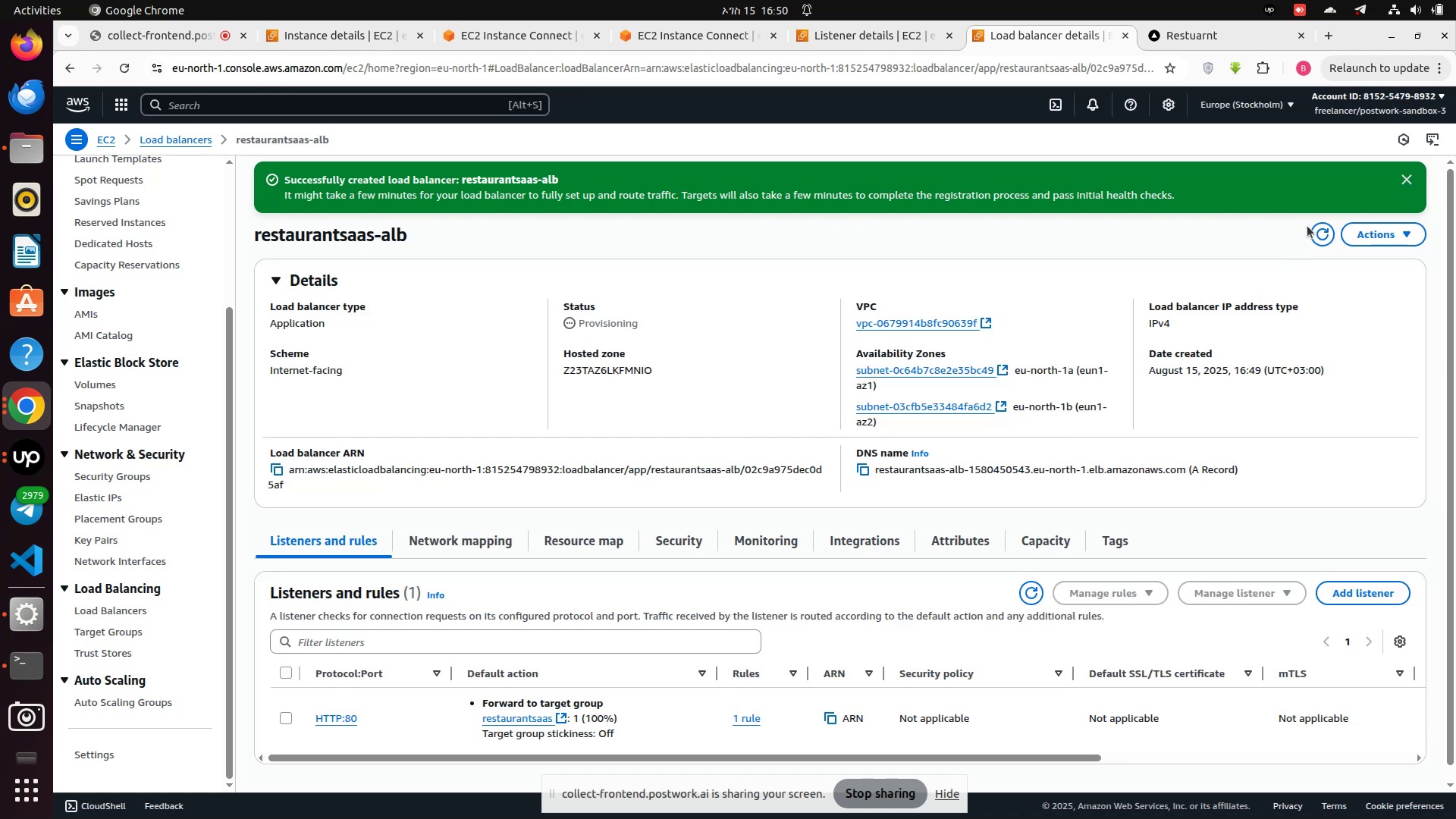 
left_click([1322, 234])
 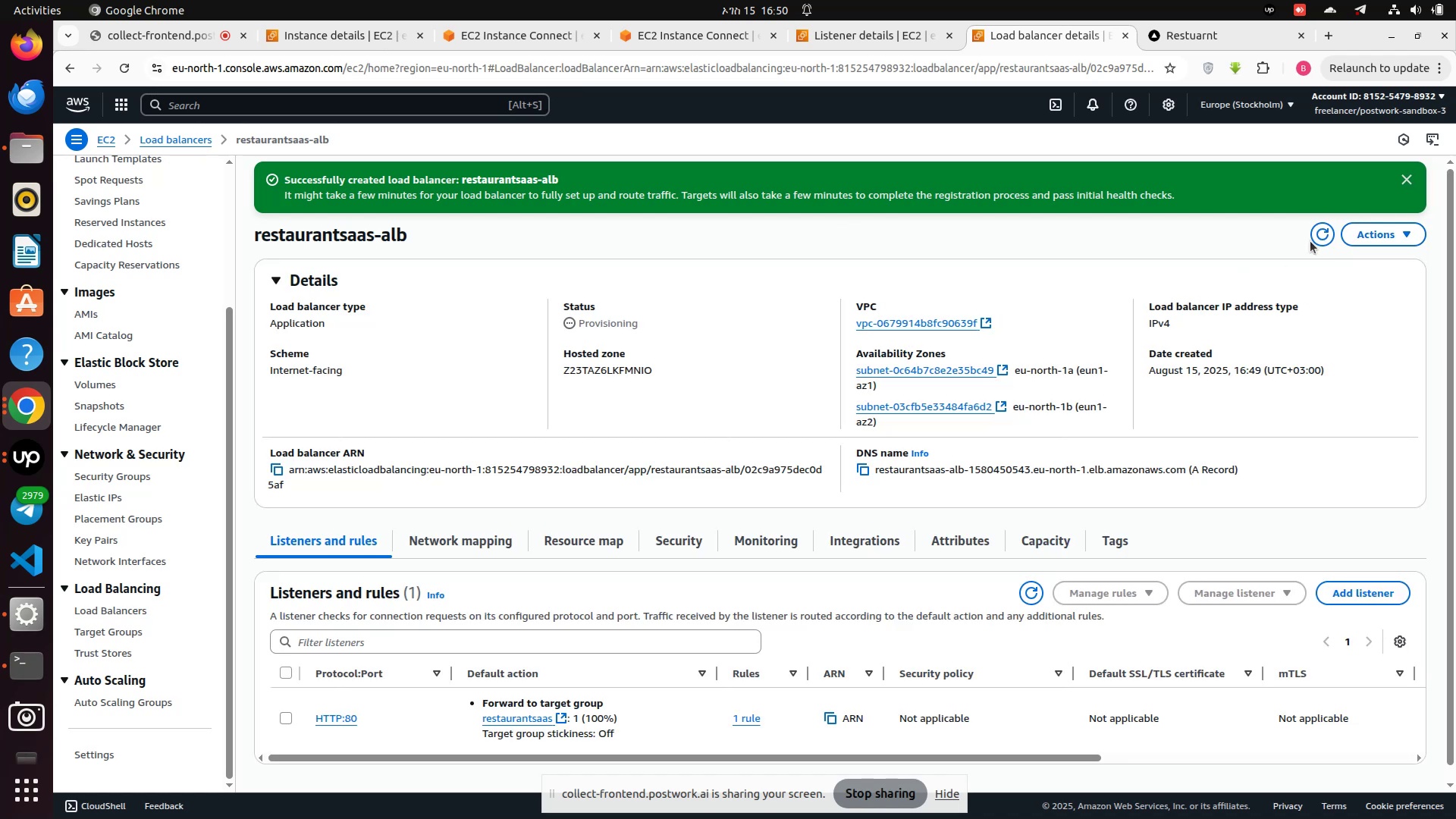 
left_click([1382, 233])
 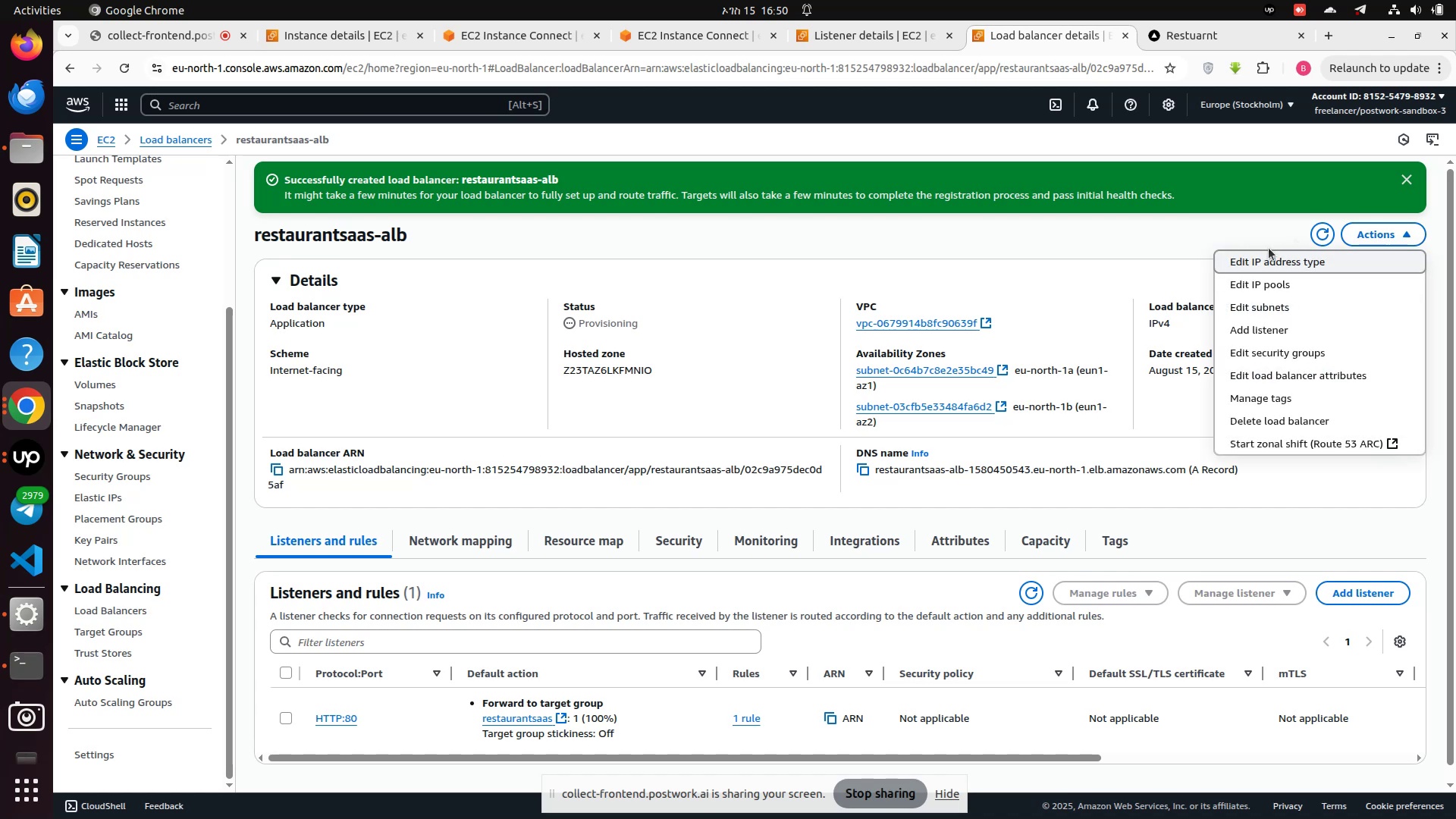 
left_click([1269, 237])
 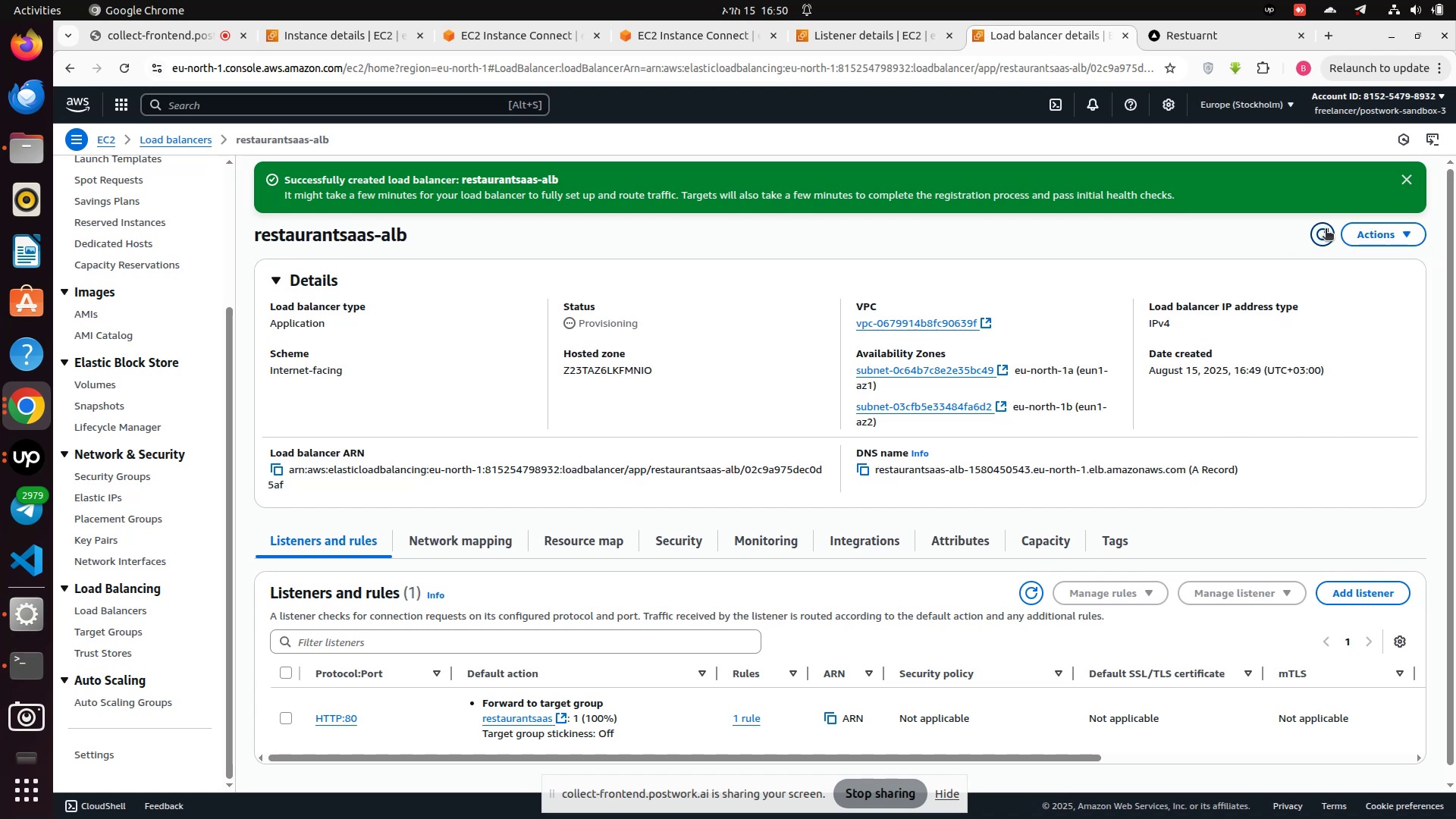 
left_click([1326, 230])
 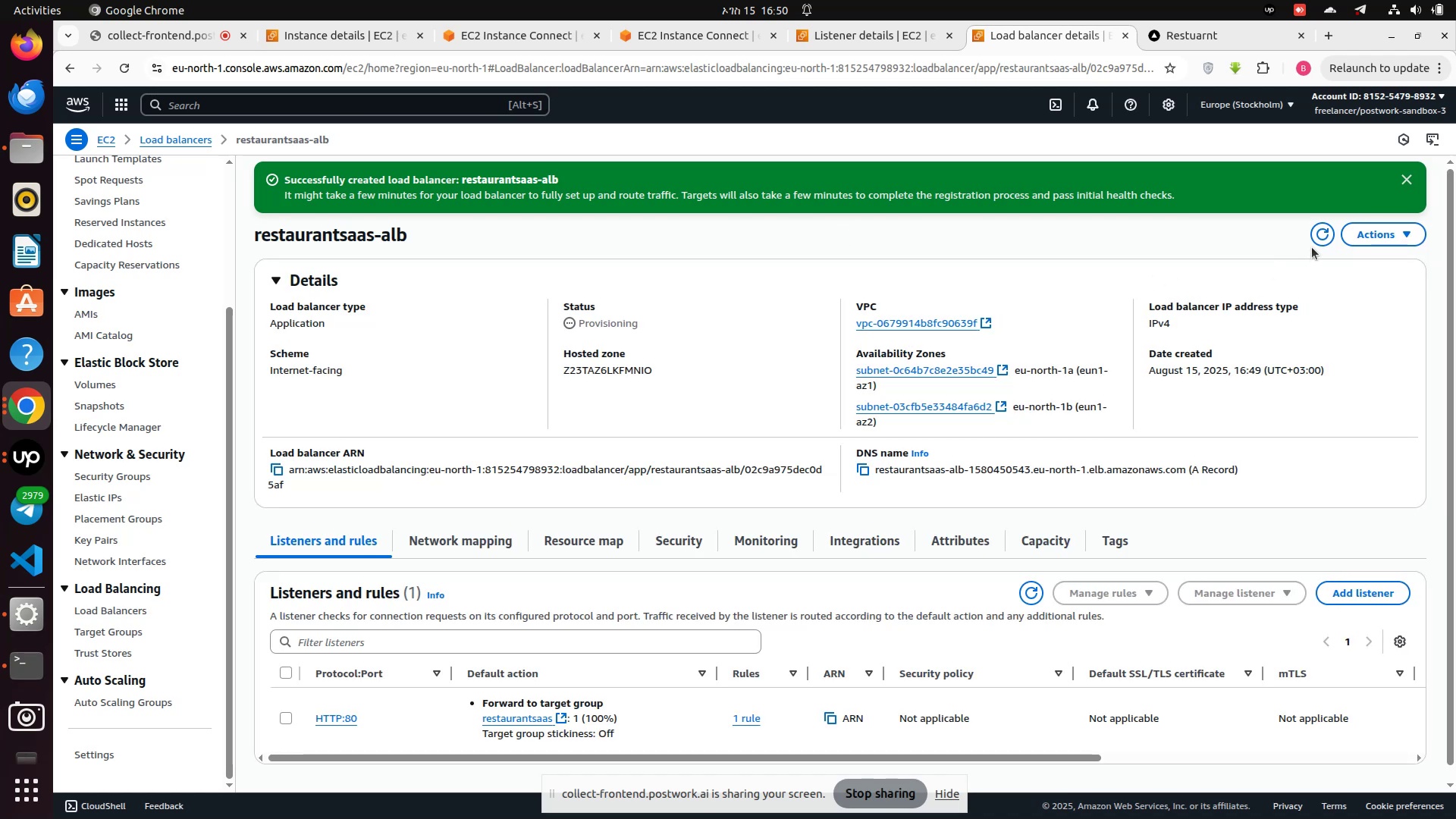 
left_click([1315, 243])
 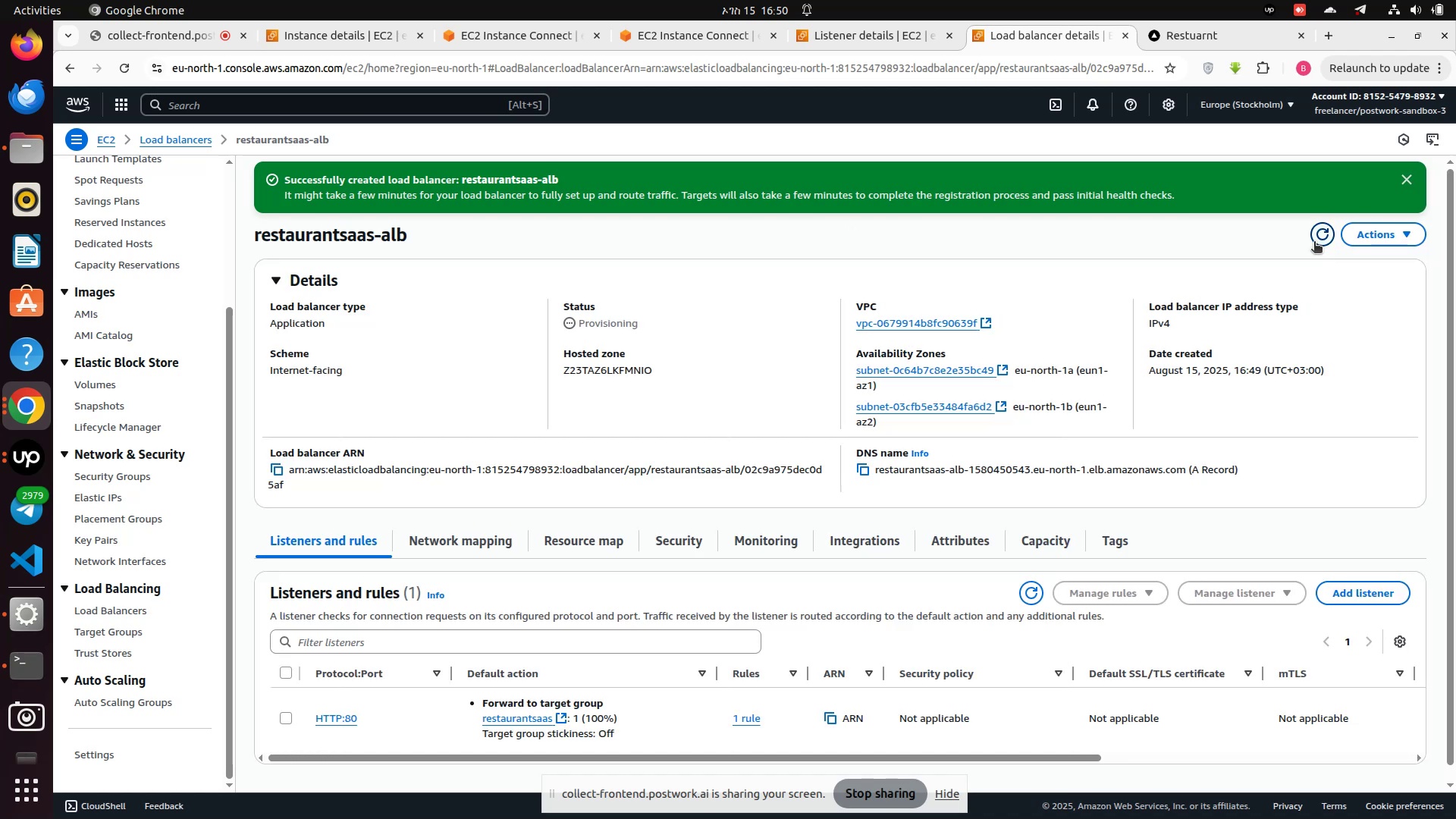 
left_click([1324, 237])
 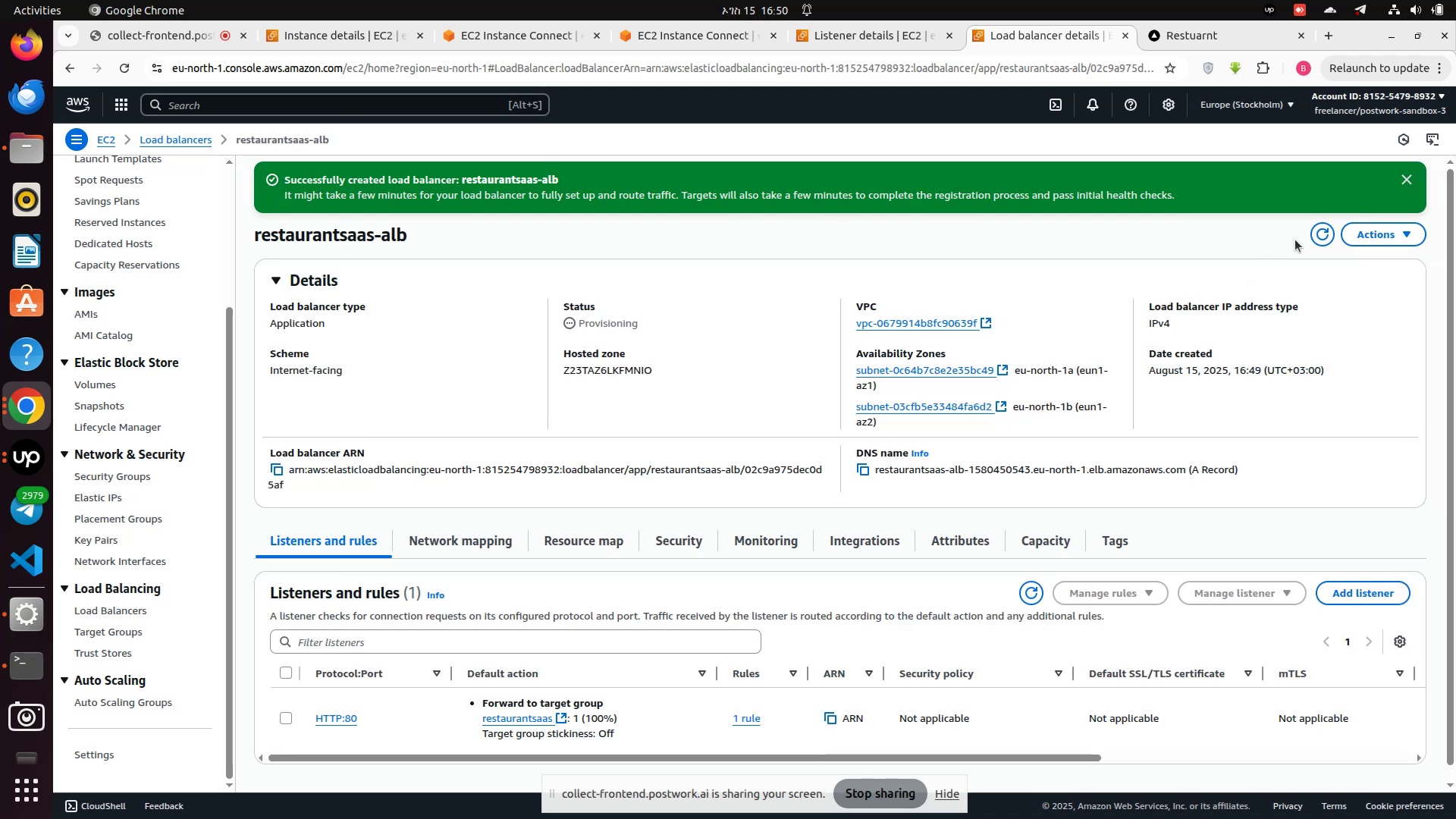 
left_click([1313, 236])
 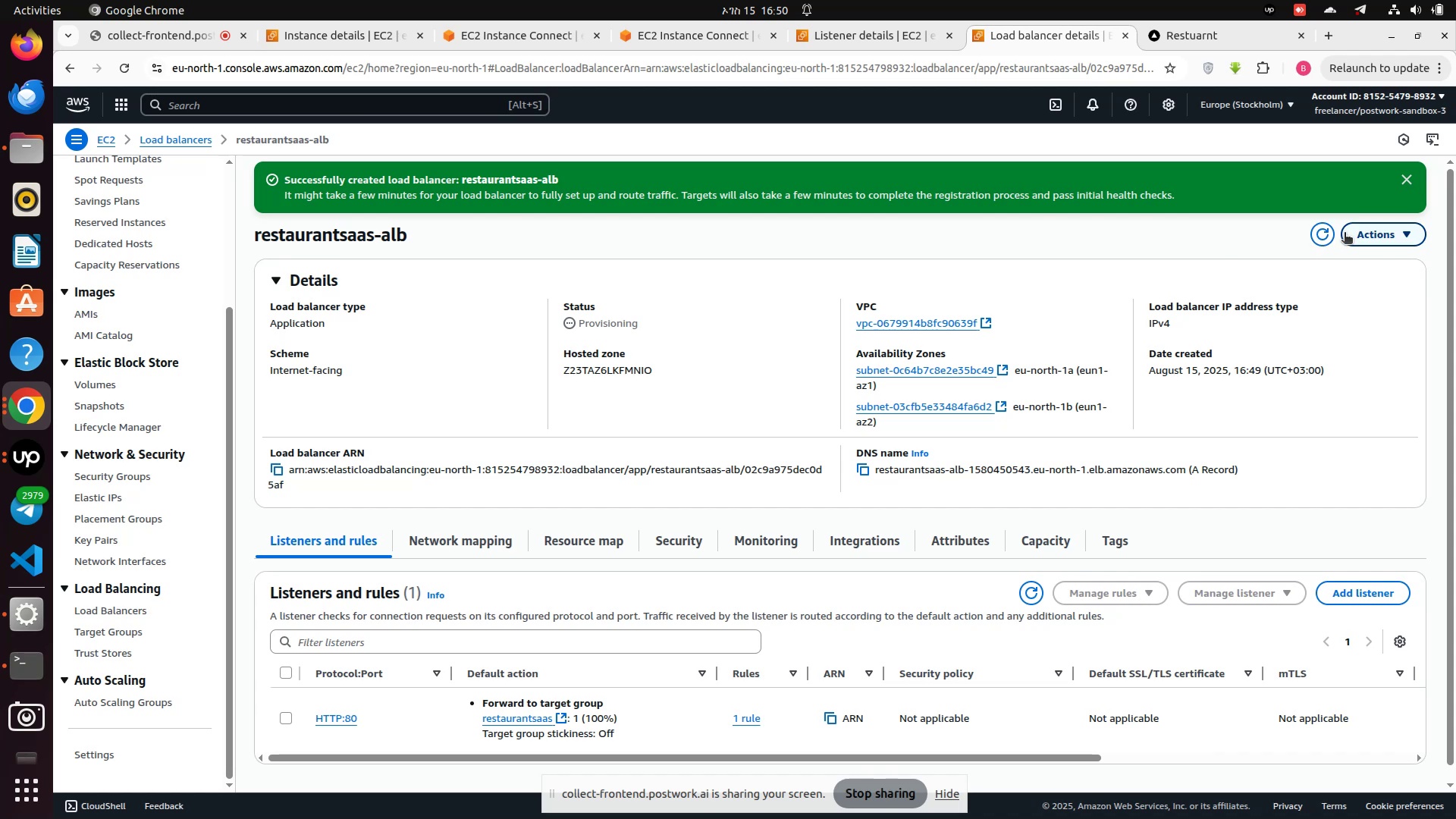 
left_click([1326, 234])
 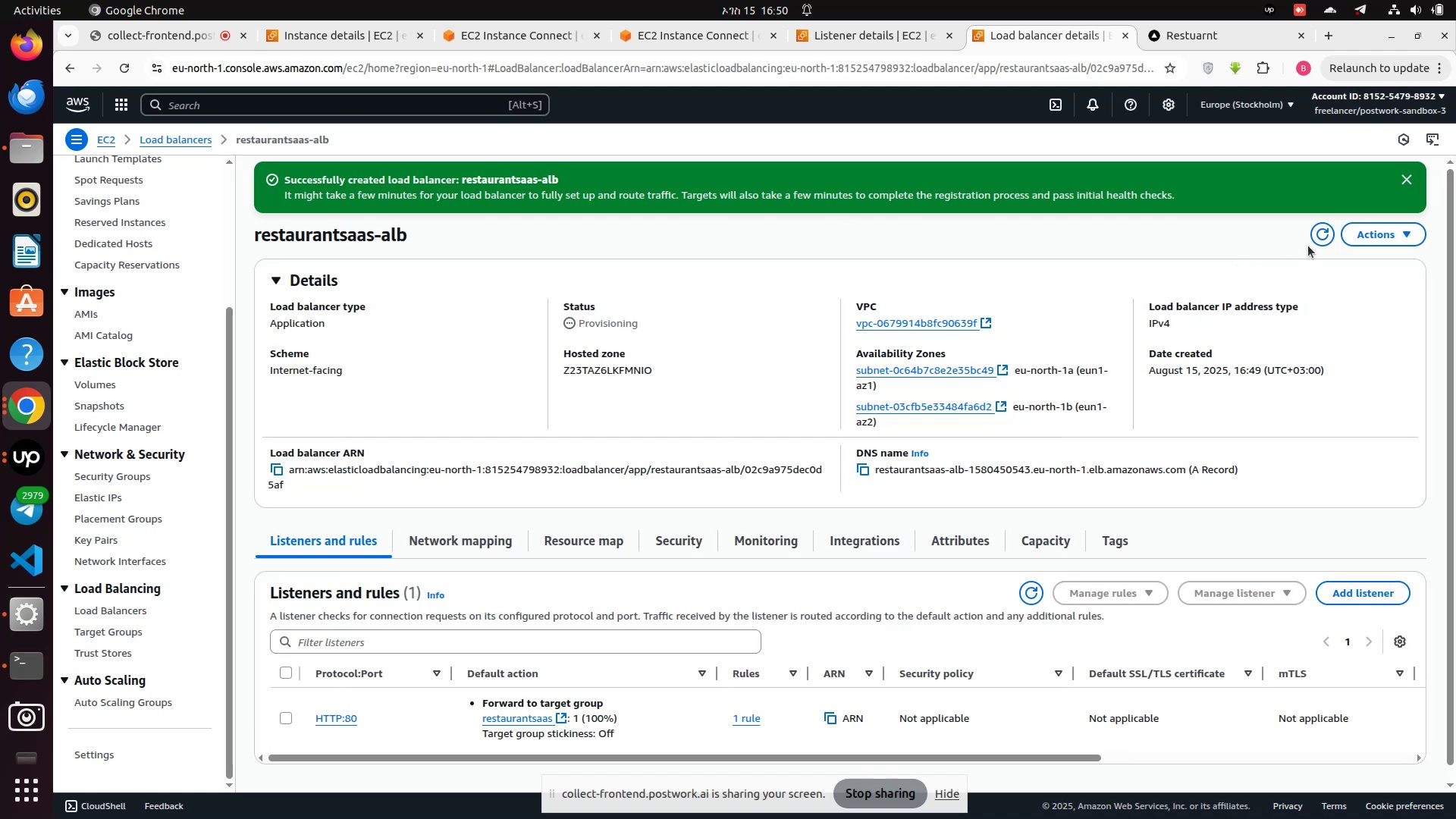 
left_click([1314, 239])
 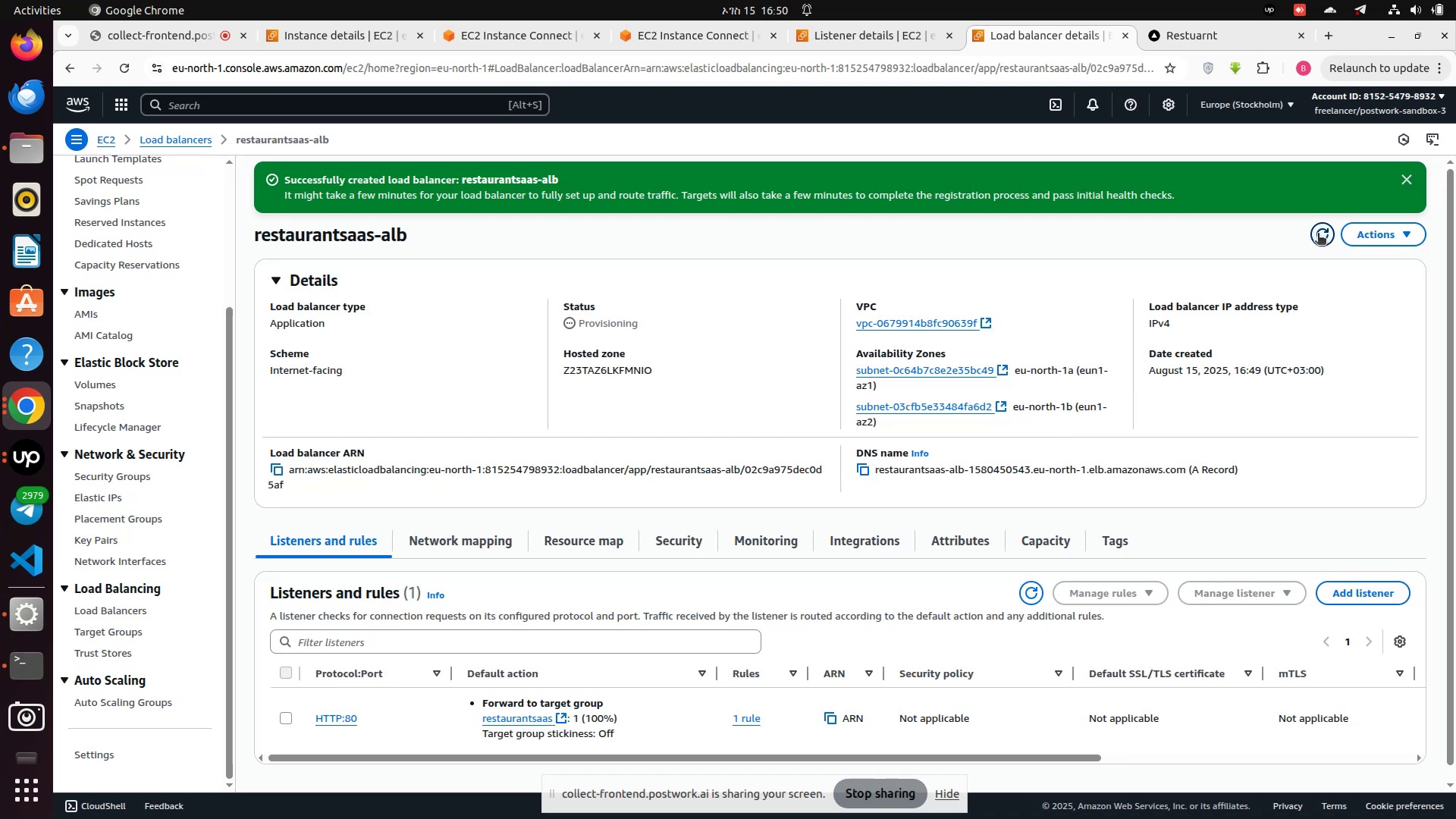 
left_click([1318, 234])
 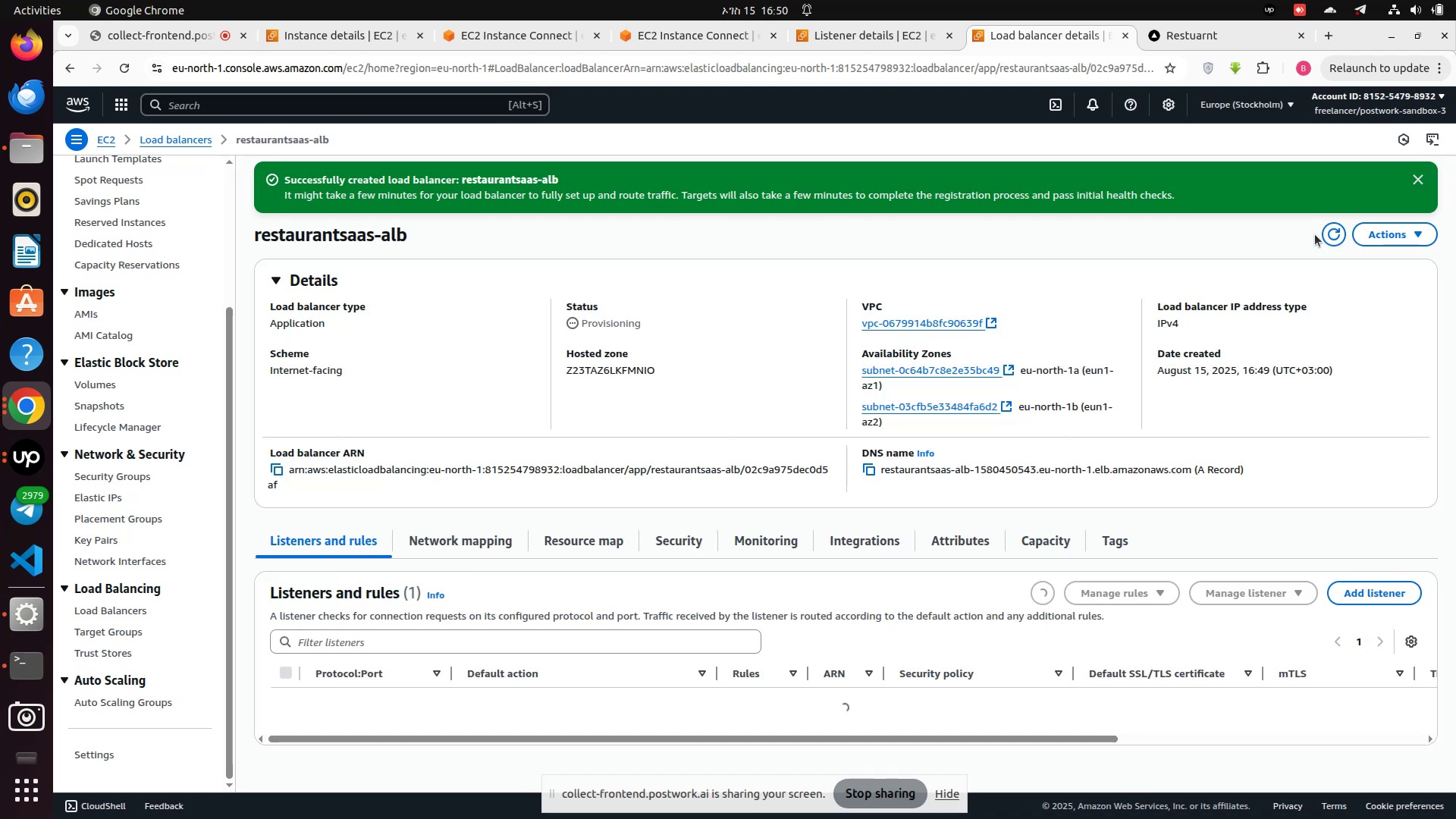 
left_click([1315, 234])
 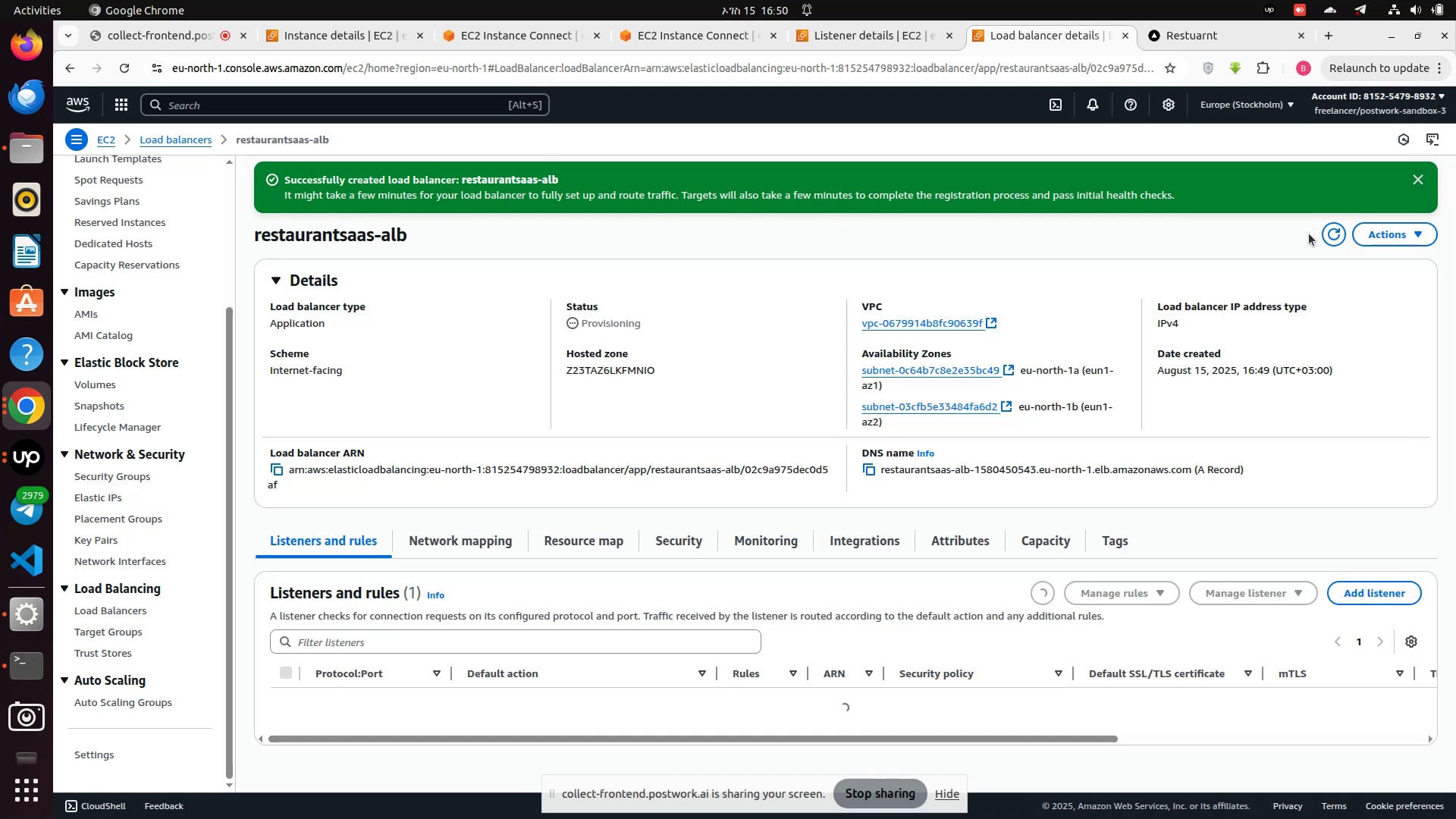 
left_click([1309, 234])
 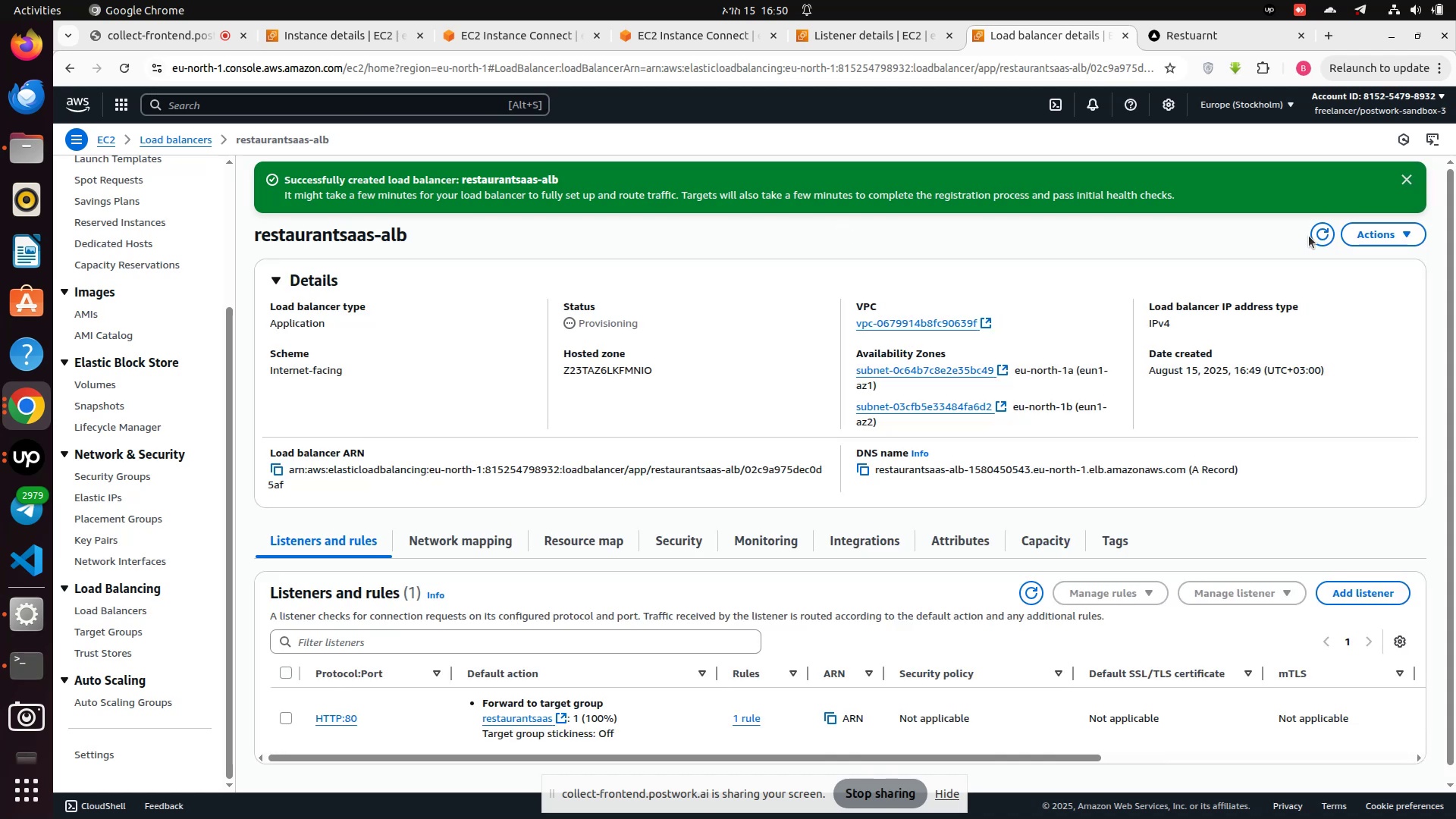 
left_click([1319, 233])
 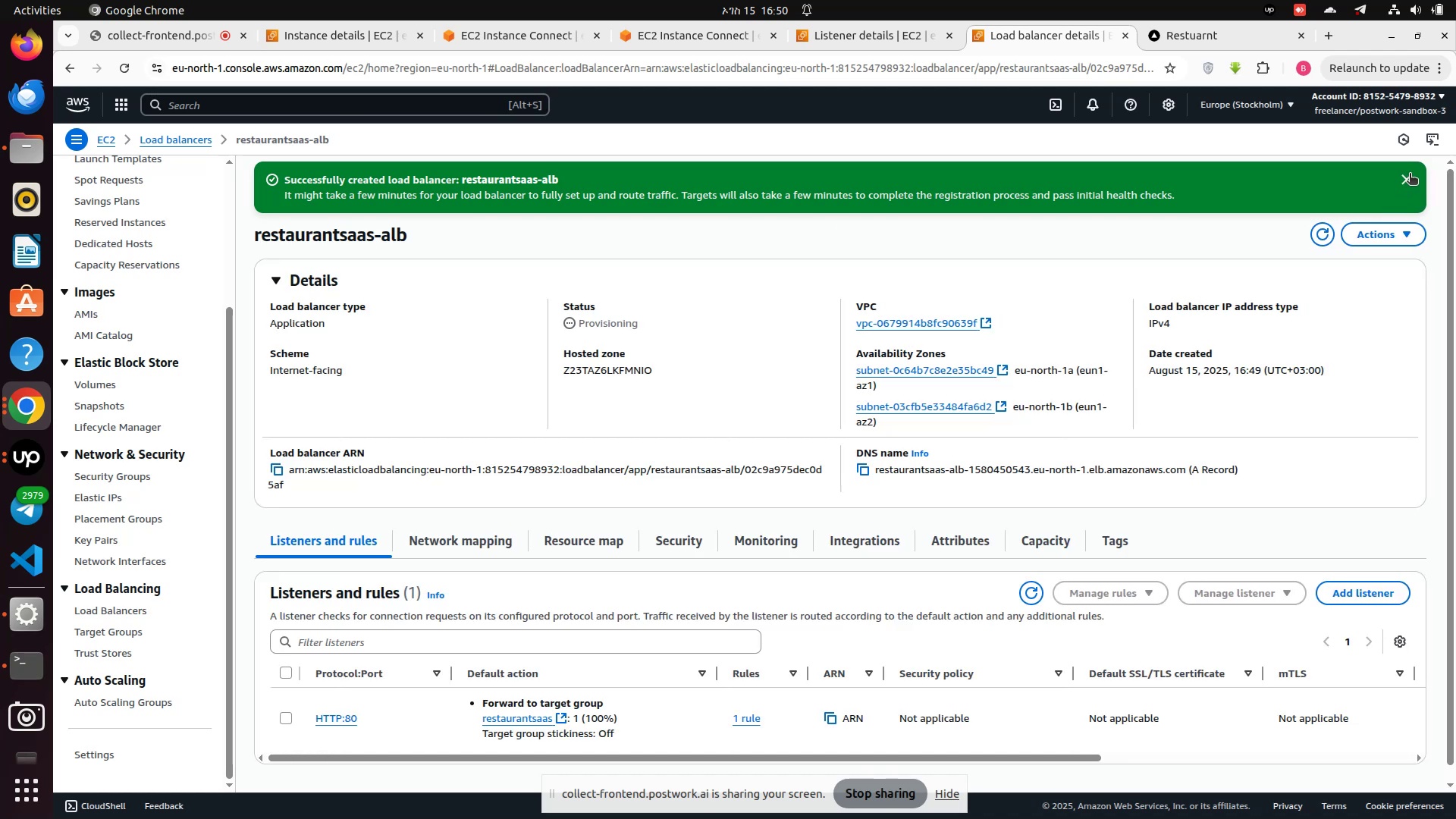 
left_click([1413, 175])
 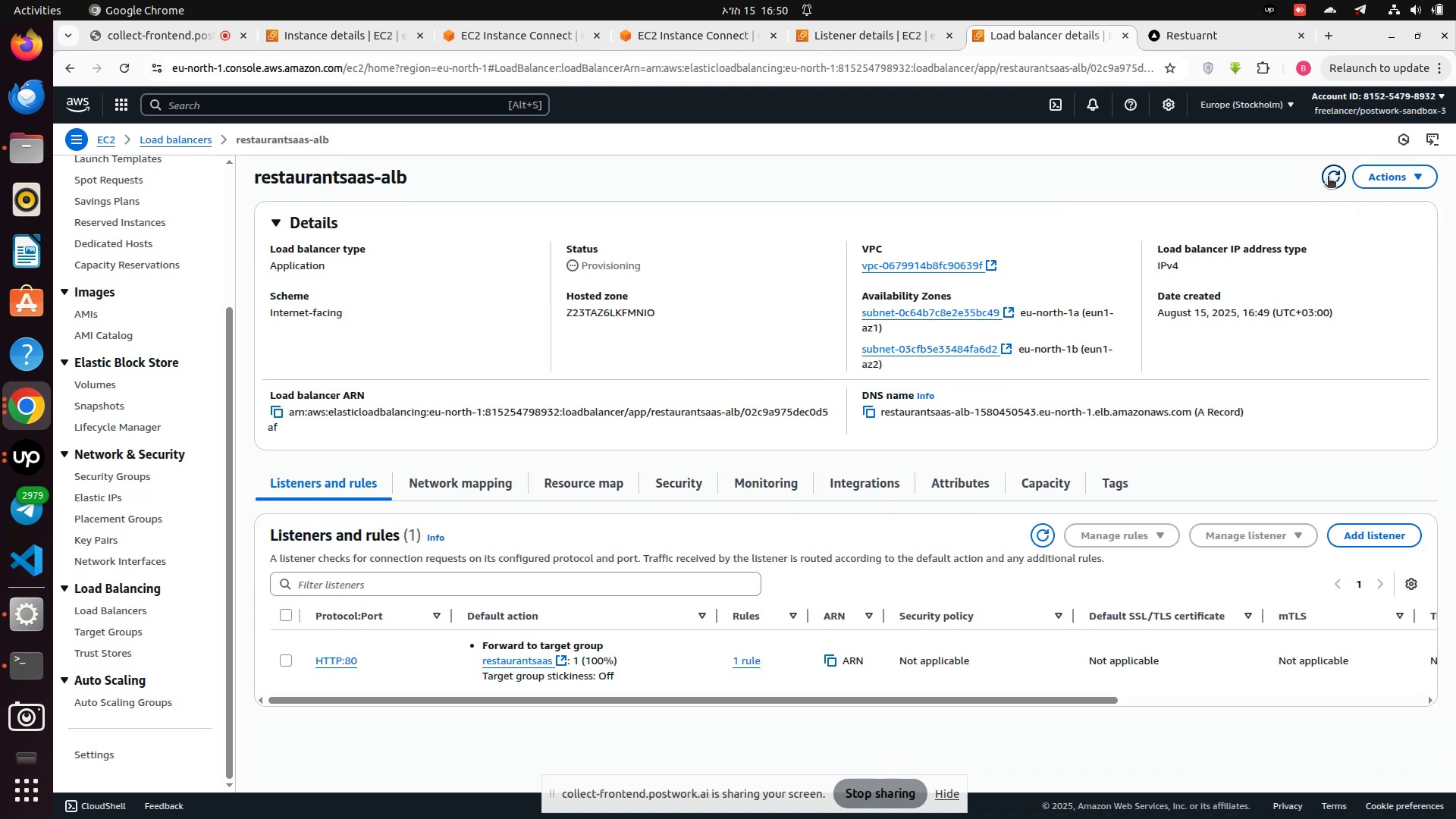 
left_click([1328, 177])
 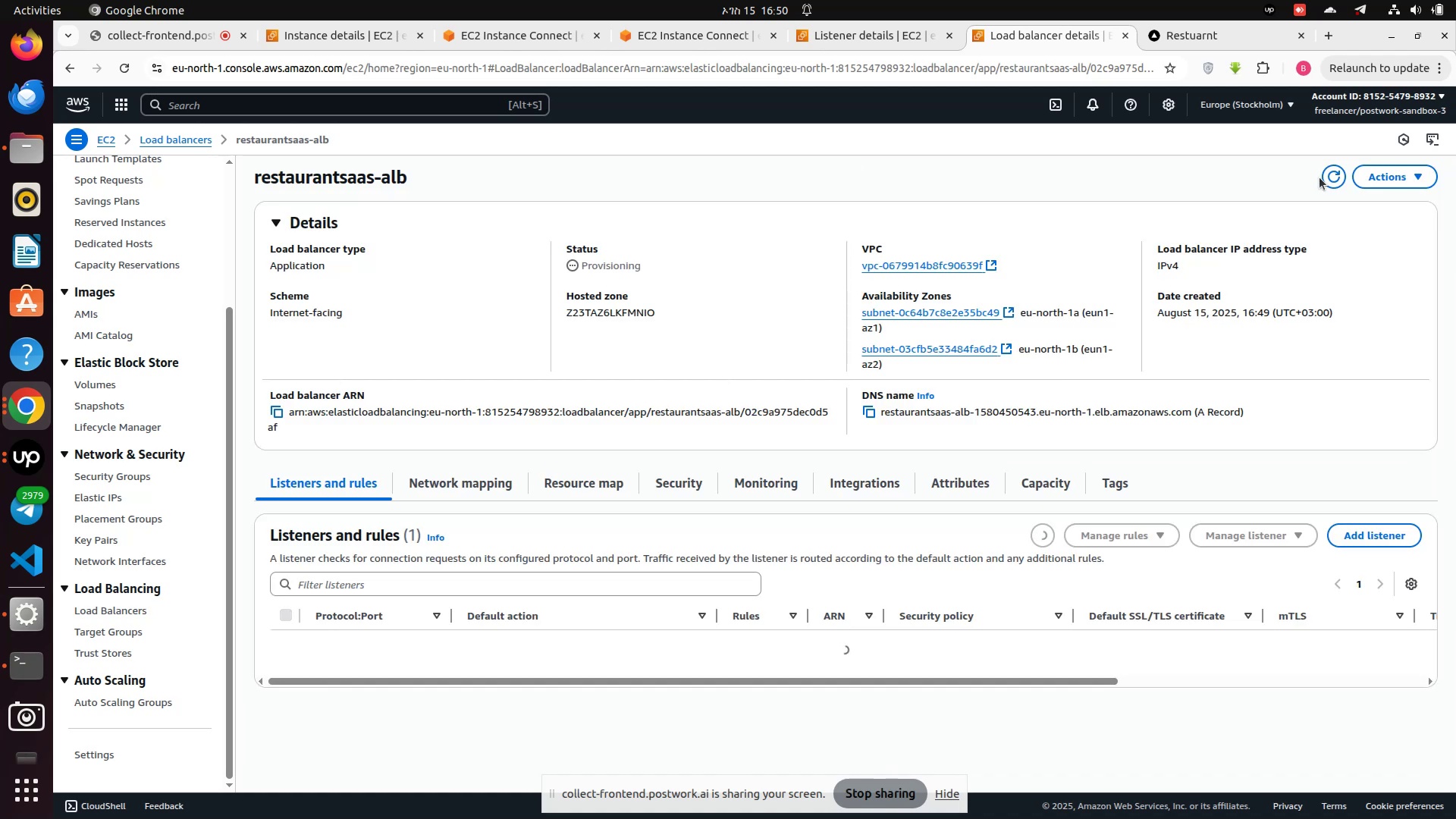 
left_click([1320, 177])
 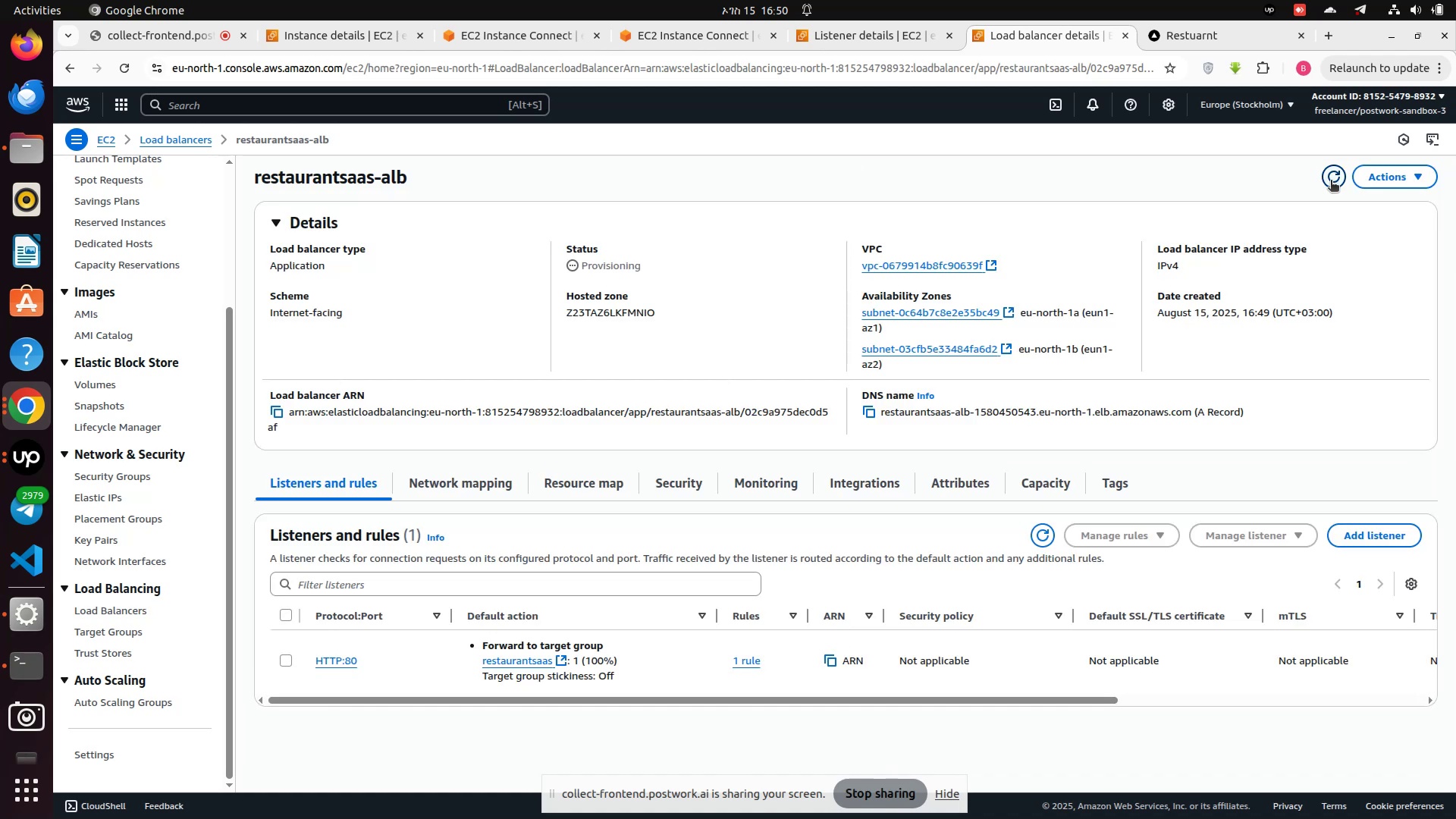 
left_click([1335, 182])
 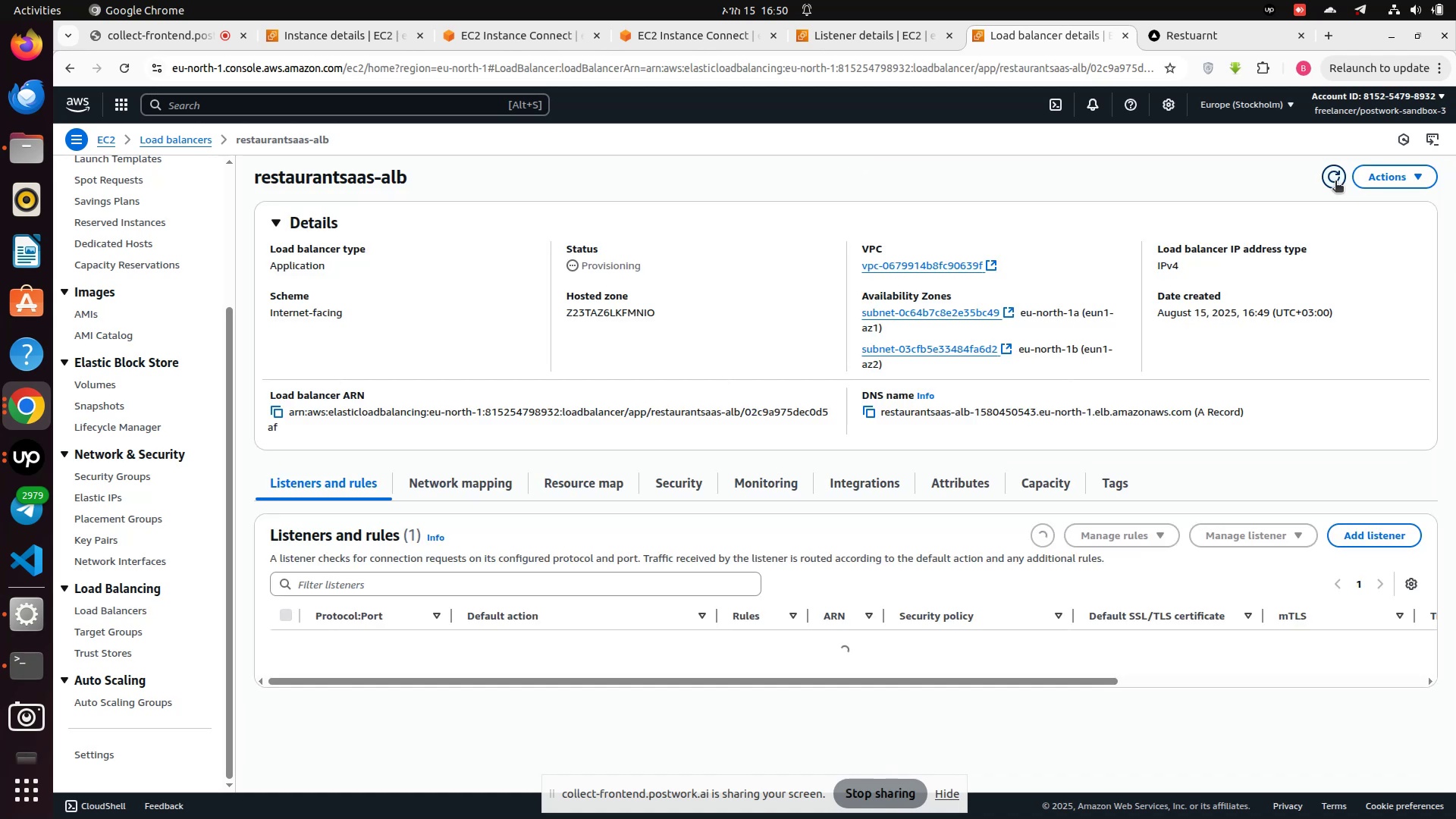 
left_click([1335, 182])
 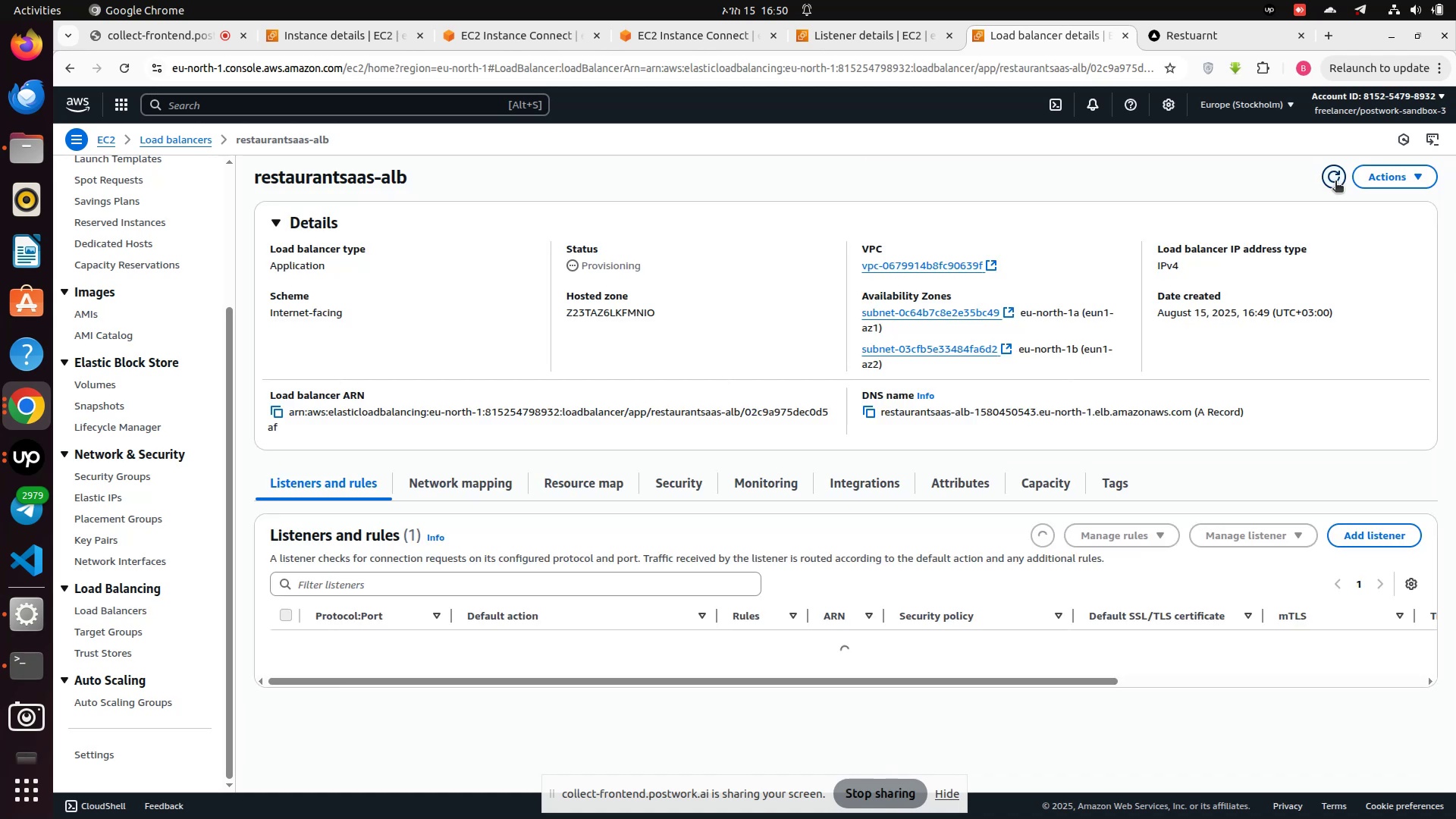 
left_click([1335, 182])
 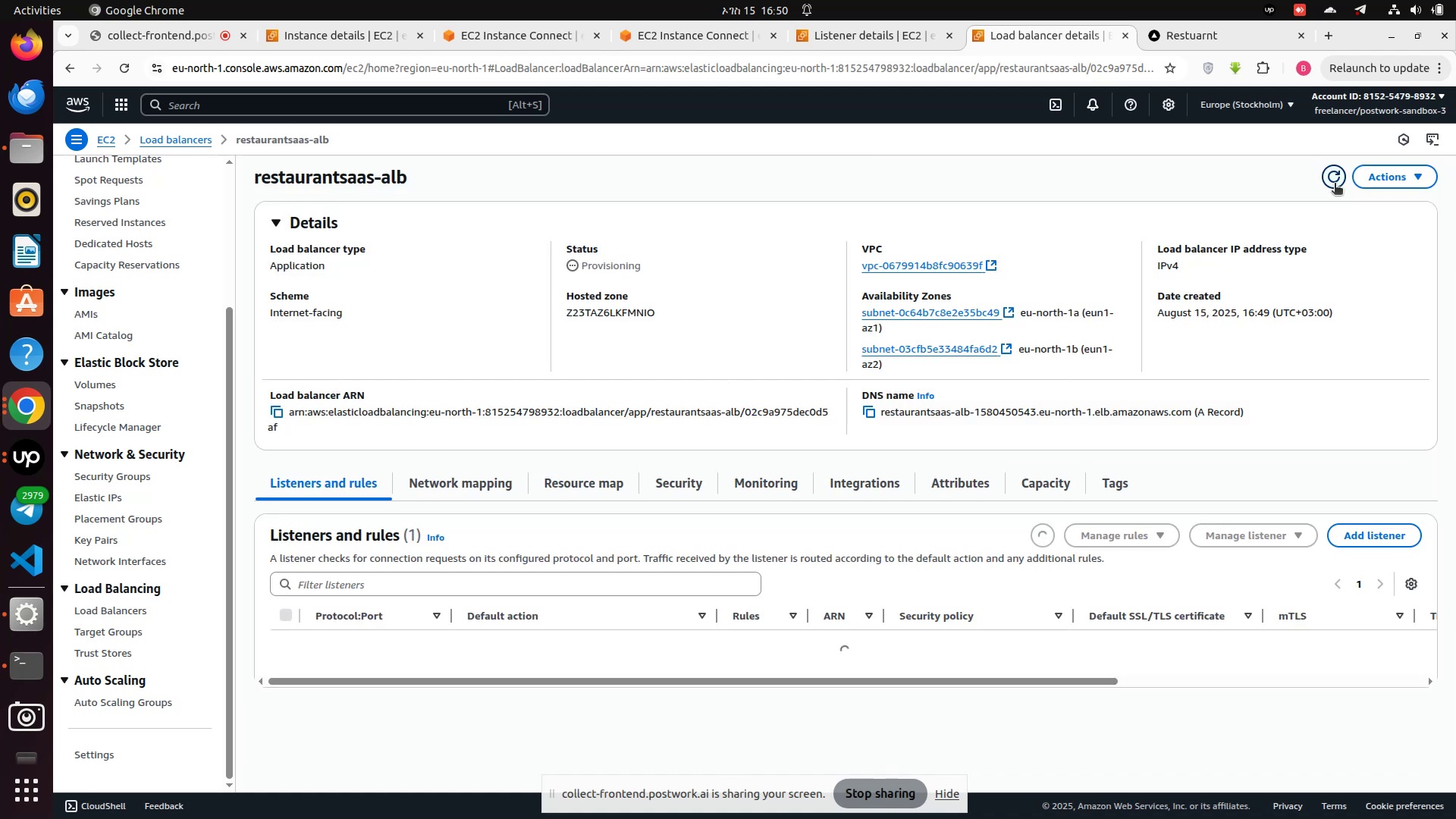 
scroll: coordinate [1028, 369], scroll_direction: down, amount: 3.0
 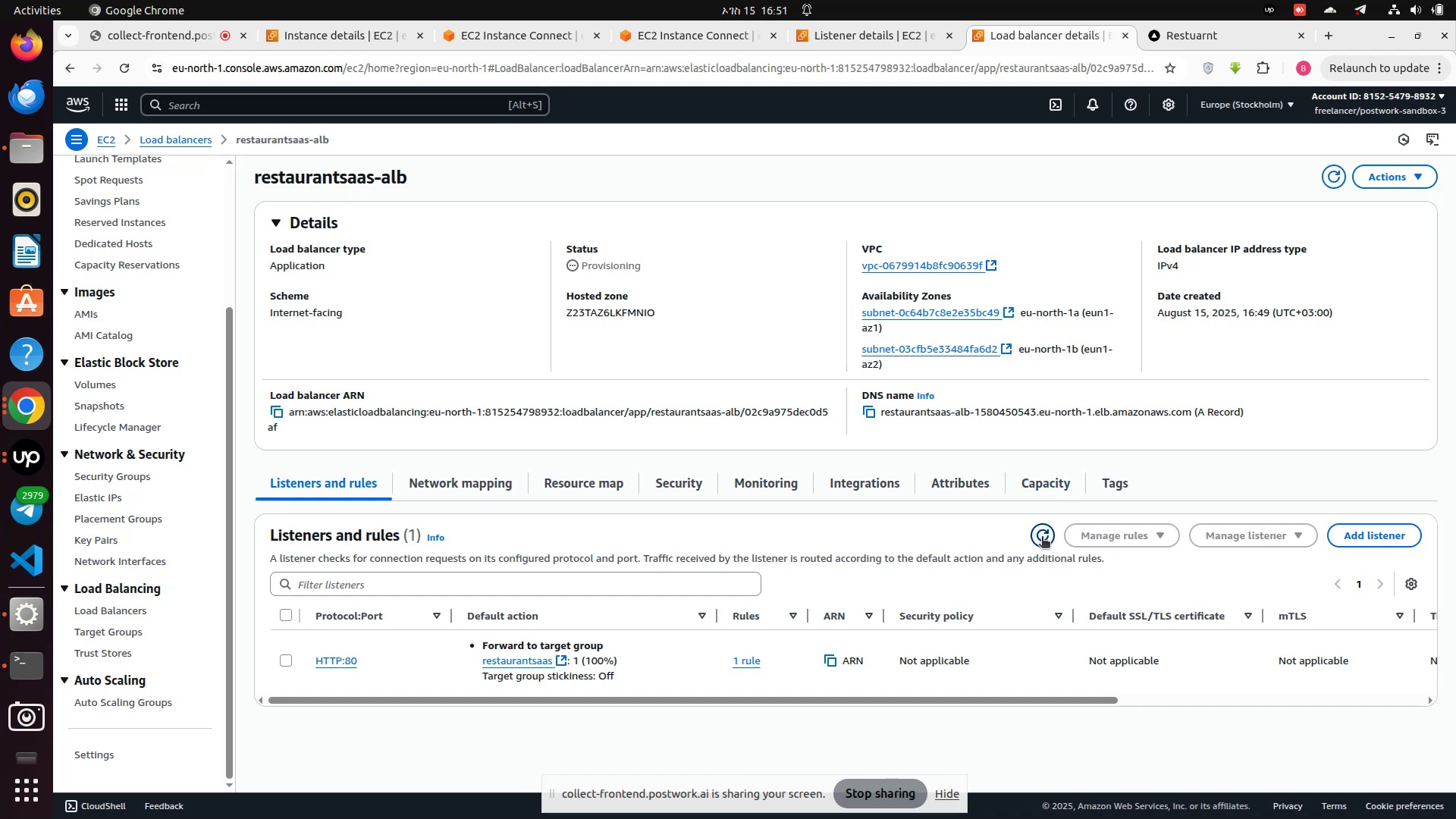 
left_click([1044, 535])
 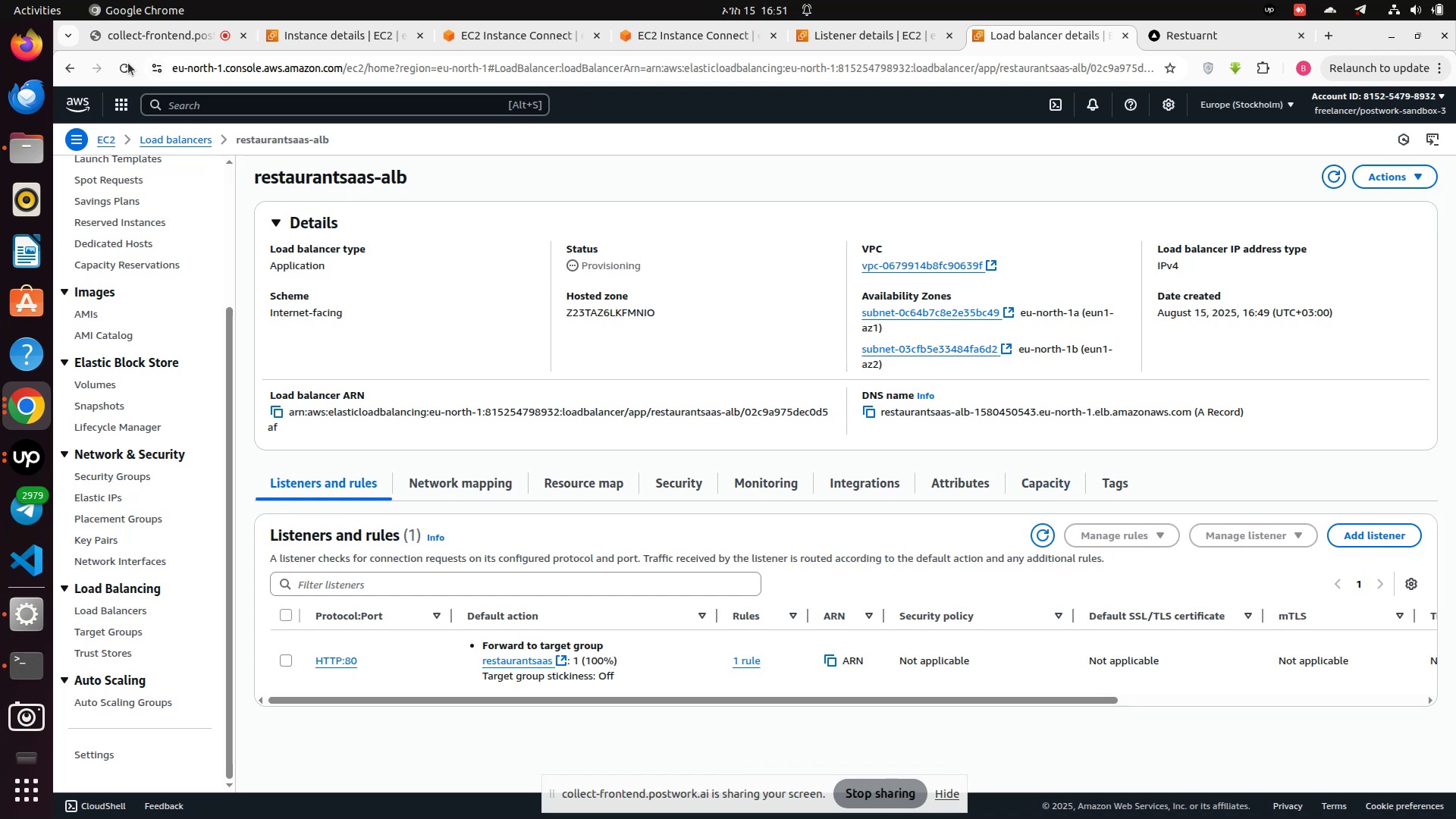 
left_click([130, 61])
 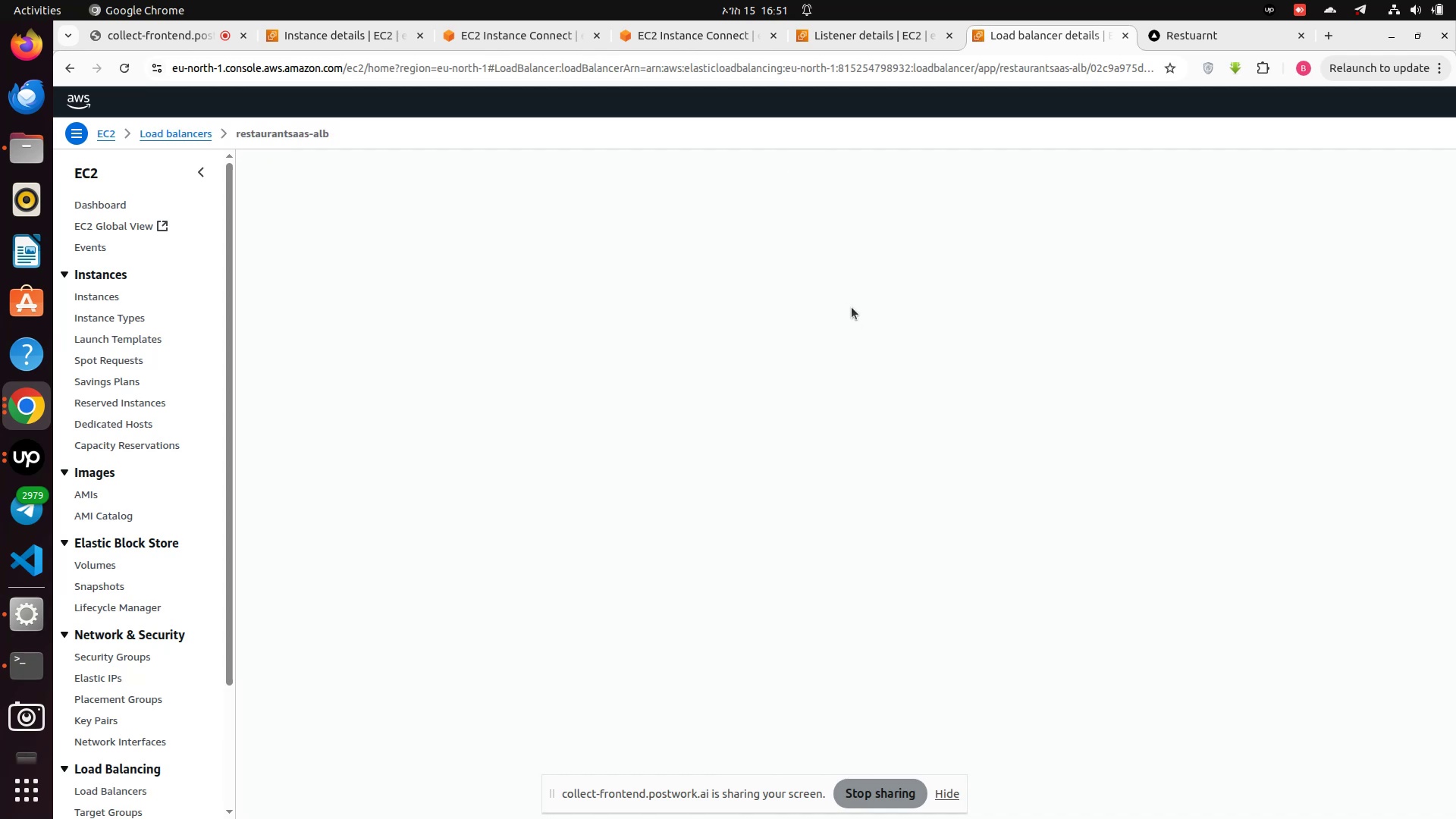 
wait(15.13)
 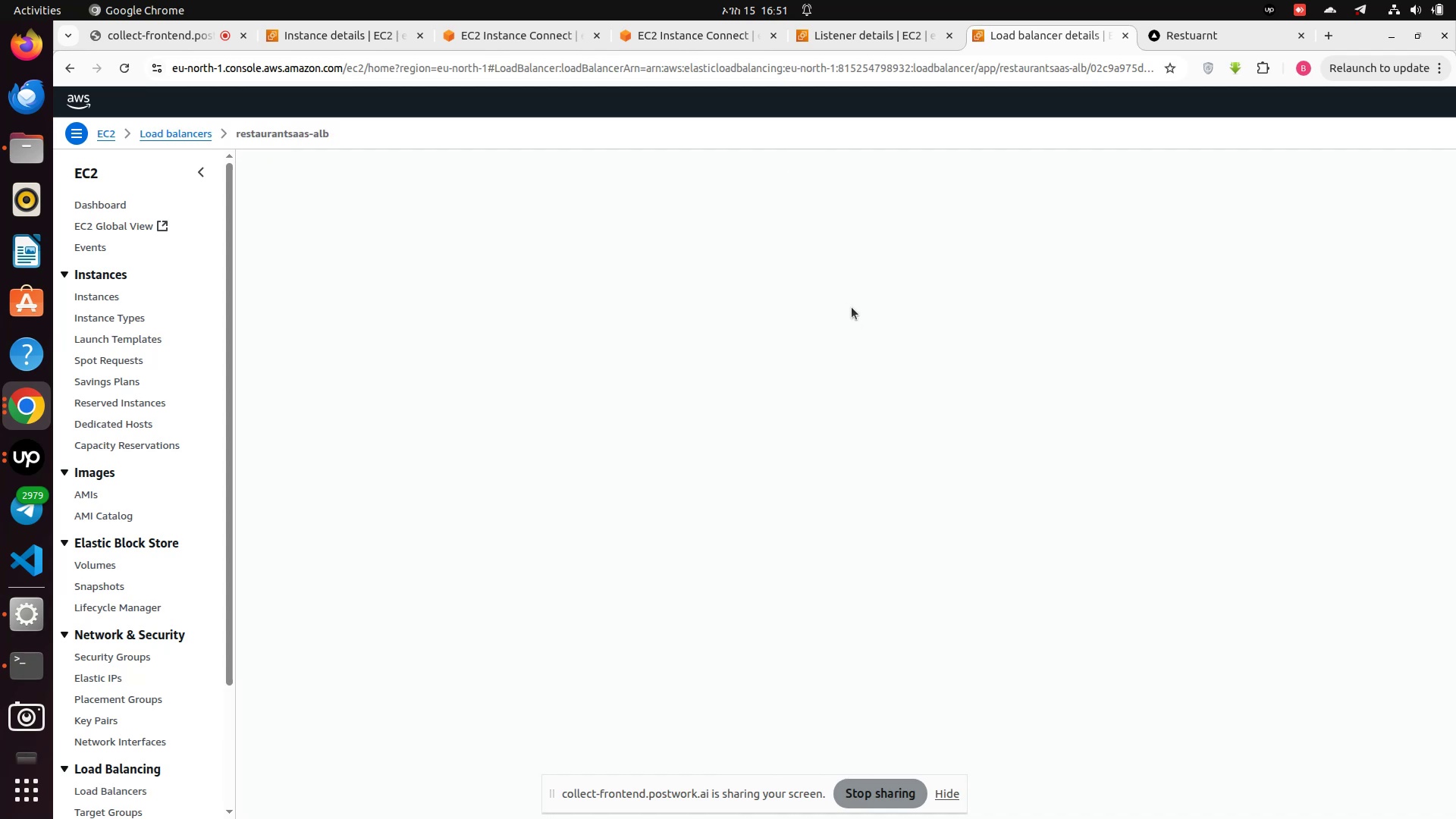 
scroll: coordinate [946, 433], scroll_direction: up, amount: 1.0
 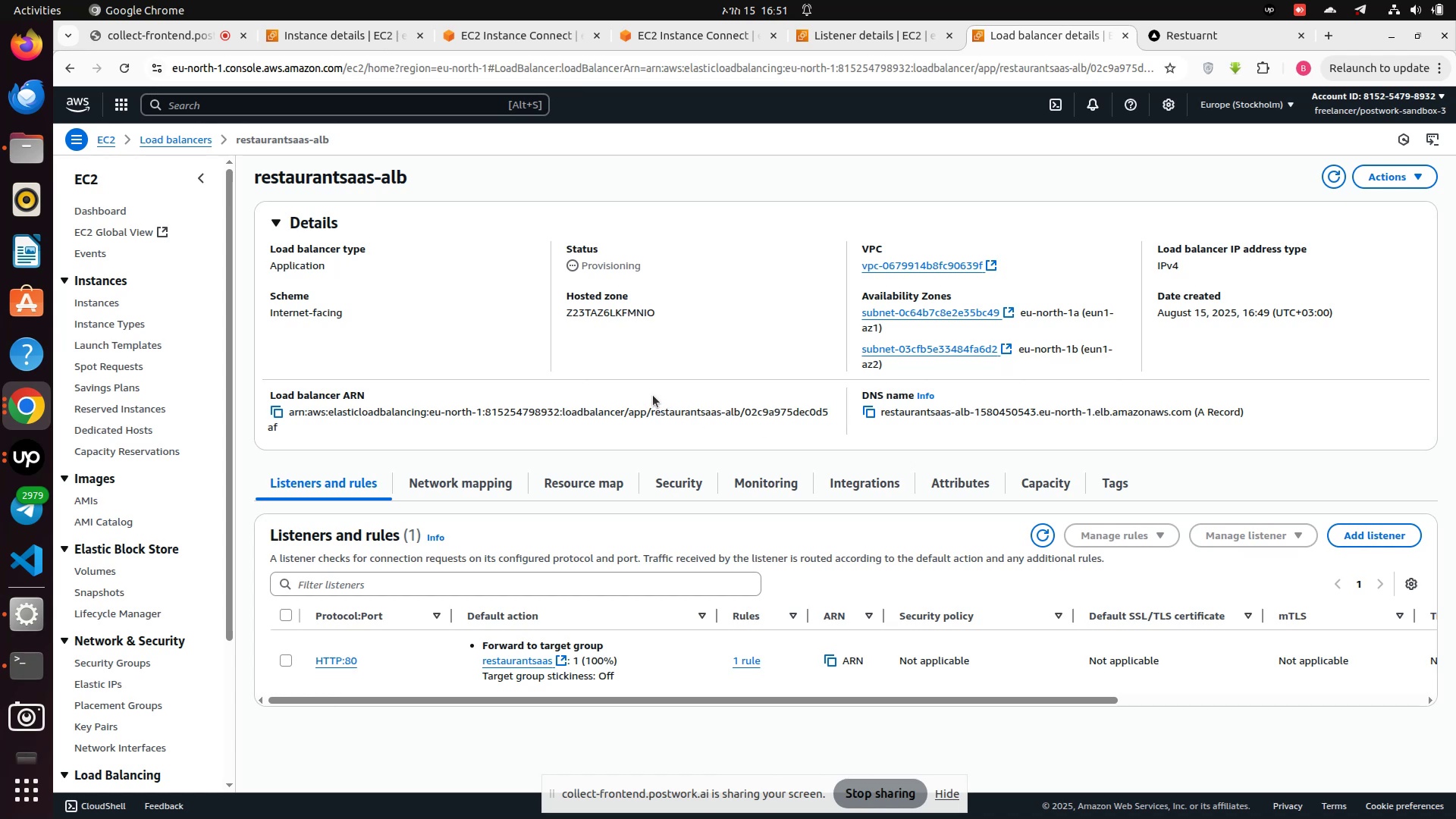 
scroll: coordinate [146, 647], scroll_direction: down, amount: 6.0
 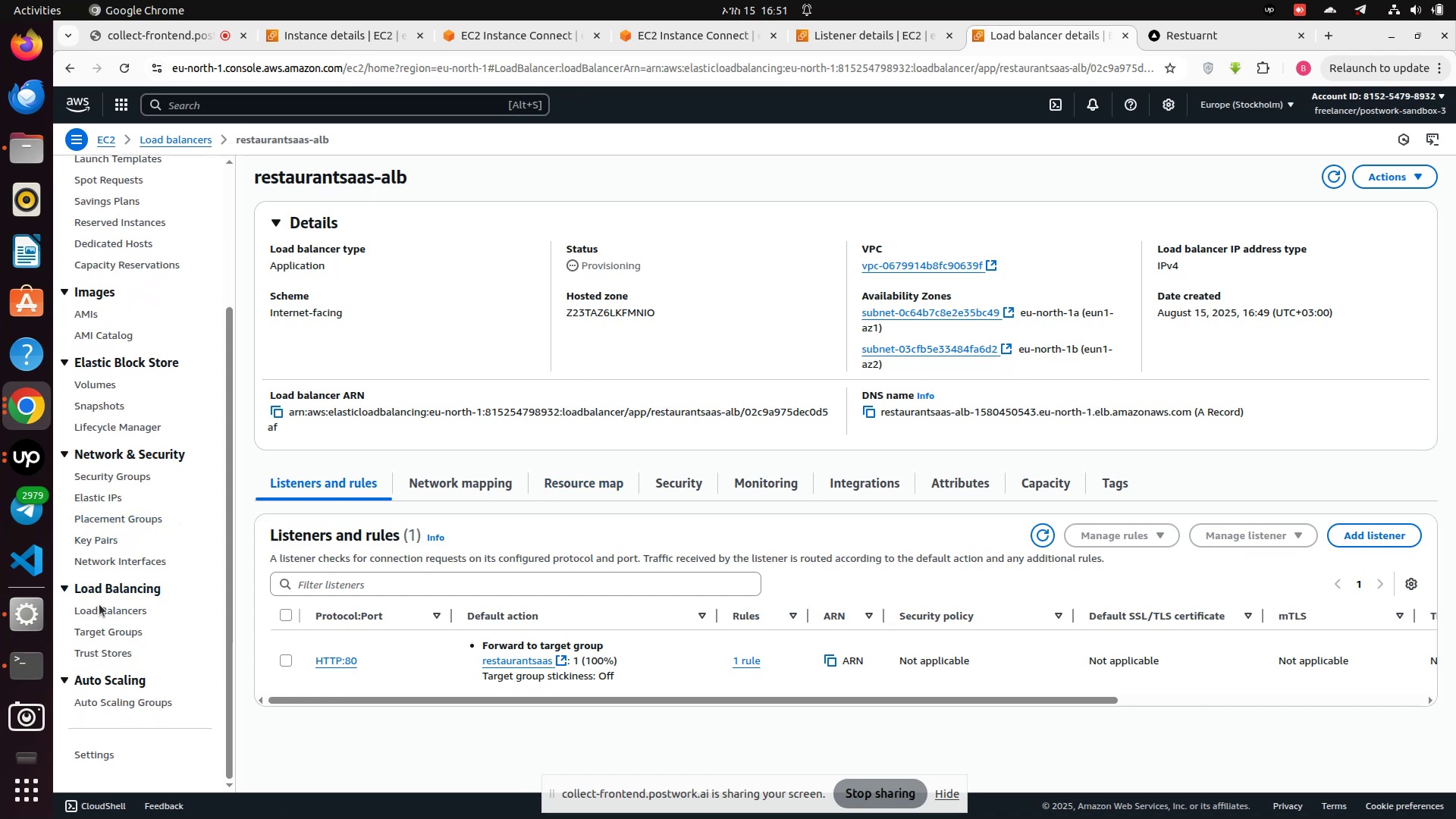 
left_click([100, 614])
 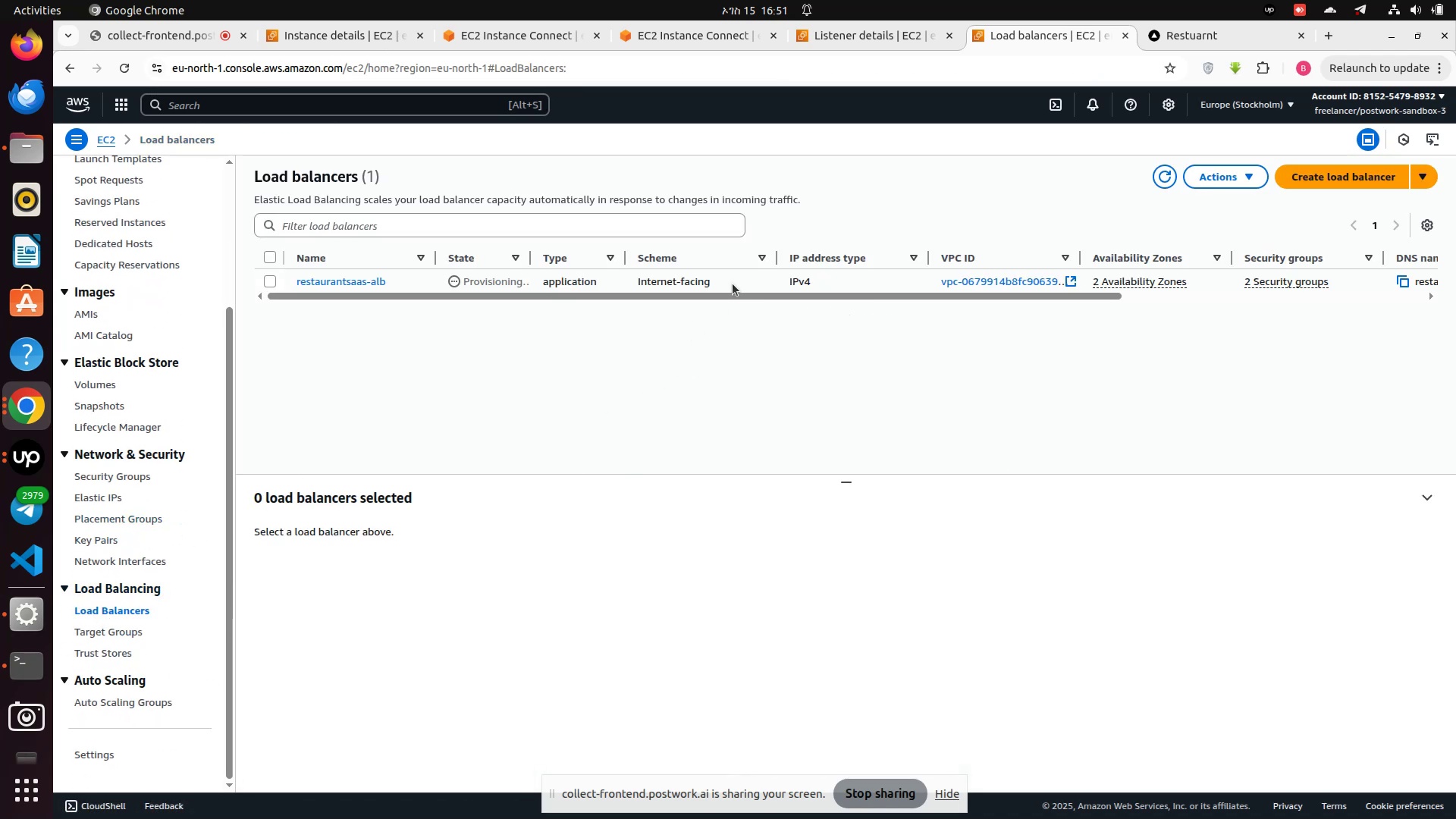 
left_click_drag(start_coordinate=[728, 299], to_coordinate=[1090, 332])
 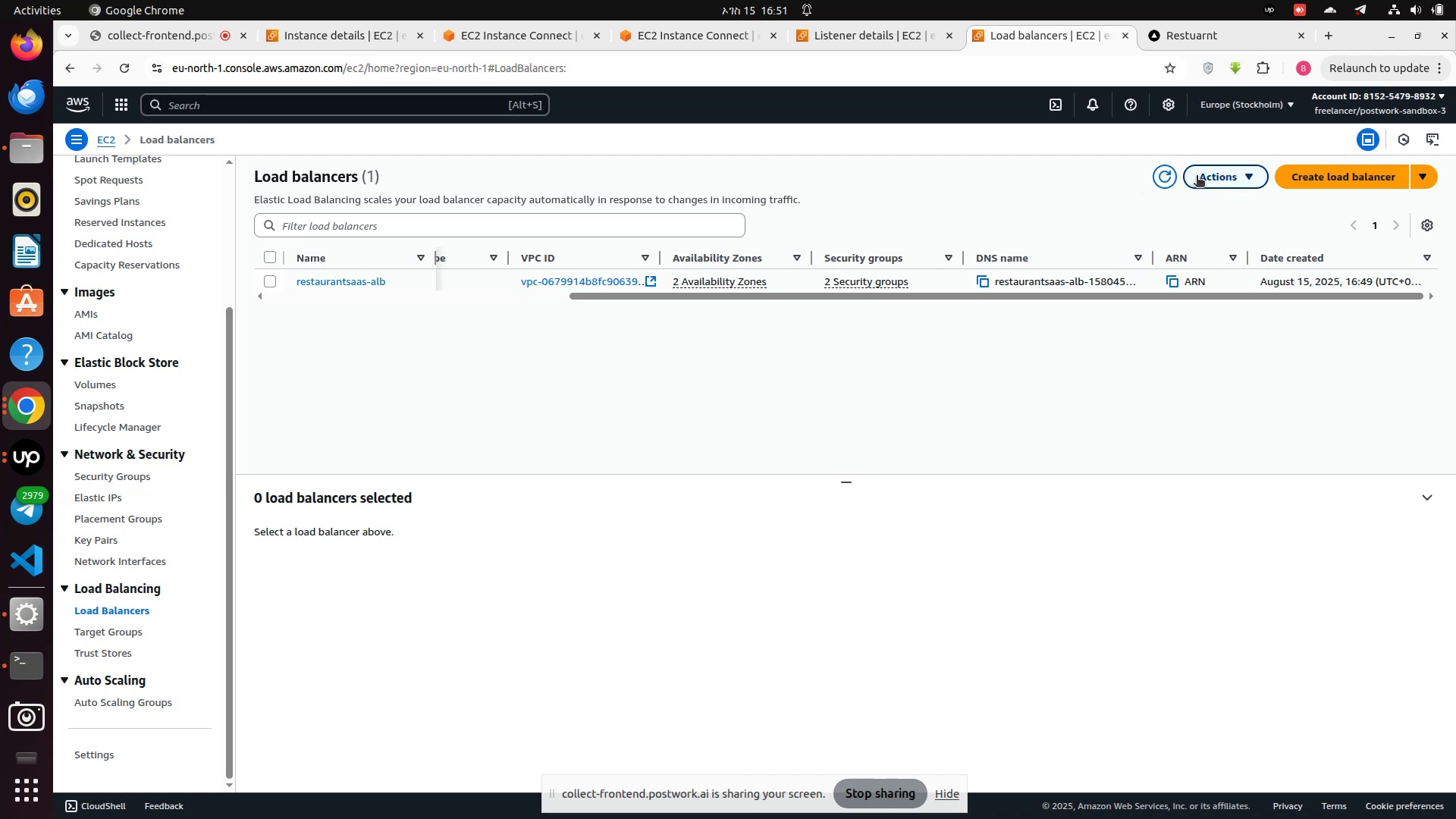 
left_click([1164, 174])
 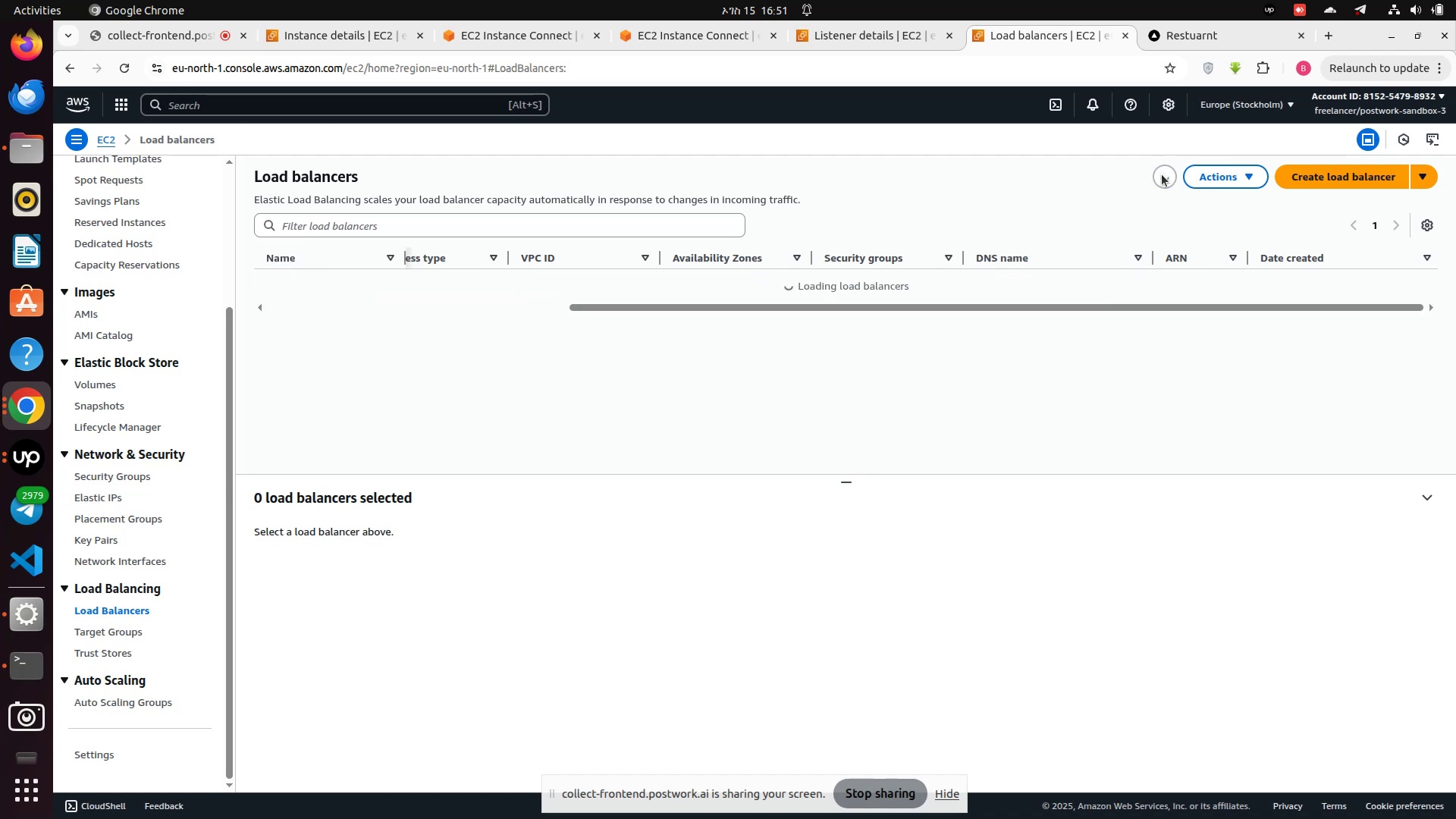 
left_click([1162, 174])
 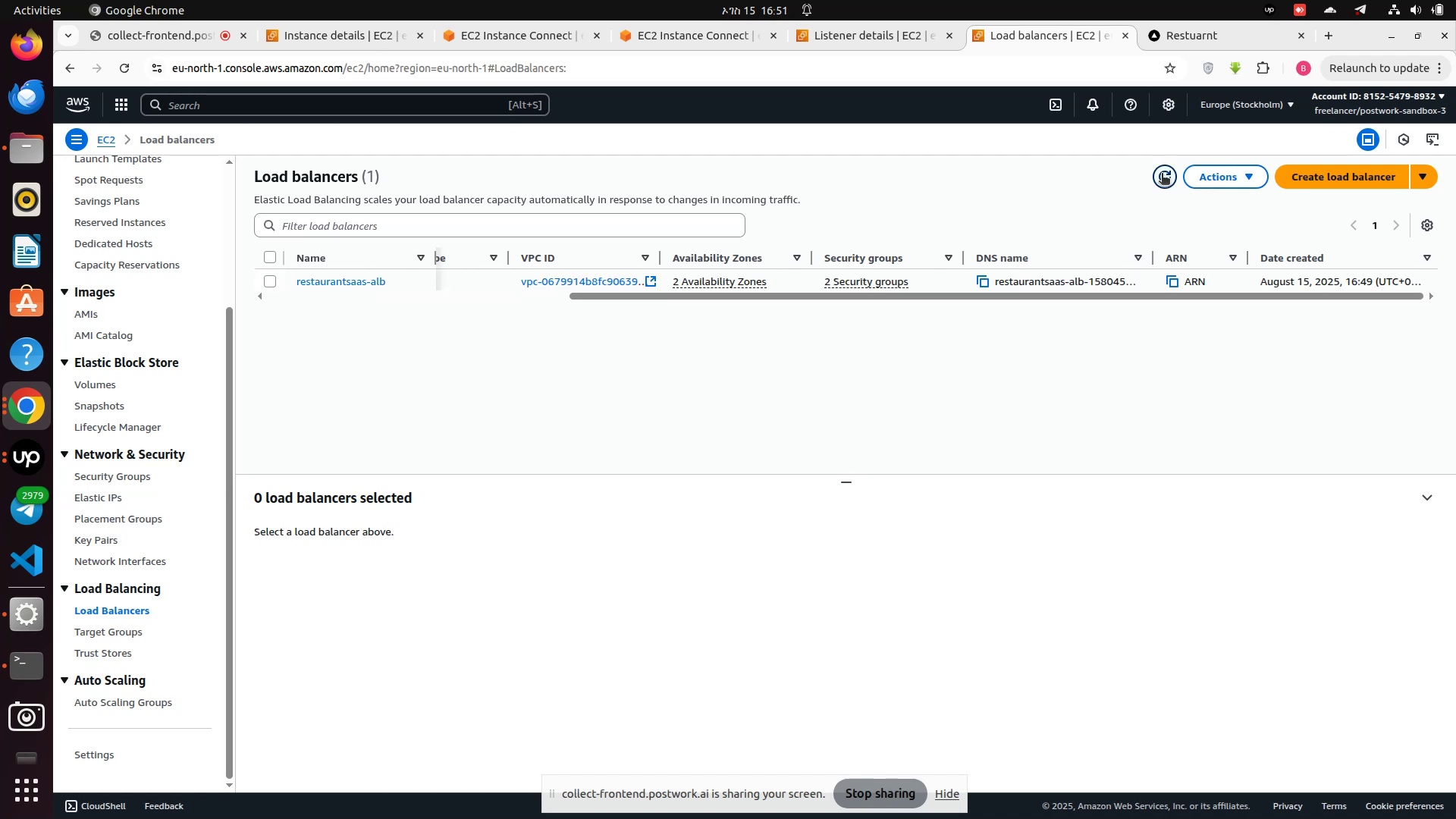 
left_click([1162, 174])
 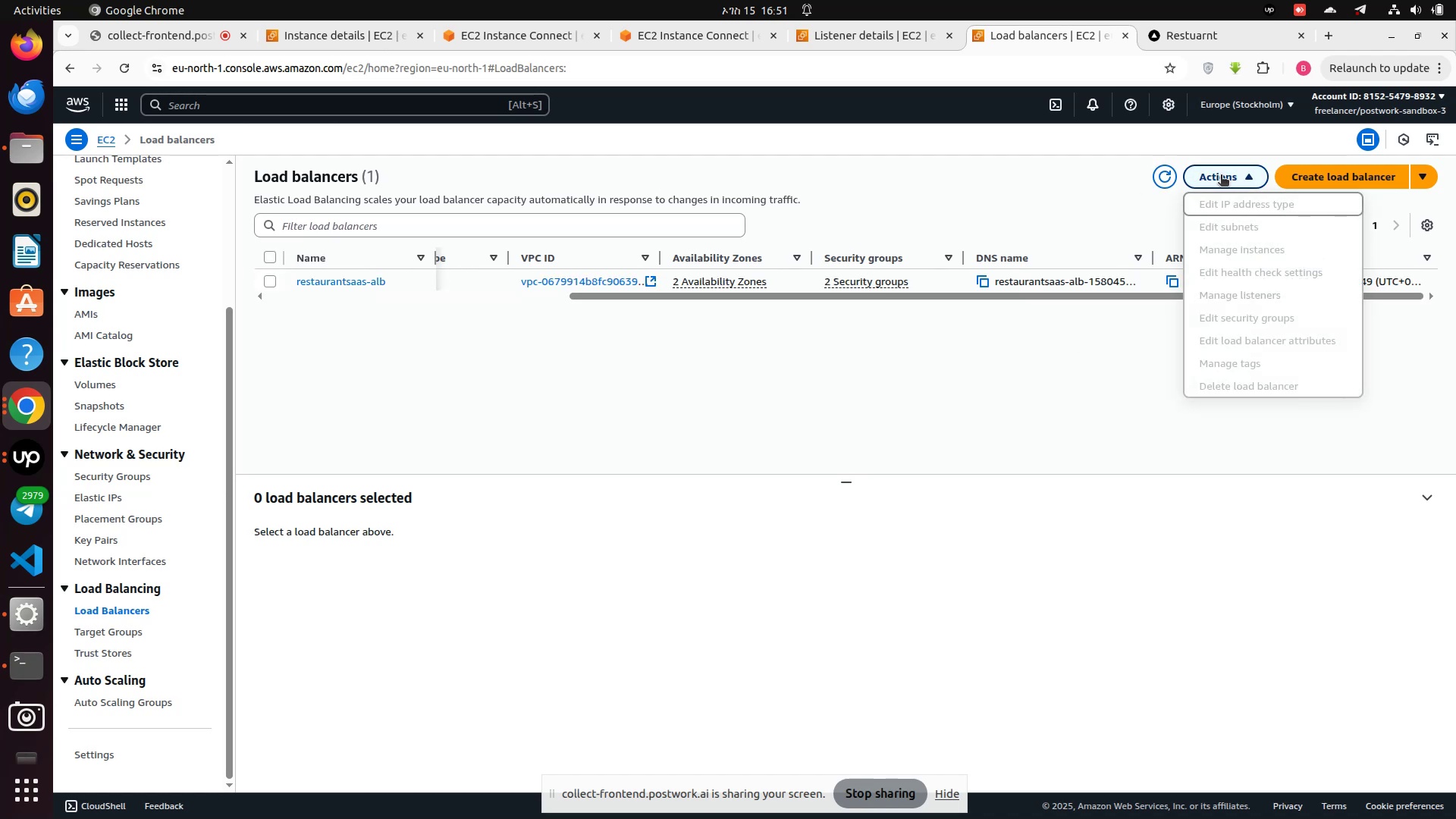 
left_click([1220, 176])
 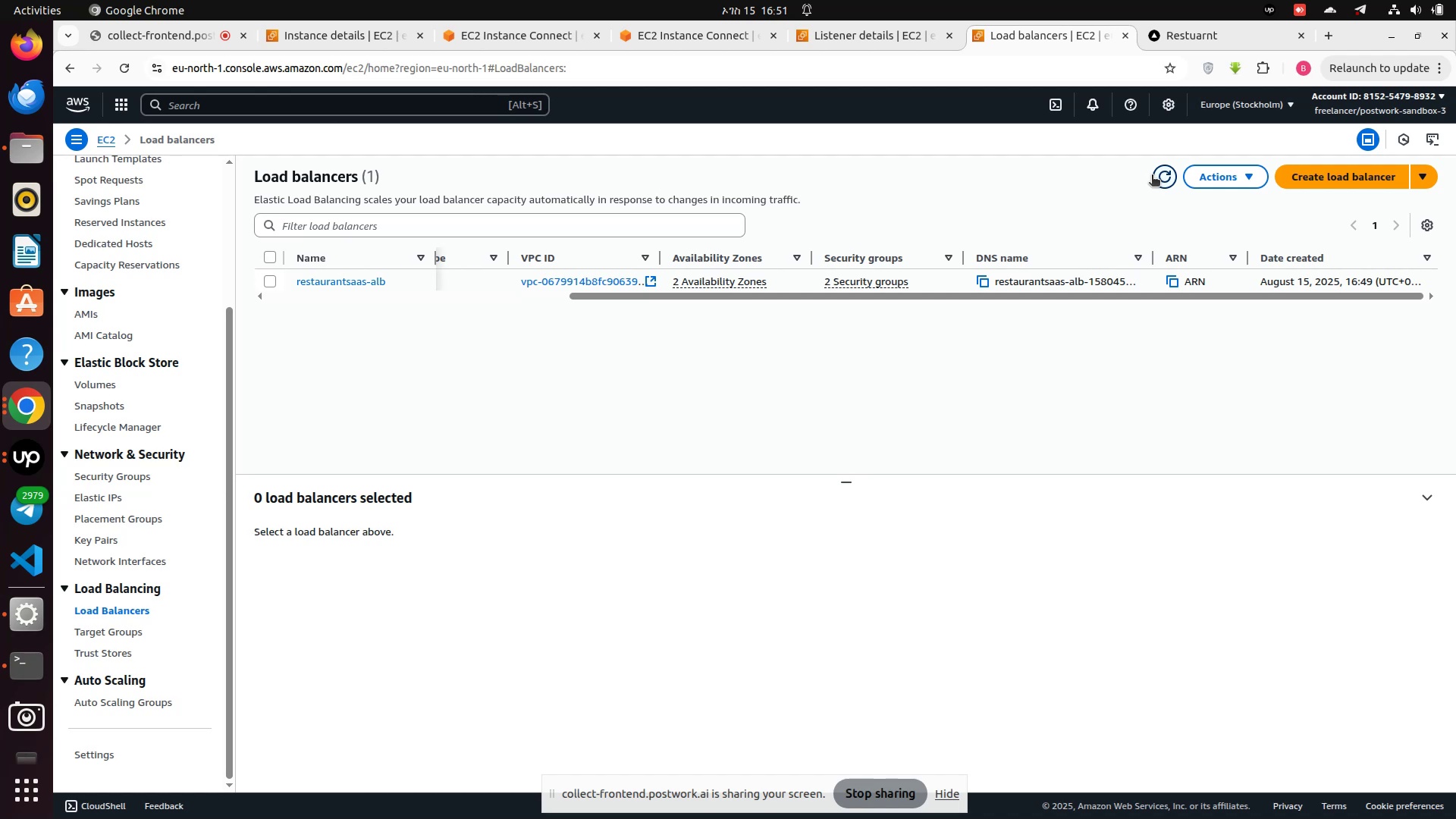 
left_click([1152, 176])
 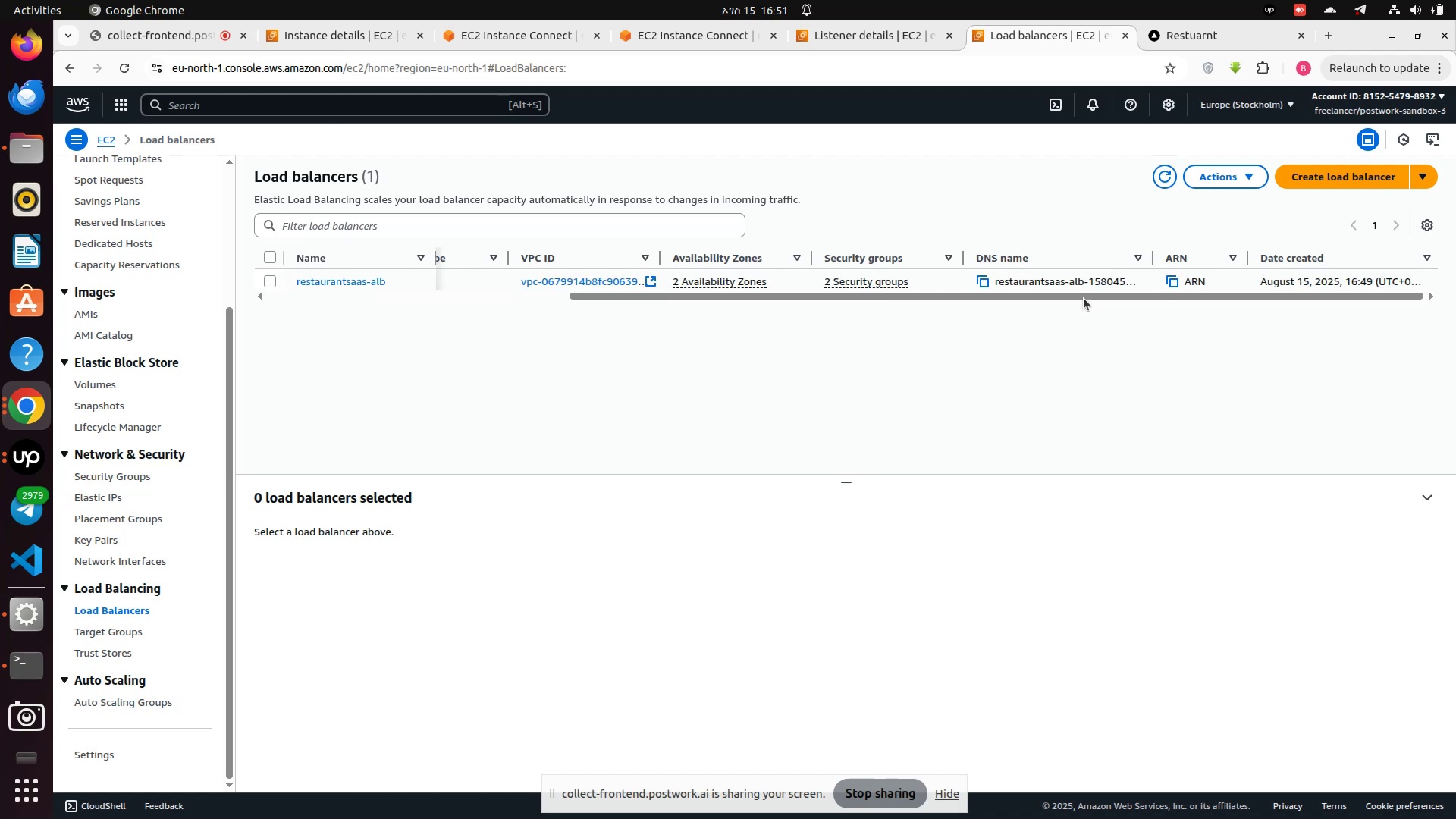 
left_click_drag(start_coordinate=[1080, 294], to_coordinate=[616, 374])
 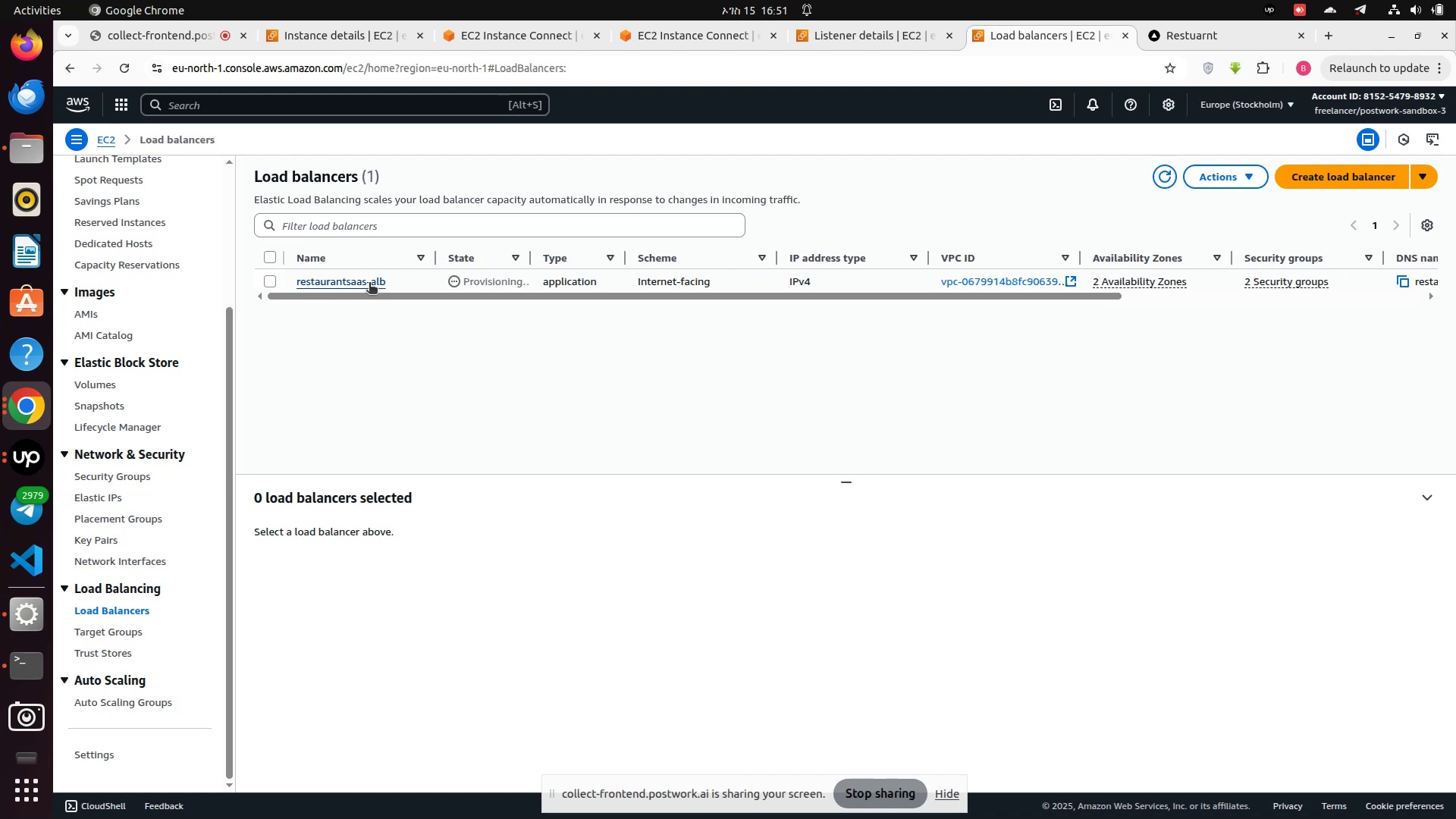 
left_click([369, 284])
 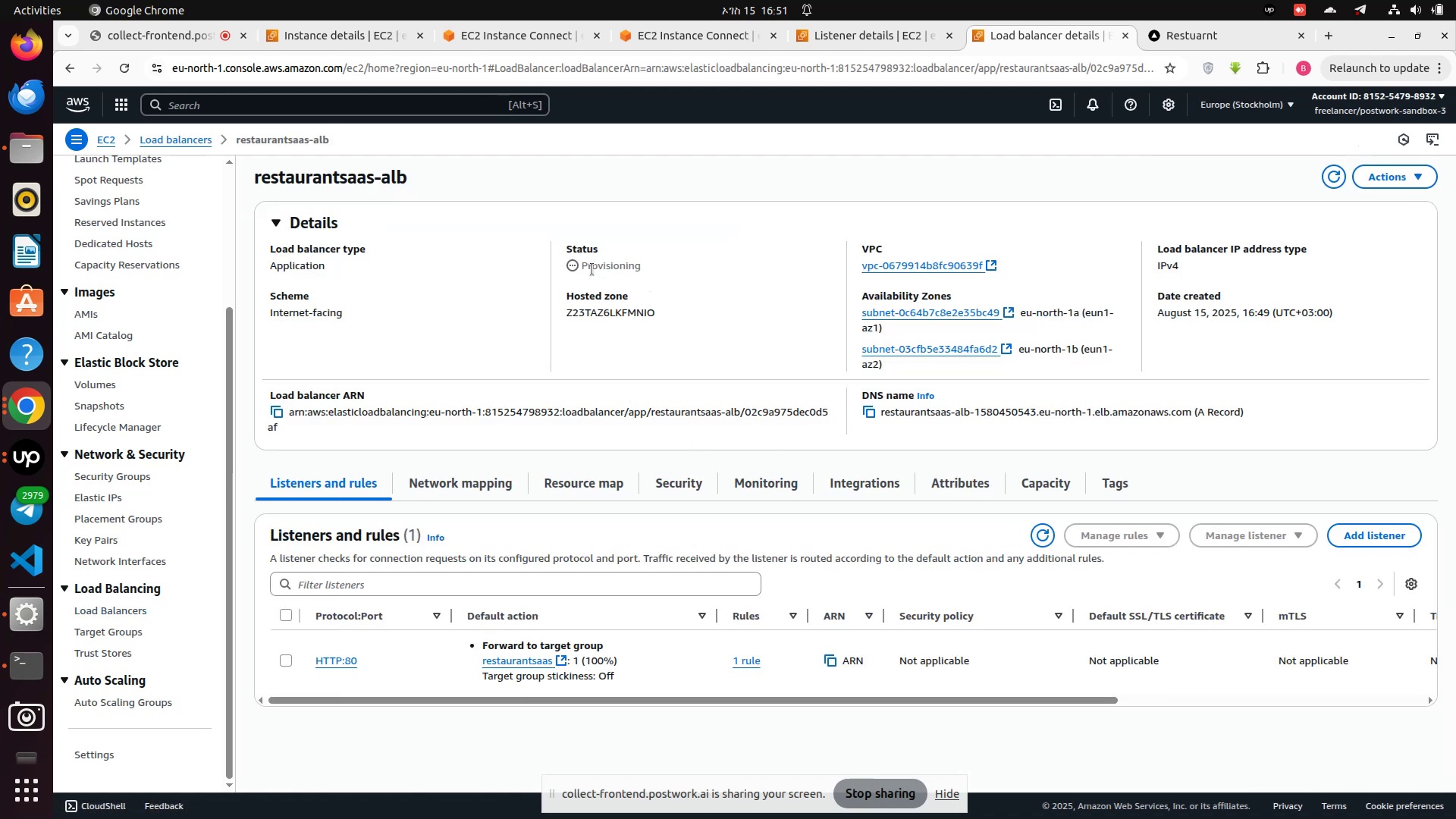 
left_click([568, 259])
 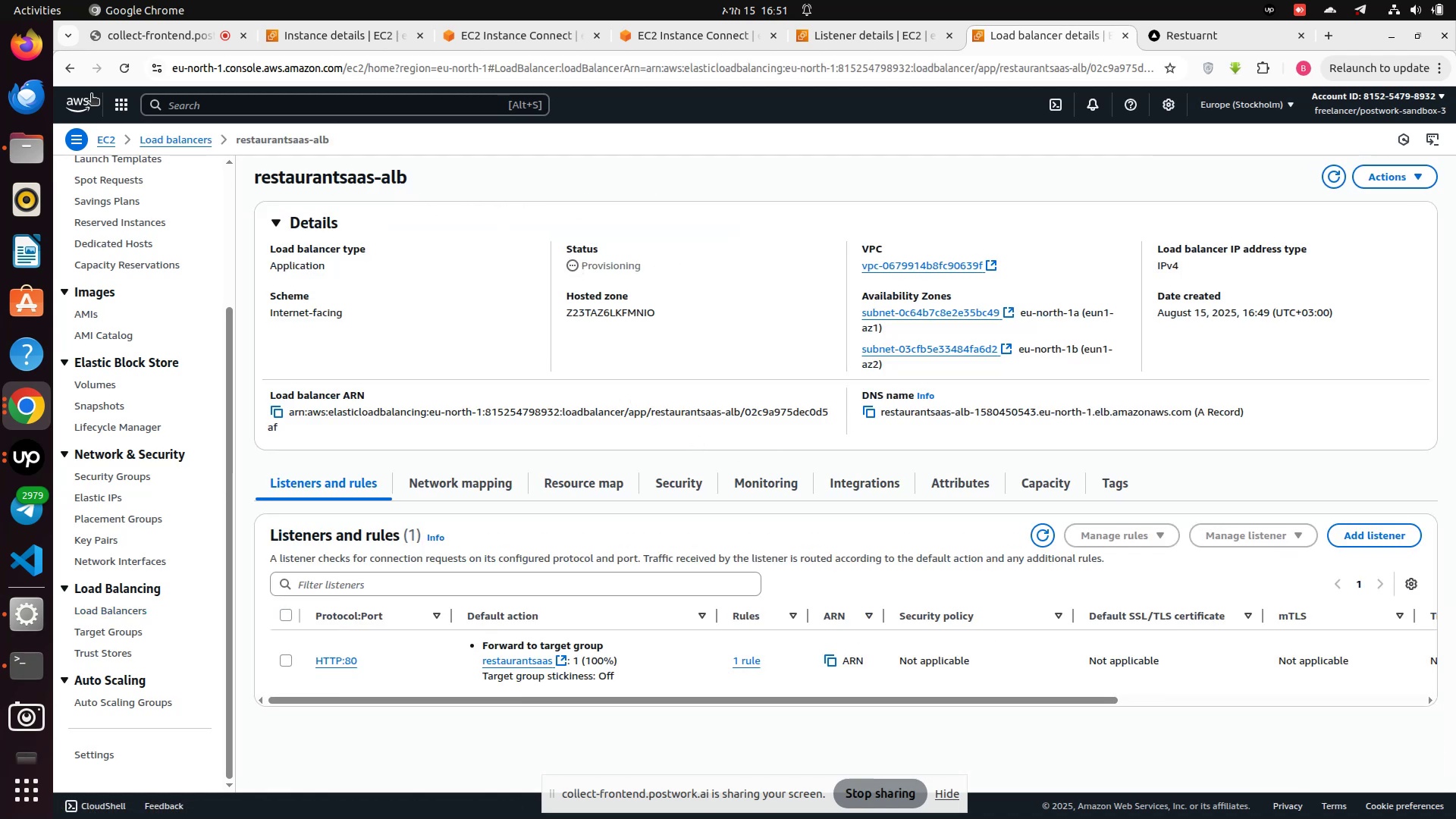 
left_click([125, 66])
 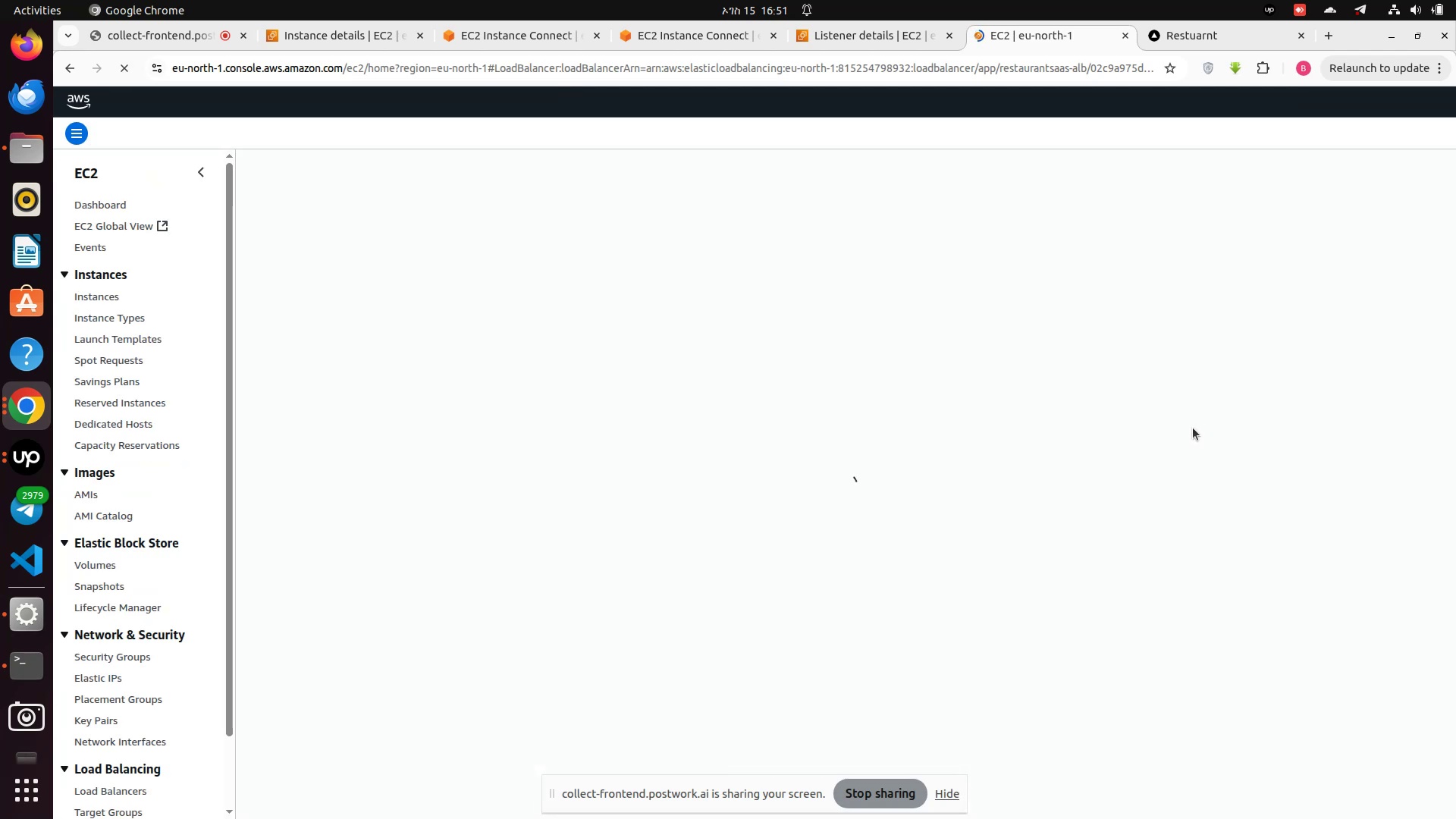 
wait(8.65)
 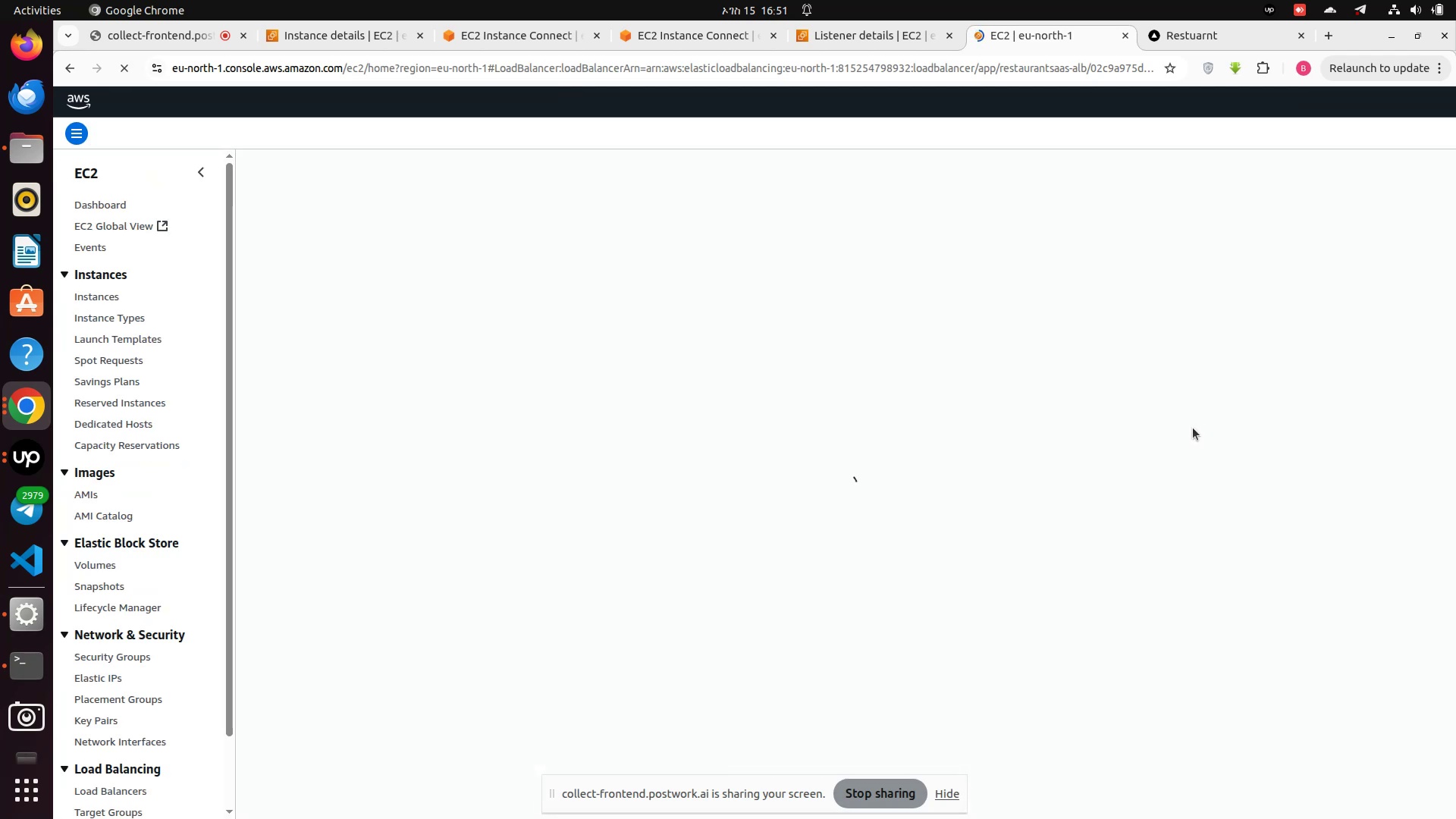 
mouse_move([813, 415])
 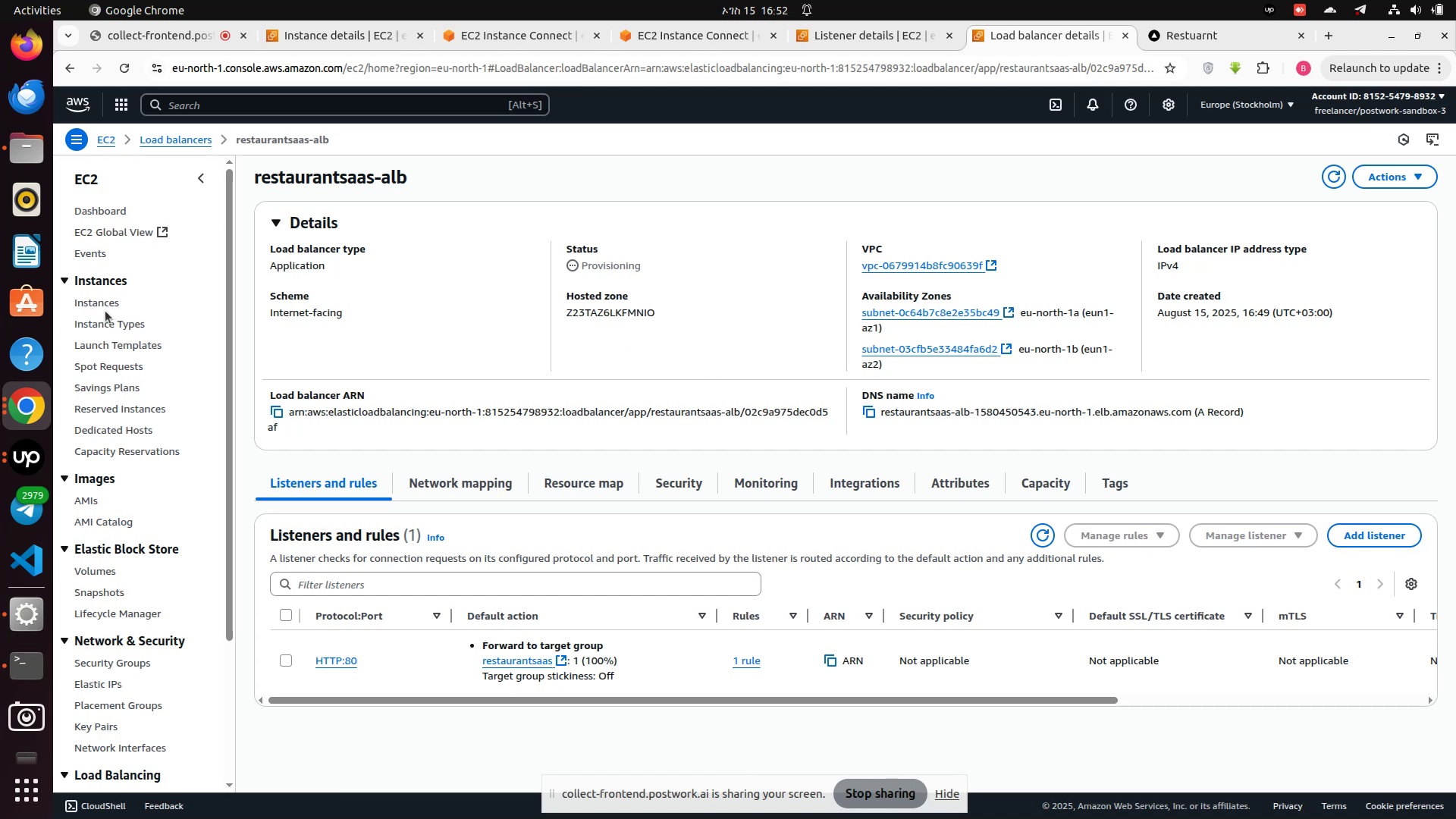 
left_click([102, 299])
 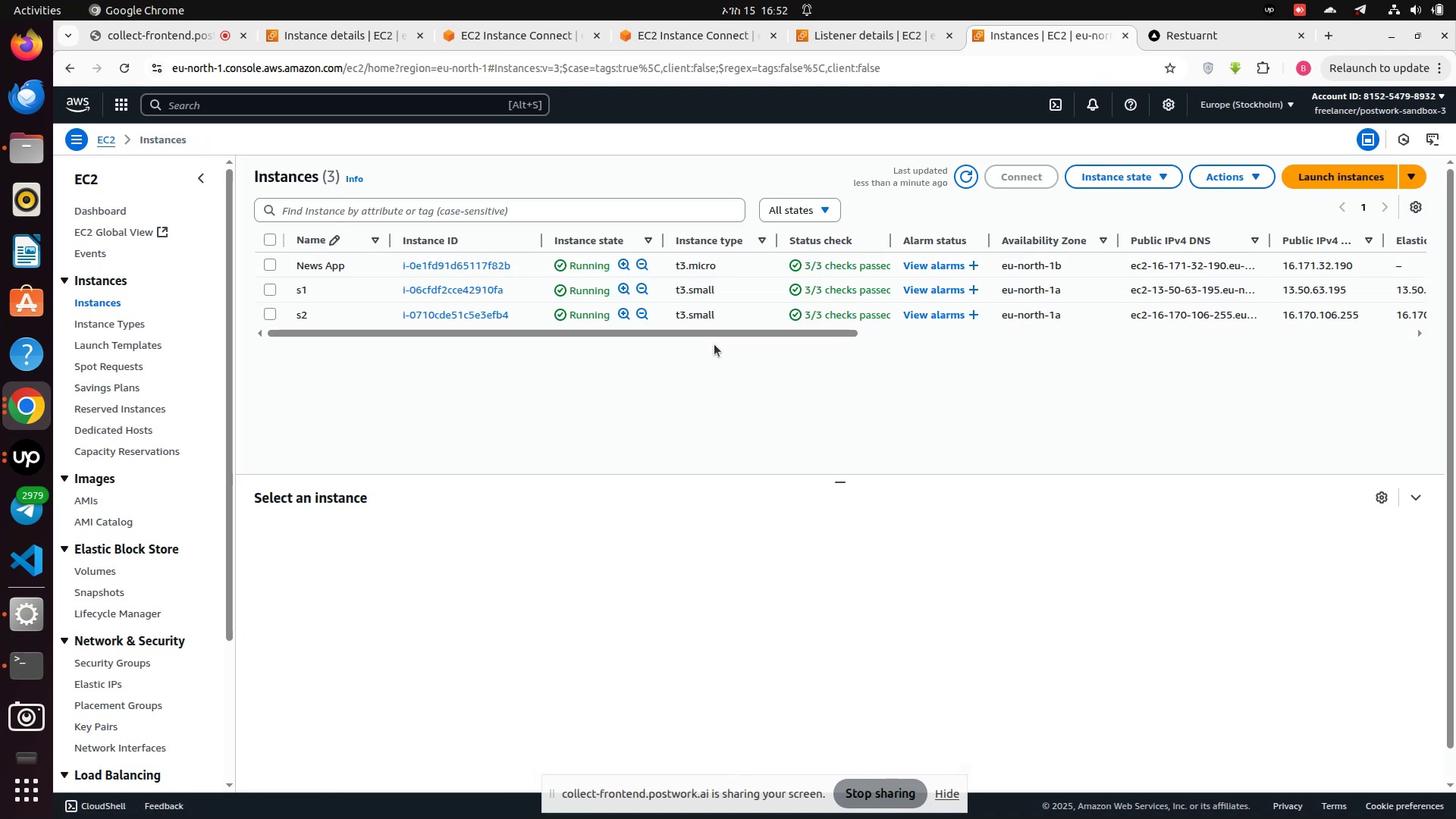 
wait(10.12)
 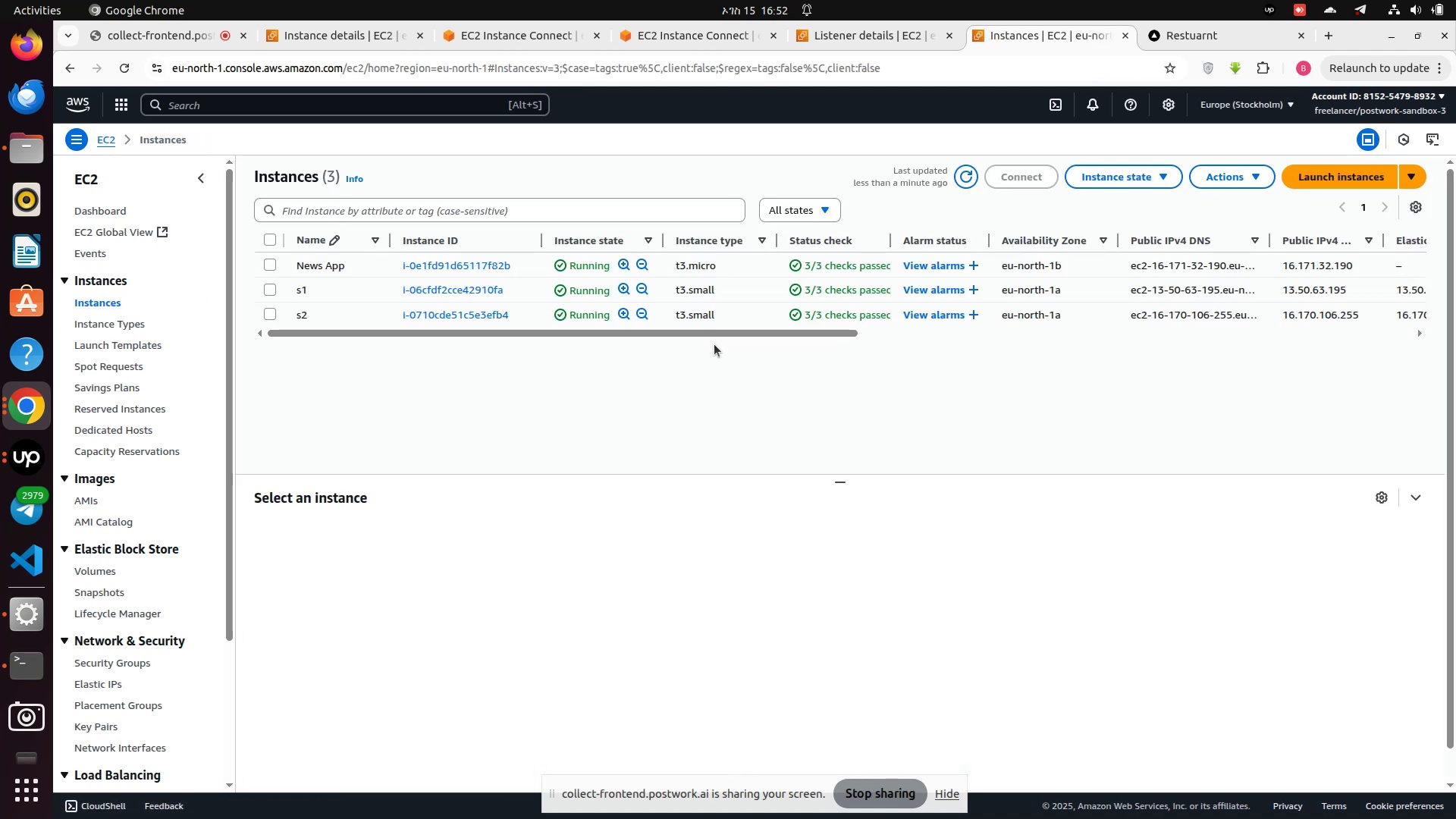 
left_click_drag(start_coordinate=[712, 333], to_coordinate=[490, 314])
 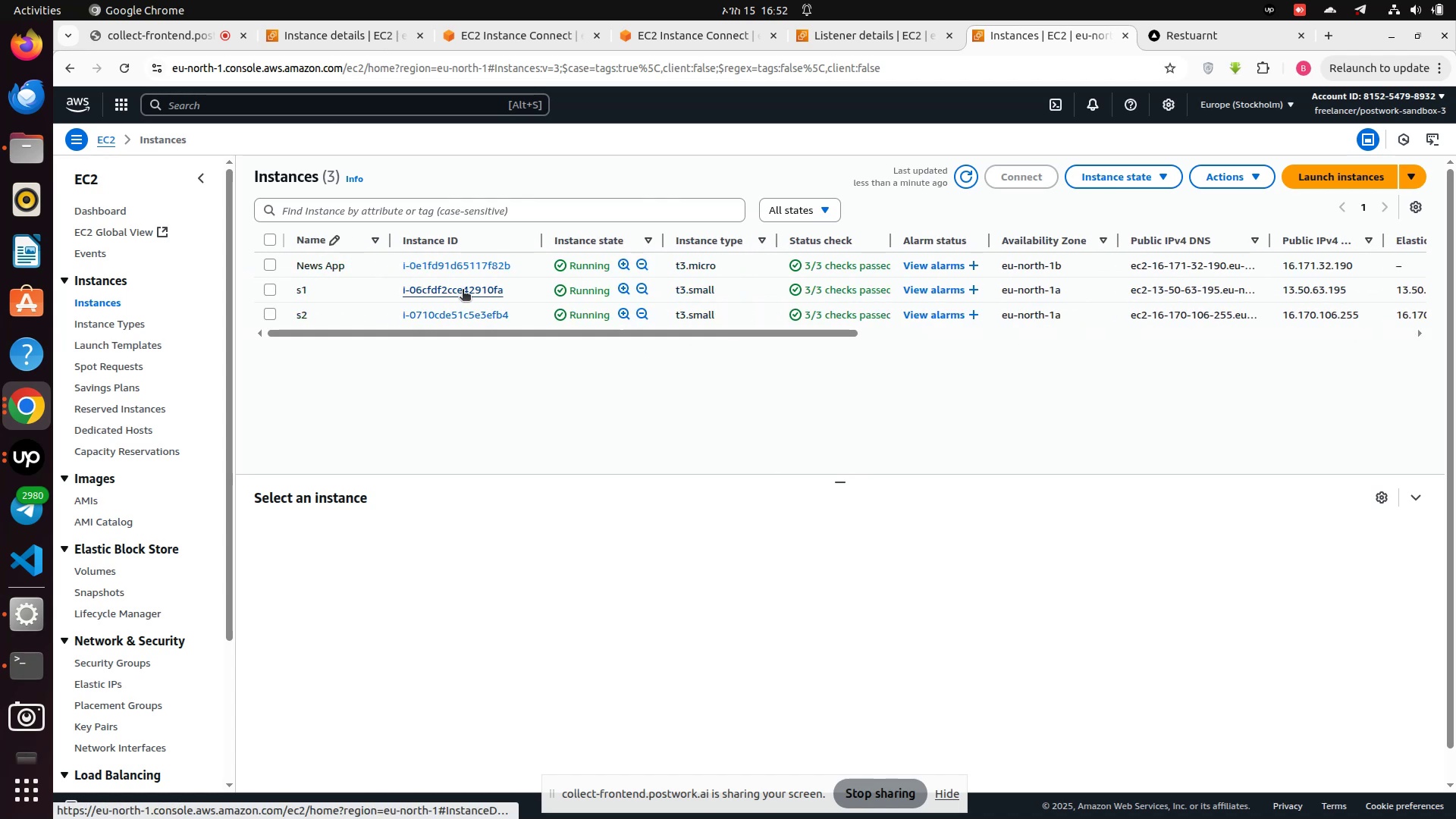 
left_click([463, 290])
 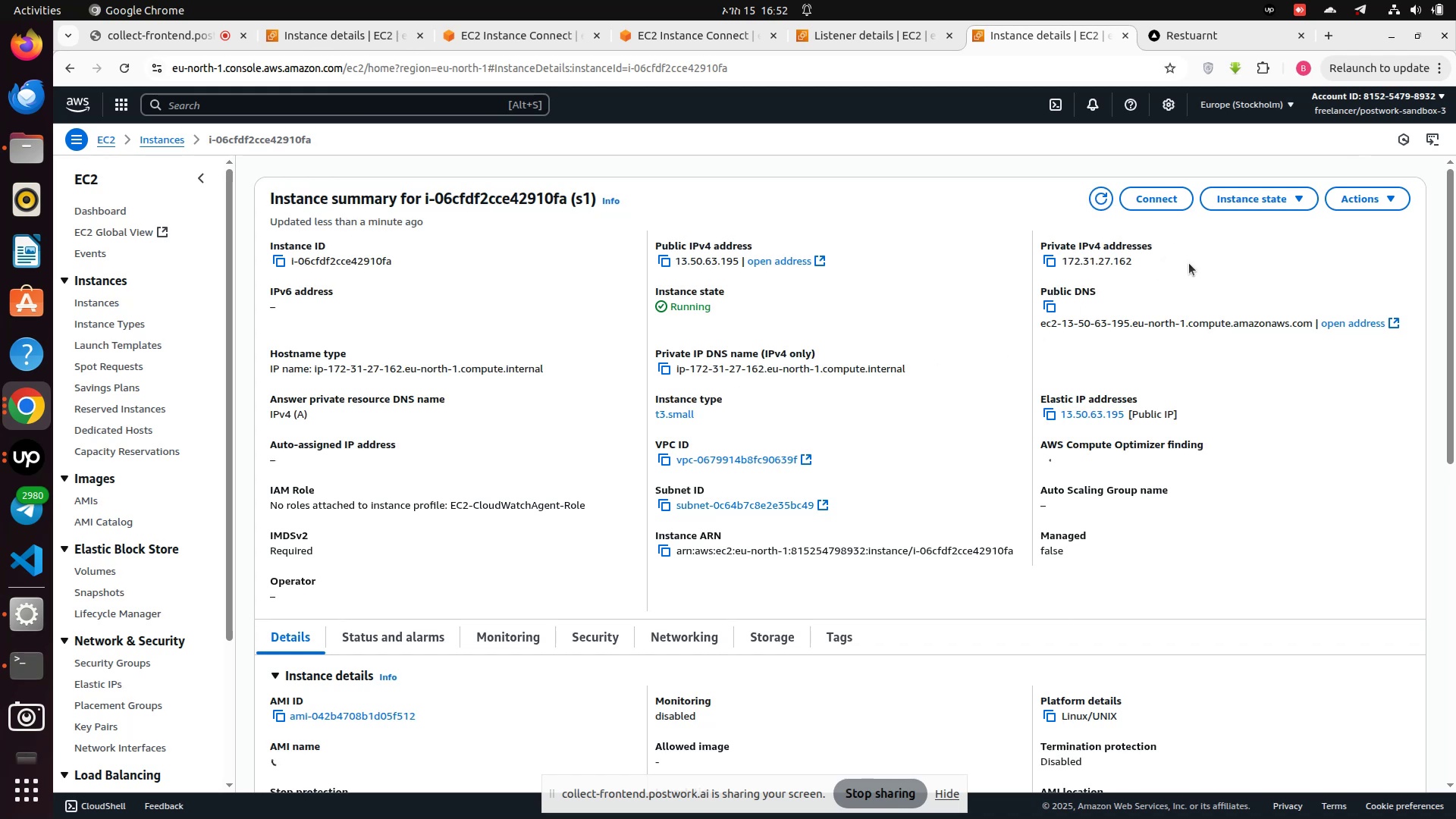 
left_click([1363, 209])
 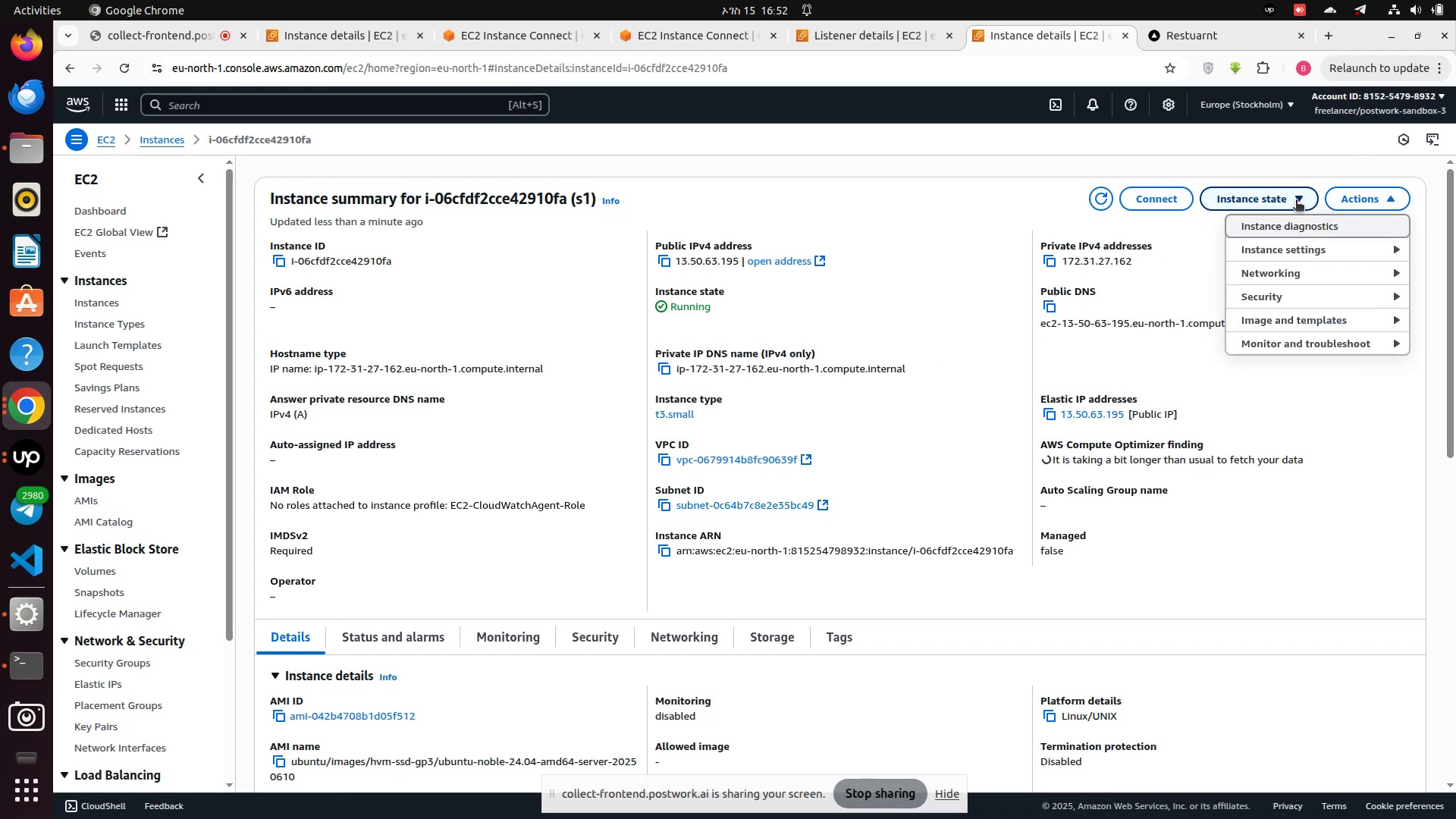 
left_click([1296, 201])
 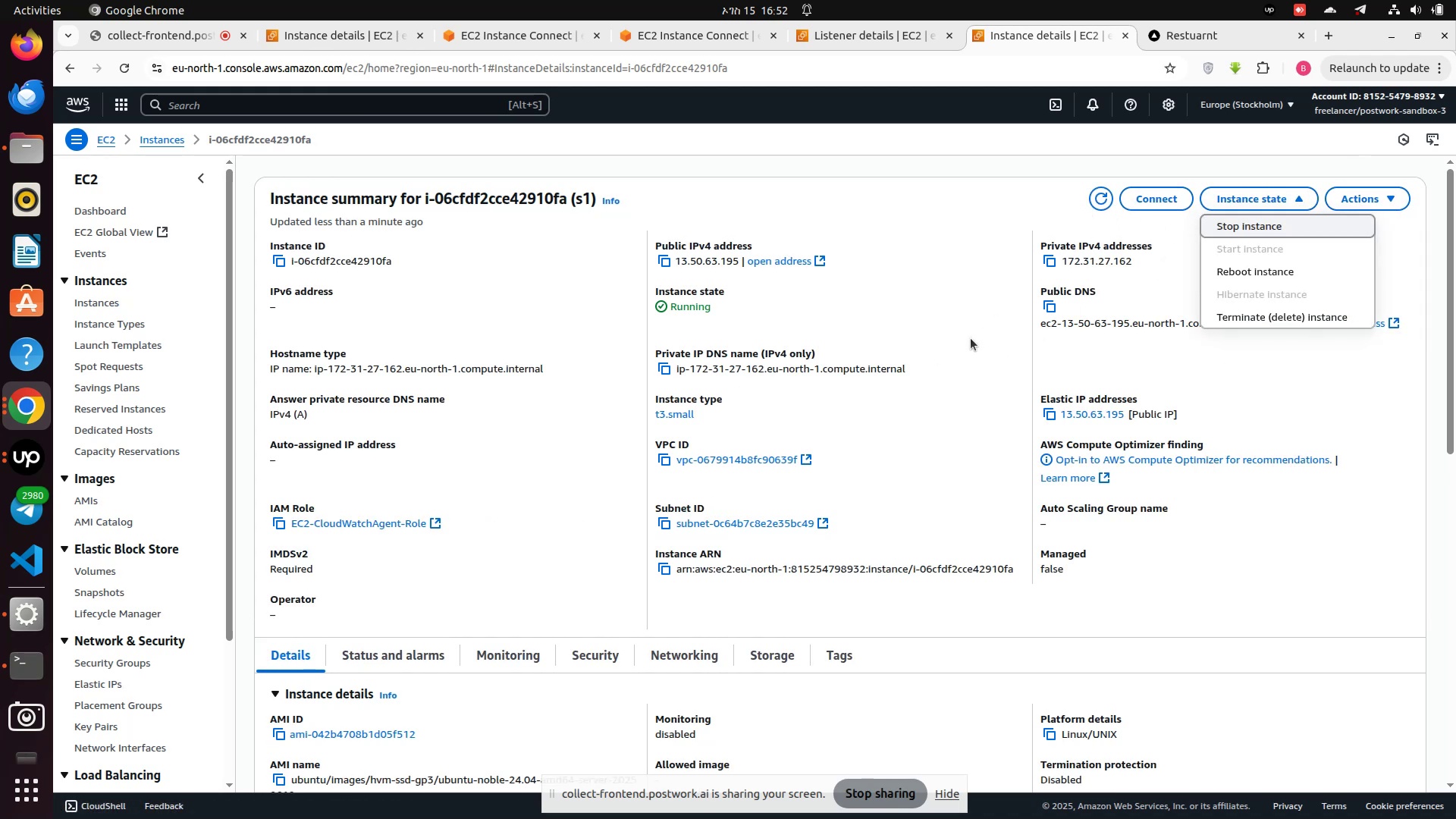 
wait(5.9)
 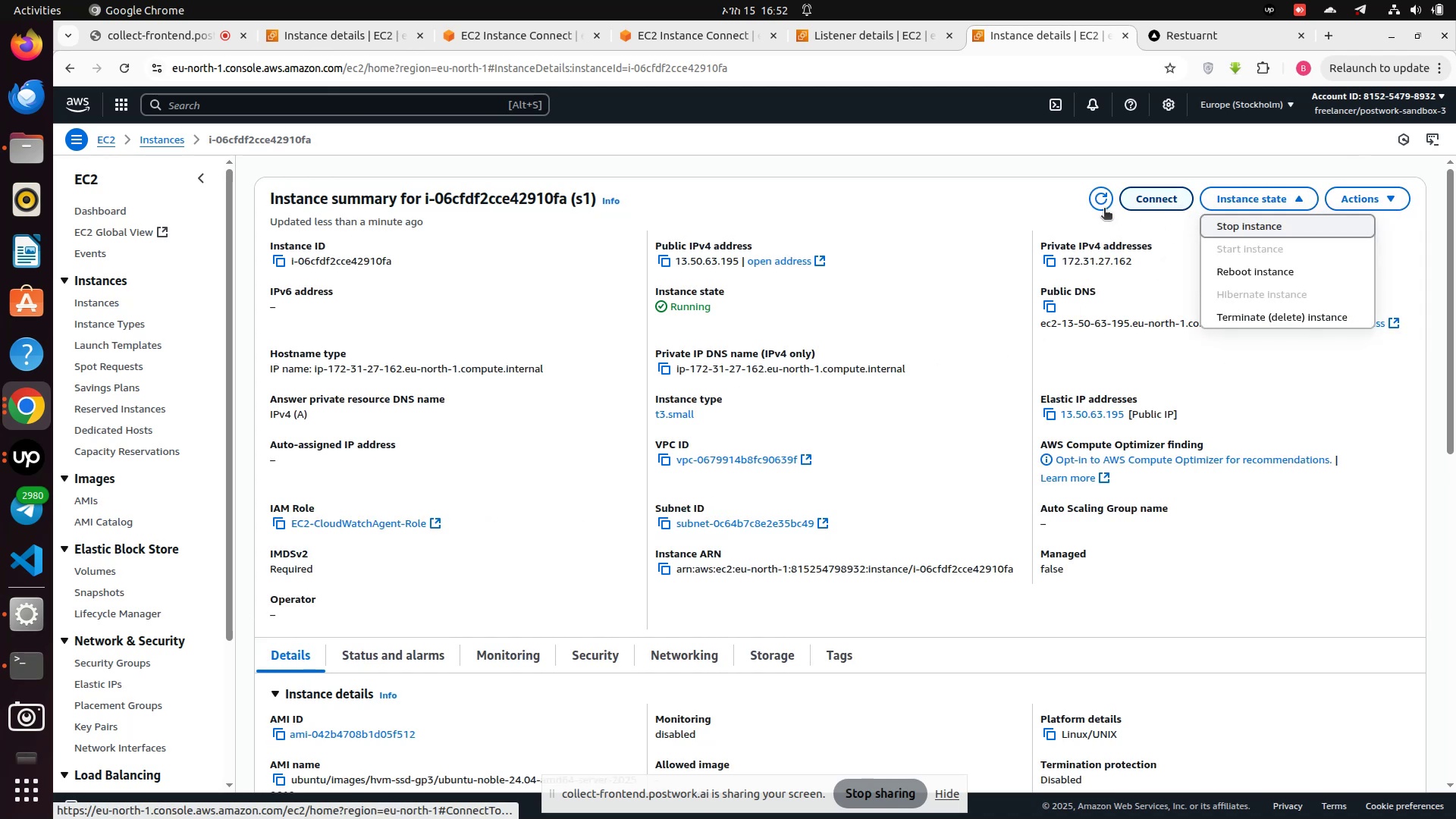 
left_click([929, 390])
 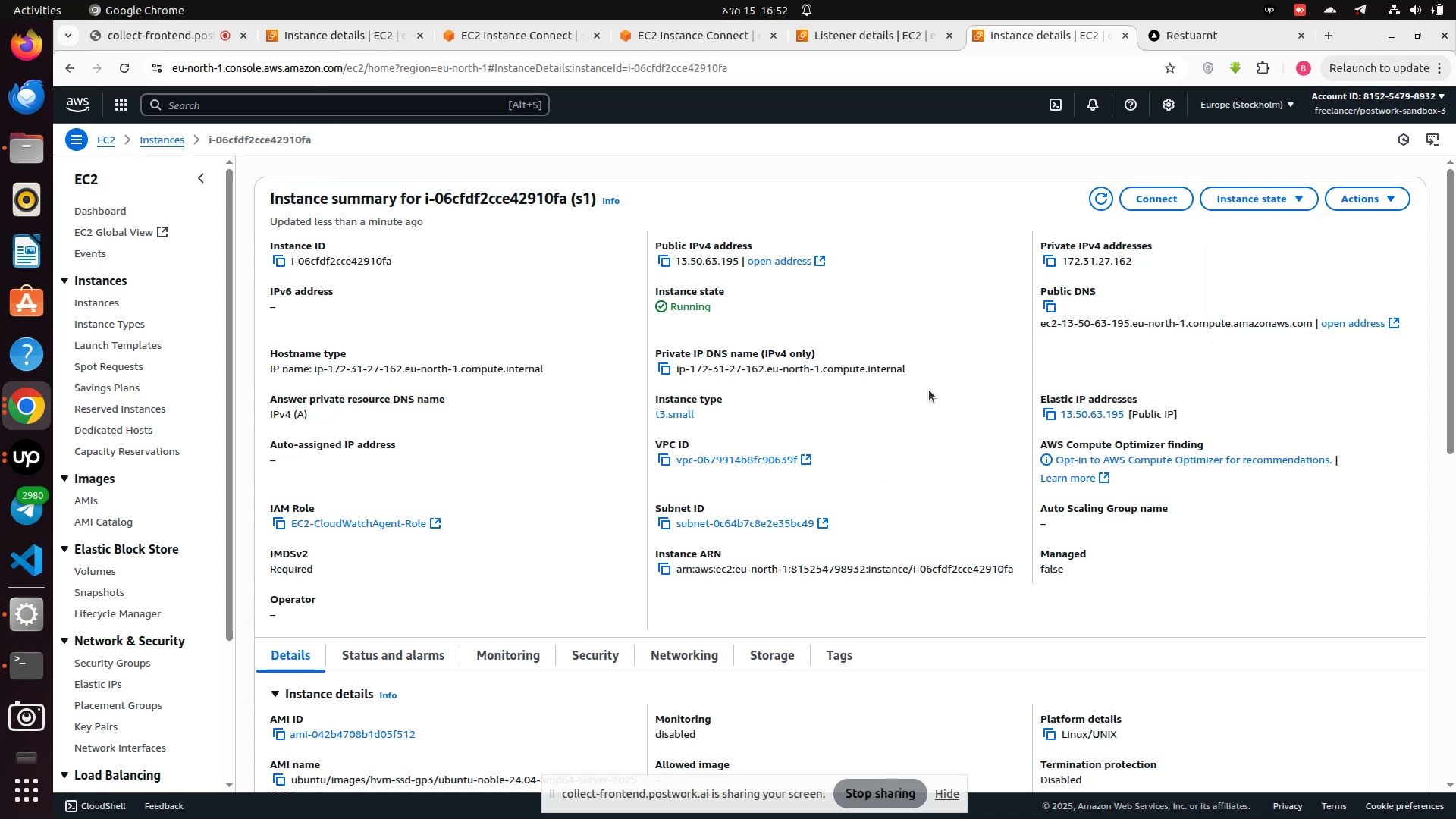 
scroll: coordinate [899, 419], scroll_direction: down, amount: 12.0
 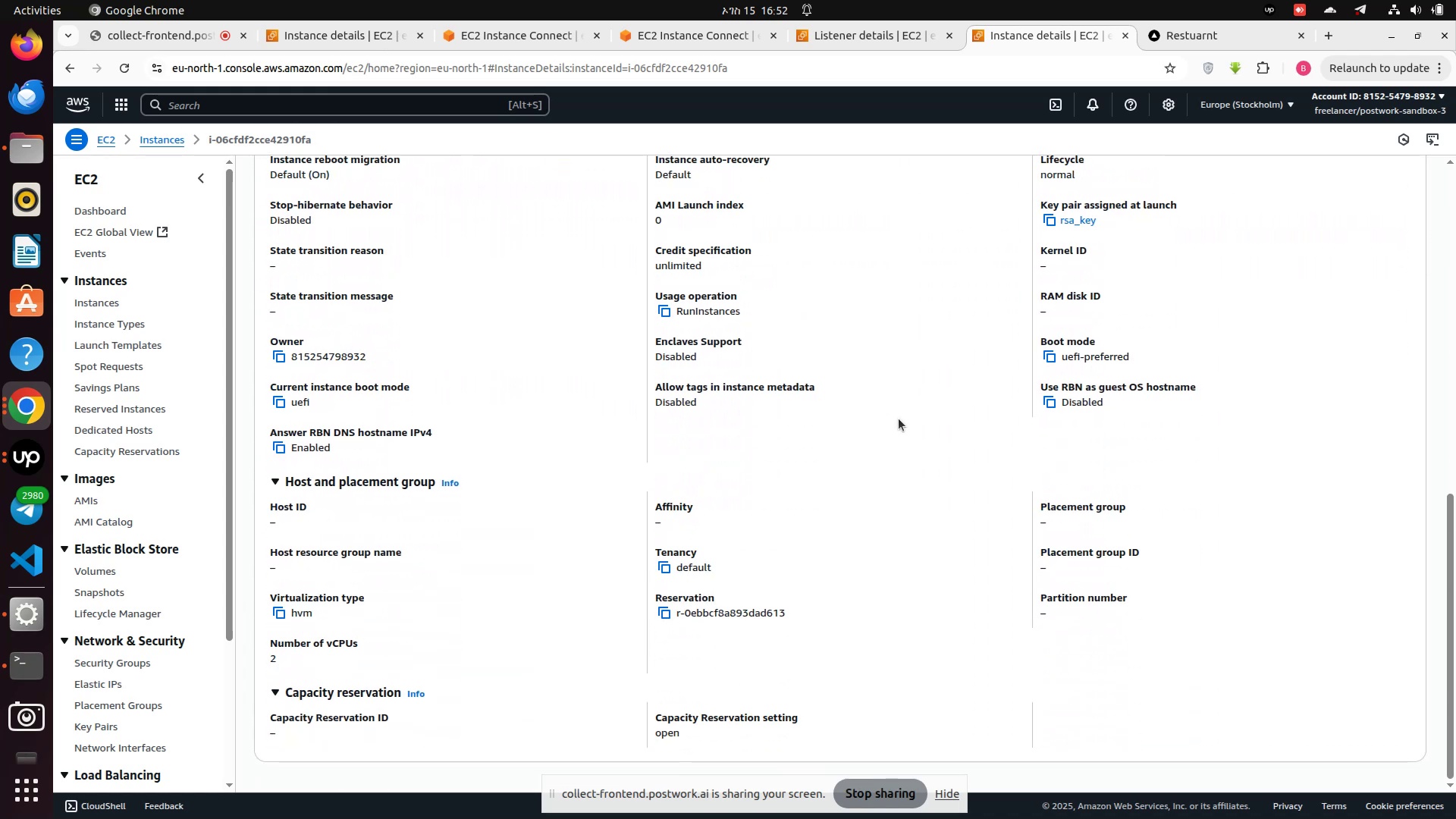 
scroll: coordinate [899, 419], scroll_direction: up, amount: 14.0
 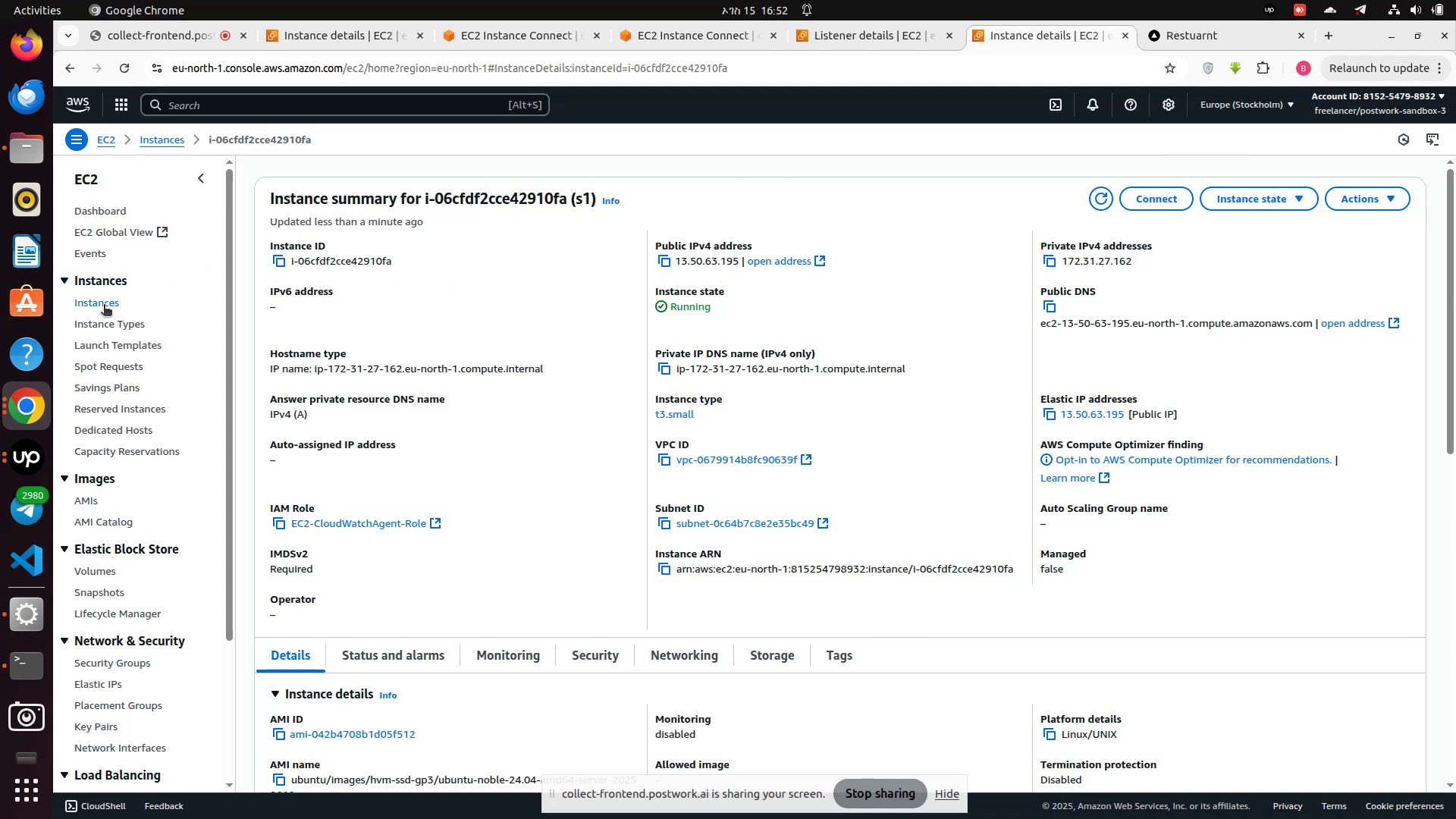 
left_click([102, 297])
 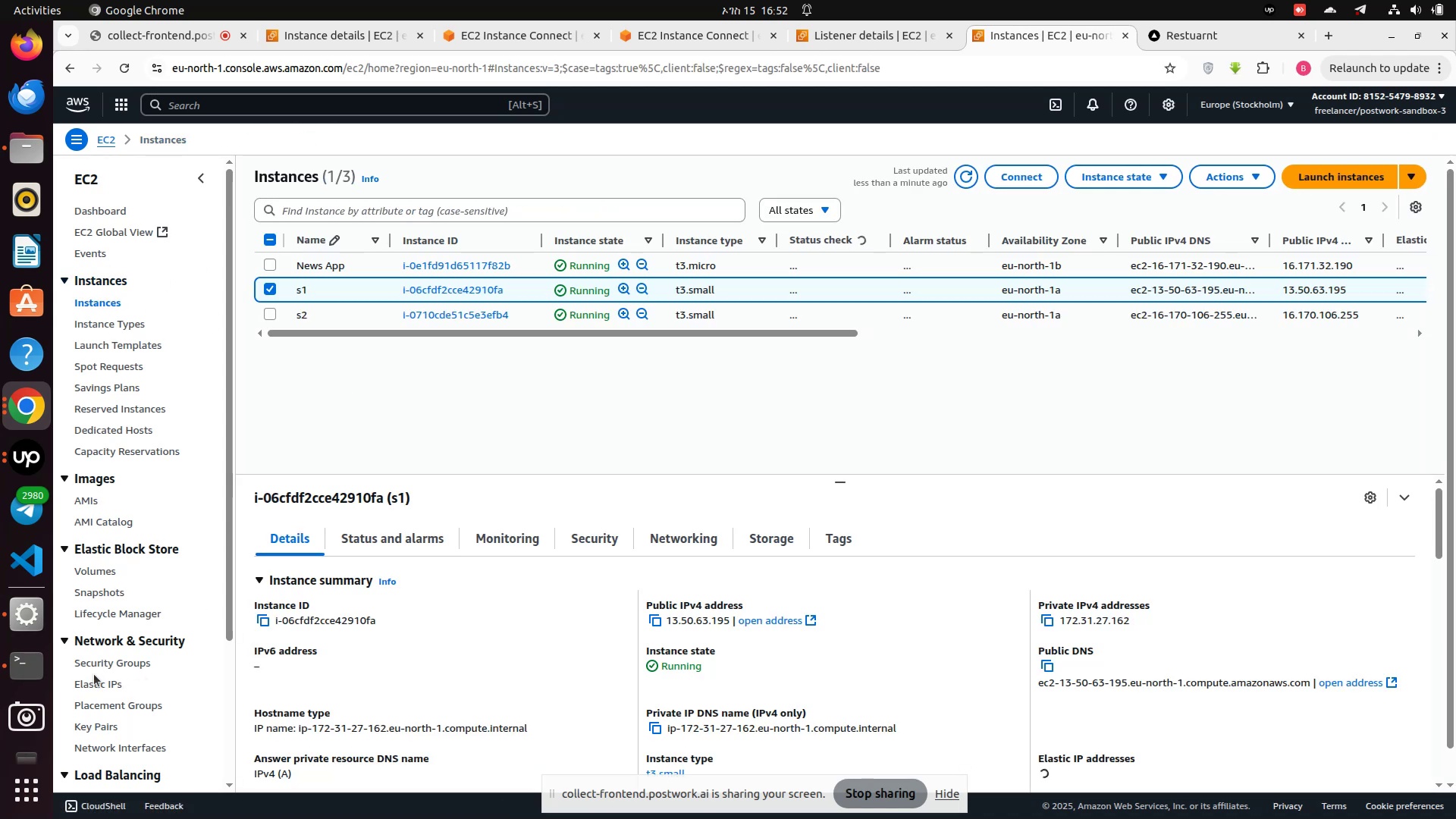 
scroll: coordinate [171, 698], scroll_direction: down, amount: 3.0
 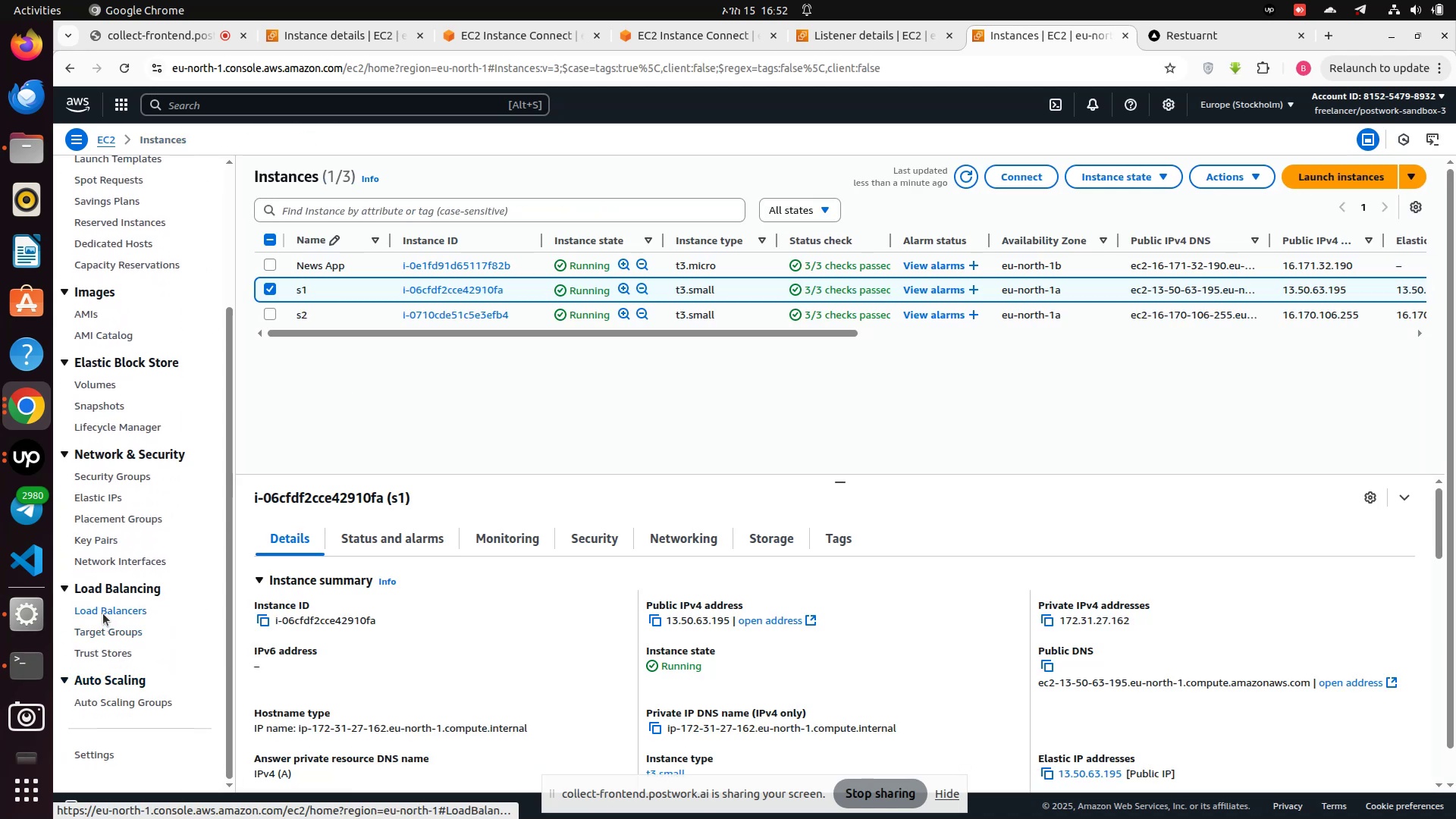 
left_click([103, 613])
 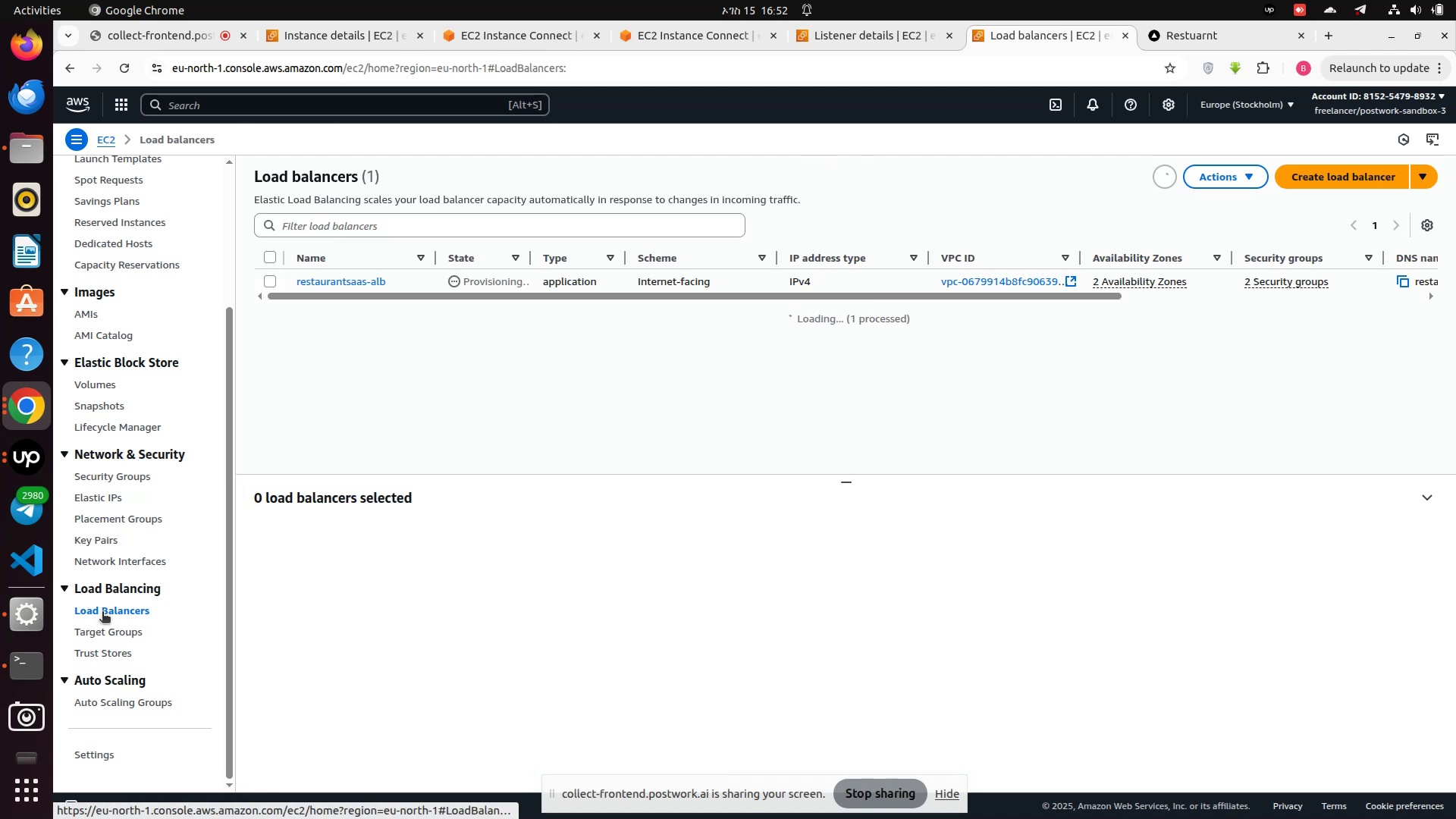 
wait(9.84)
 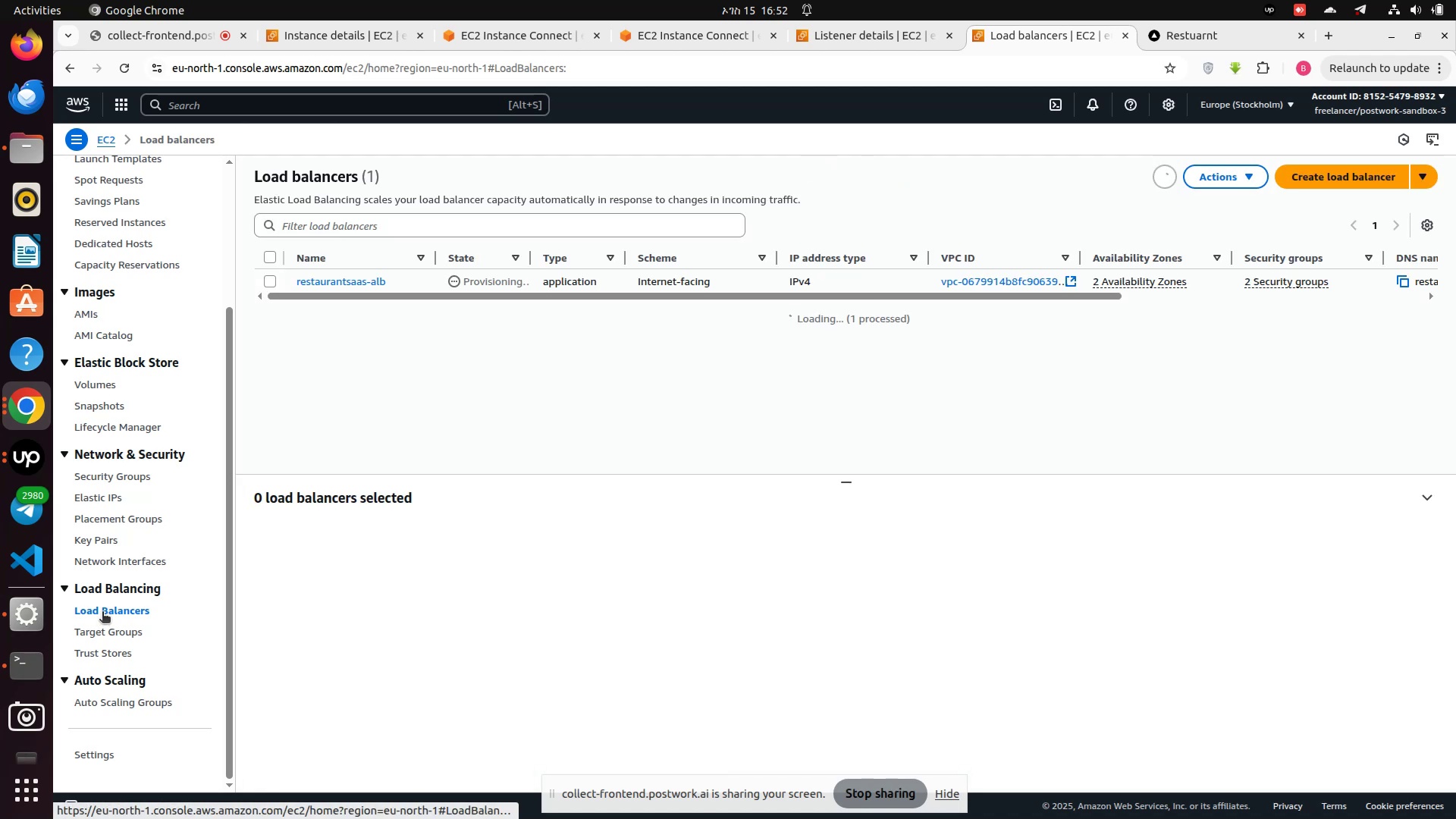 
left_click([343, 281])
 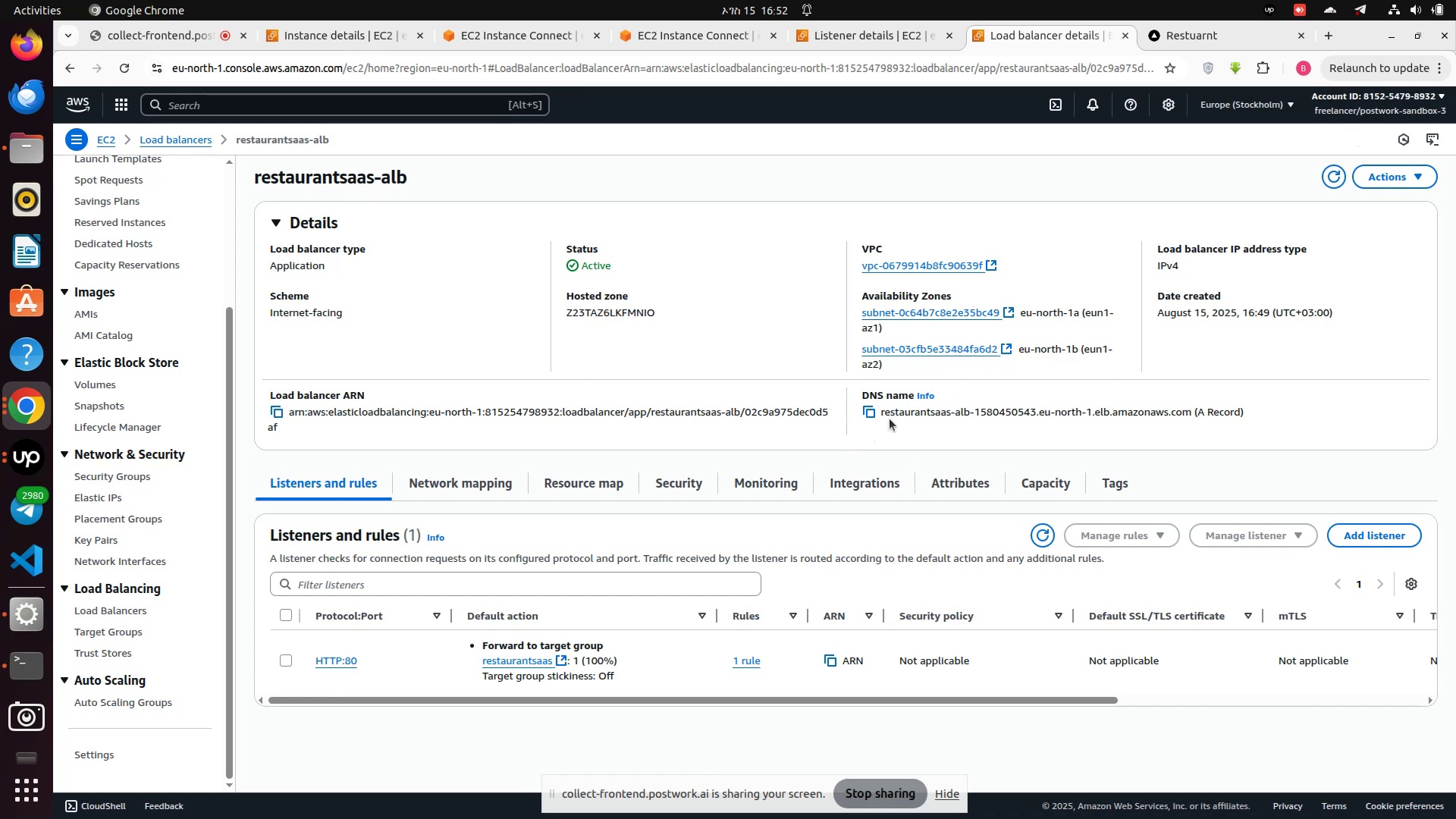 
left_click([866, 413])
 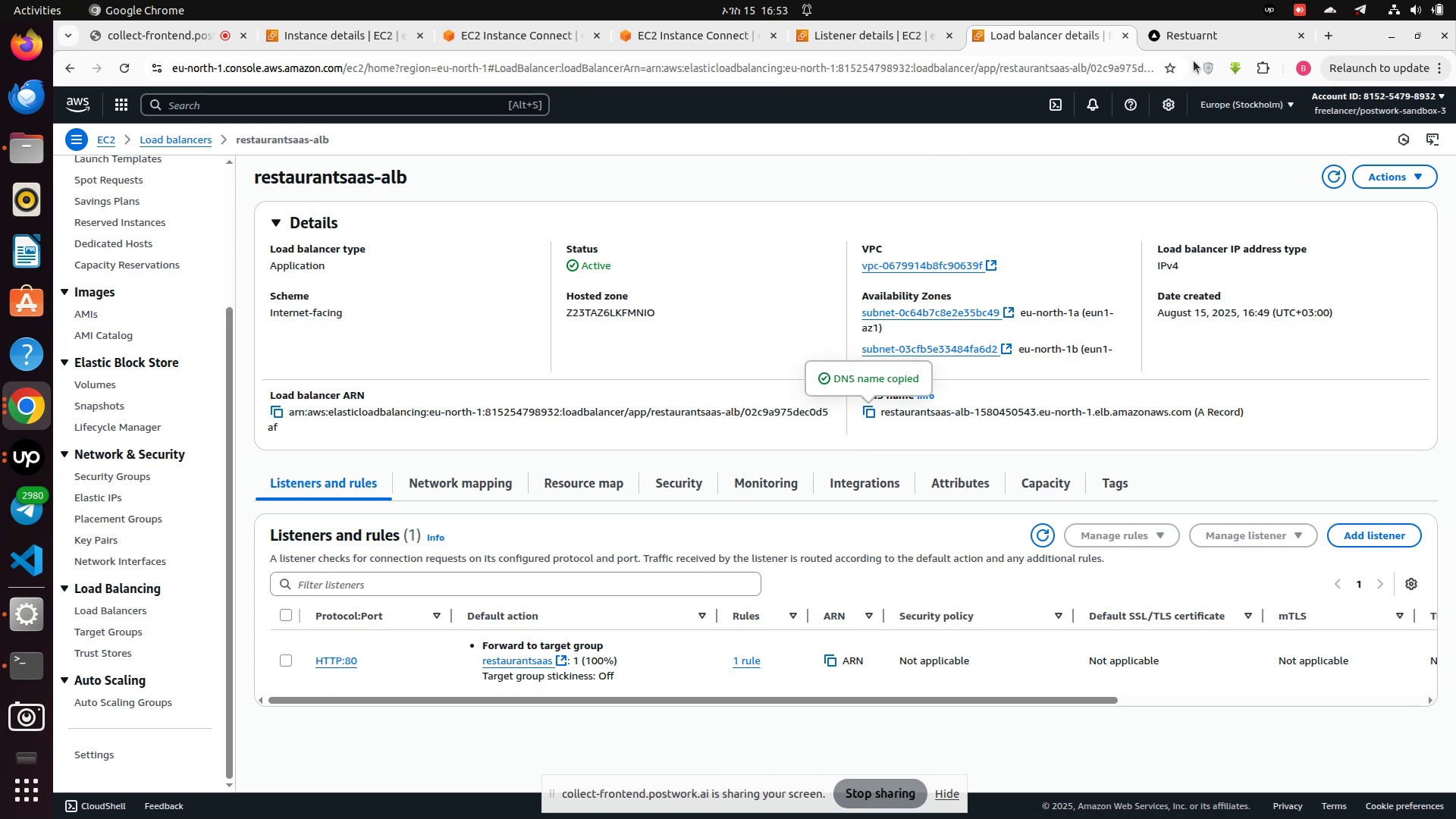 
left_click([1183, 31])
 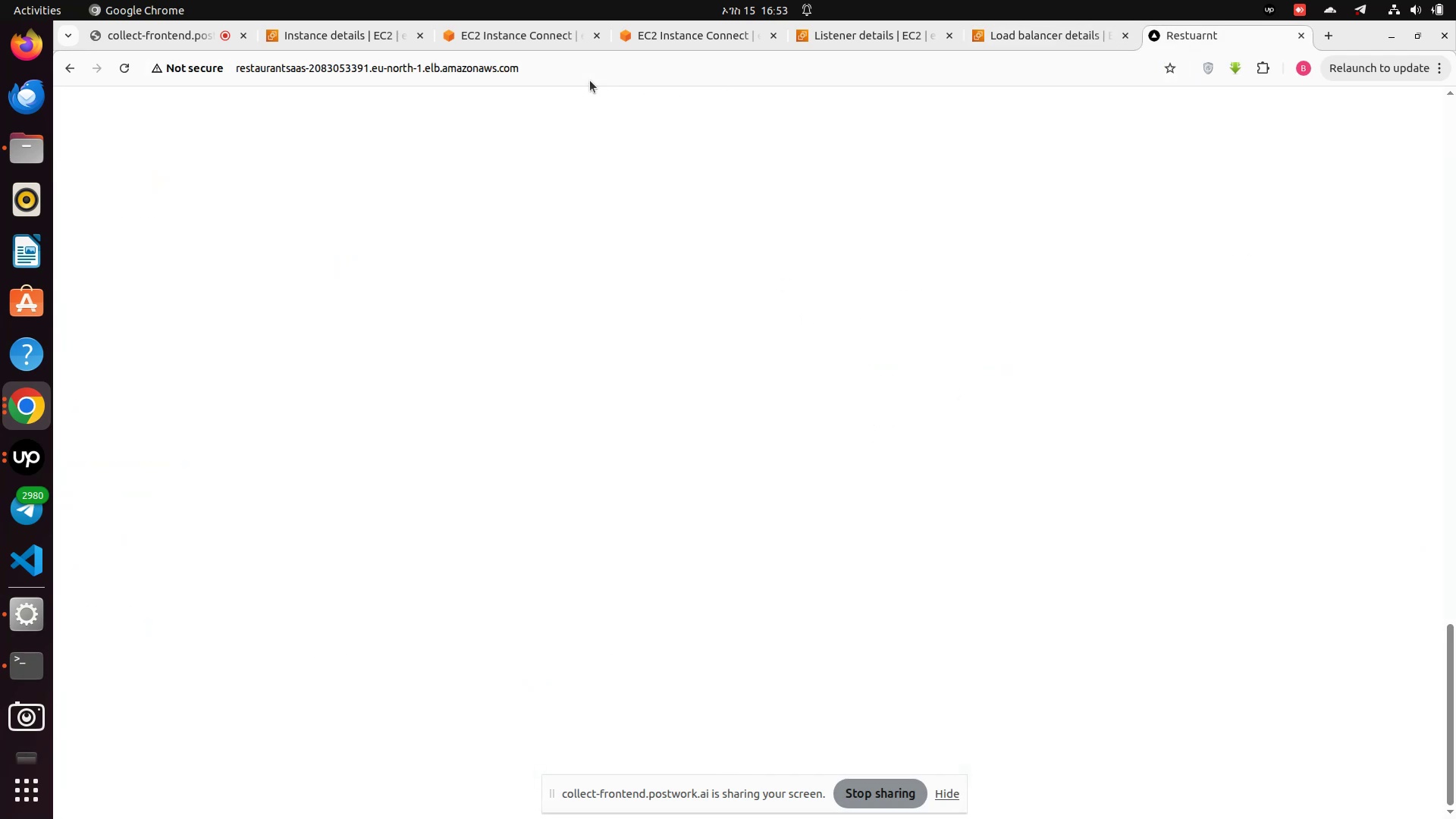 
left_click([585, 66])
 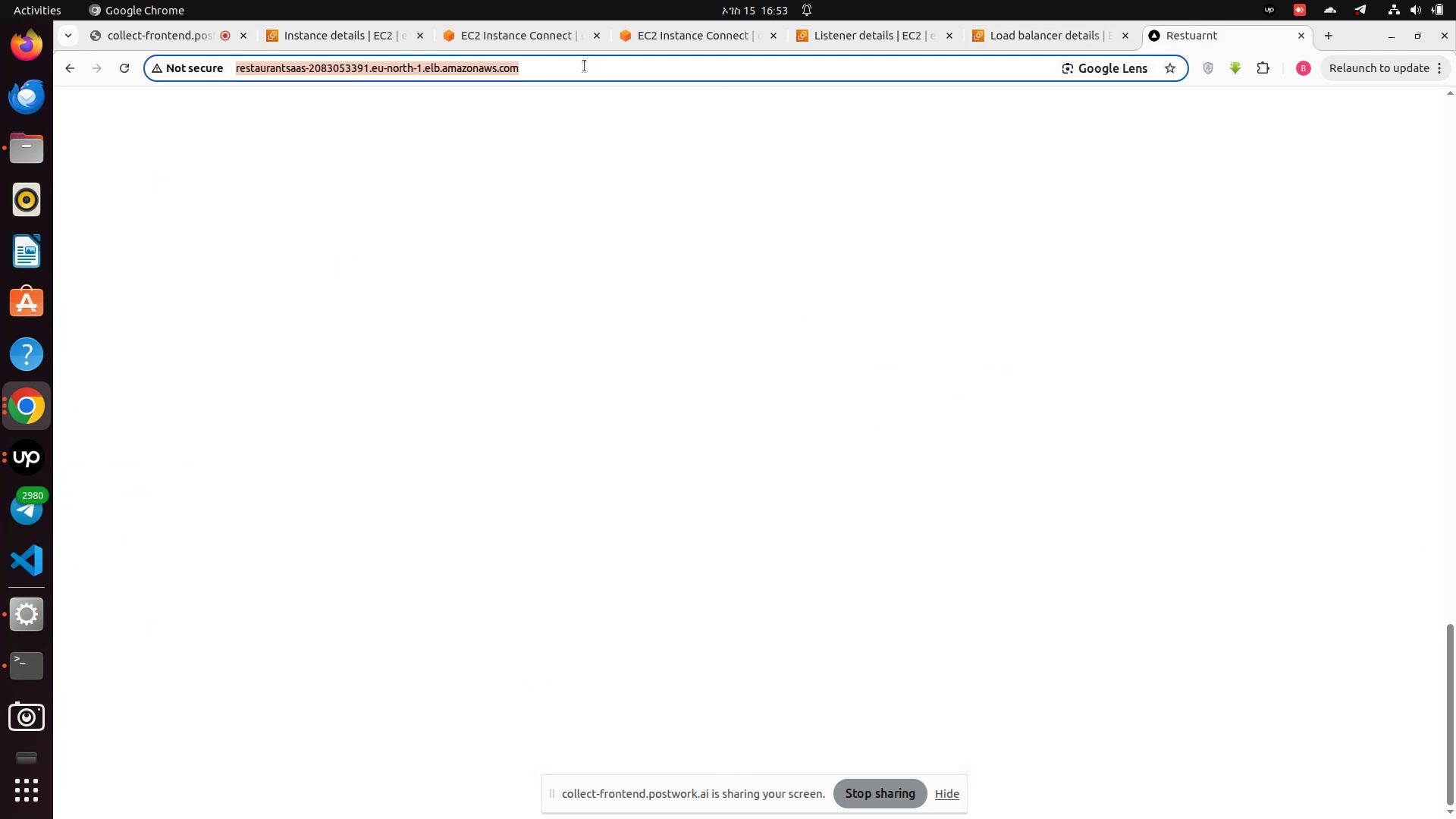 
key(Control+A)
 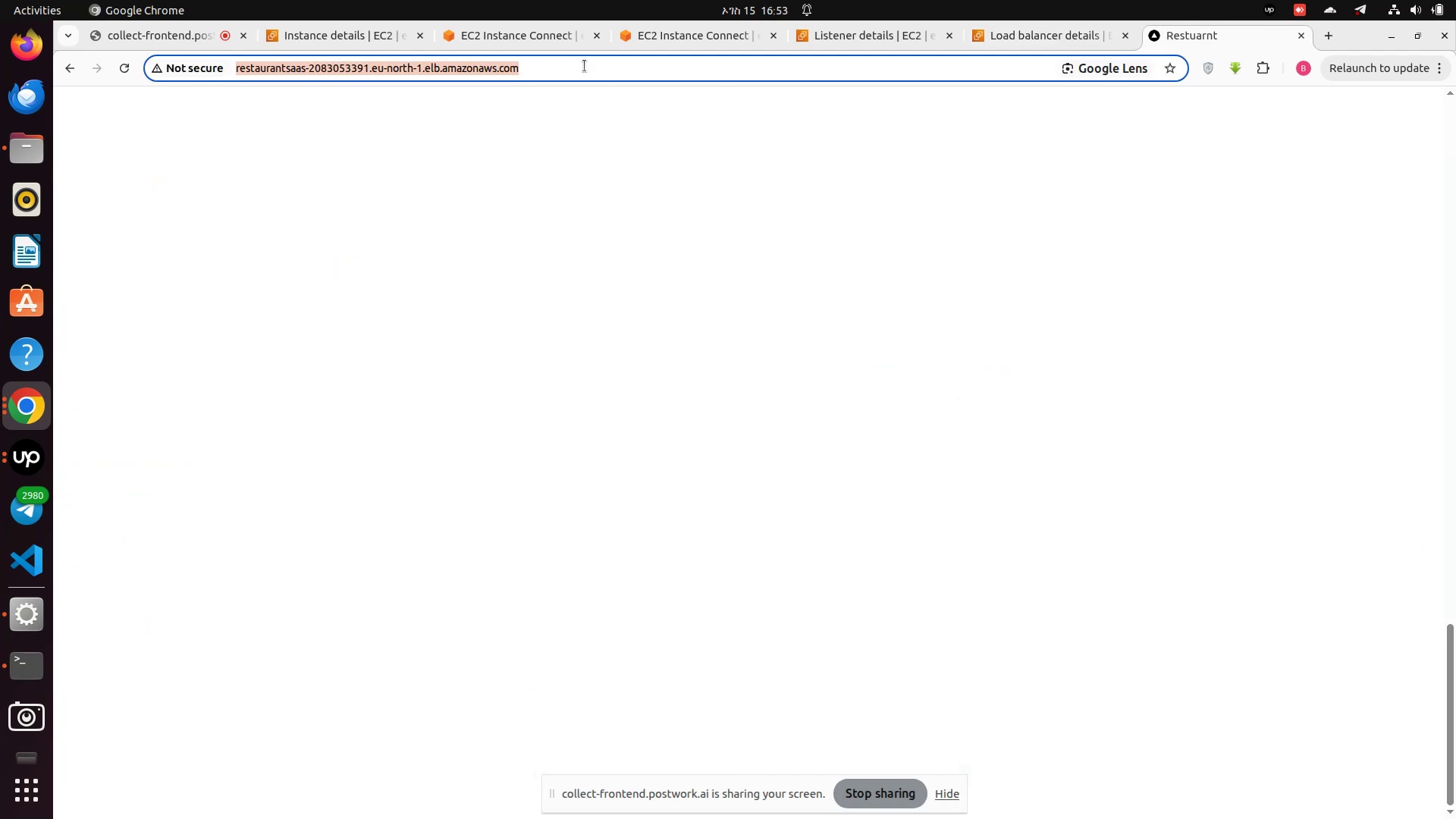 
key(Control+V)
 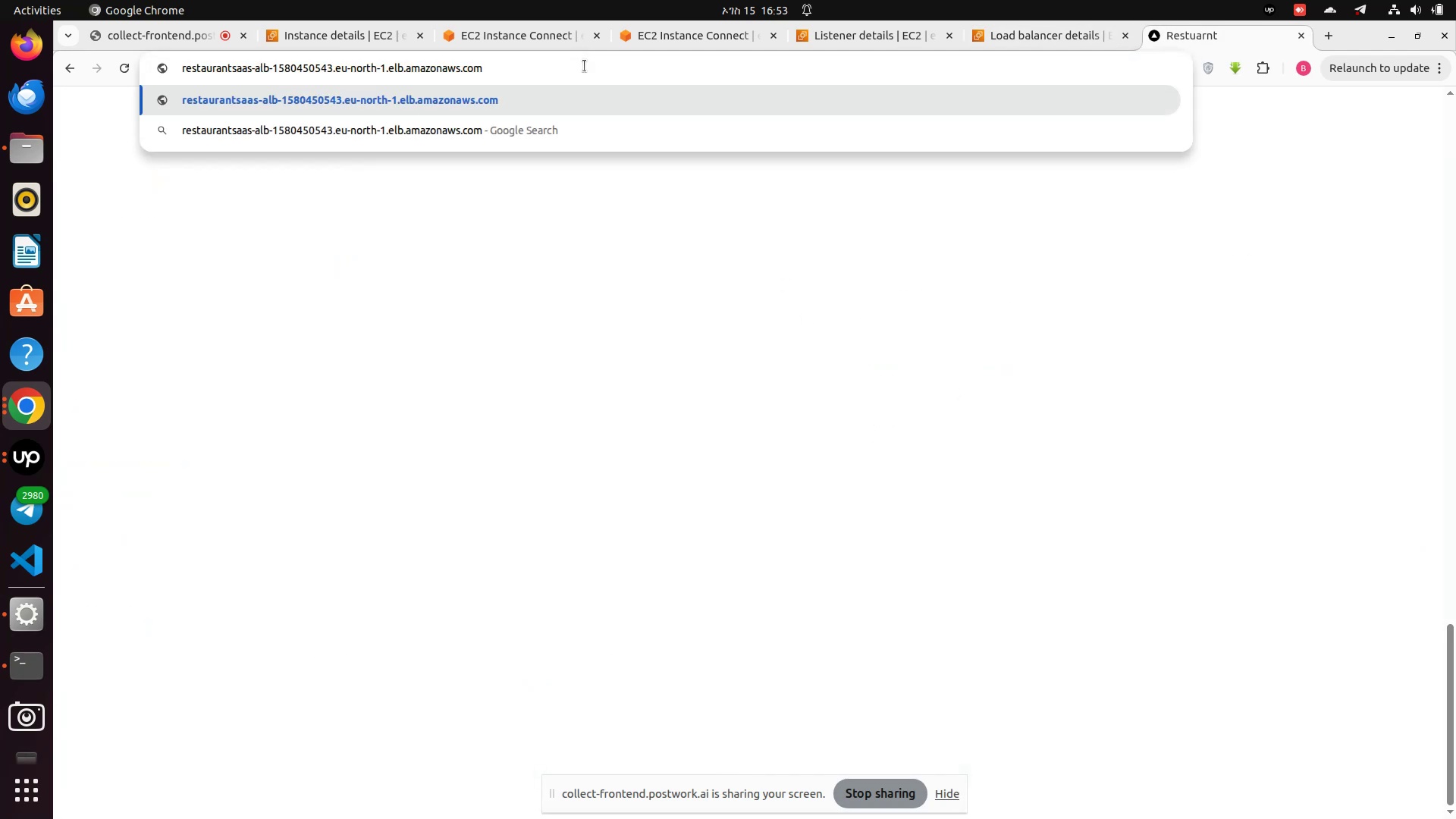 
key(Enter)
 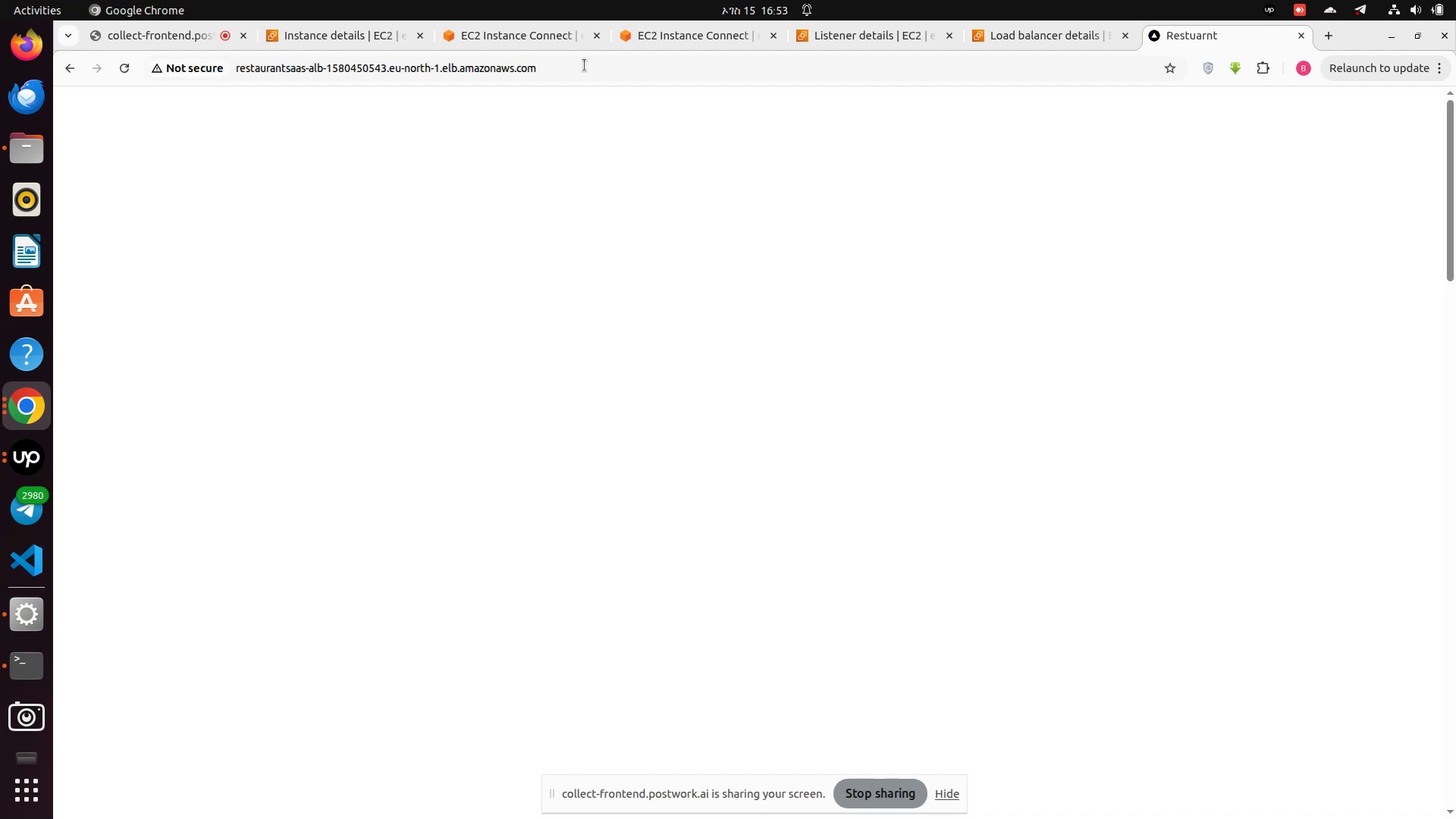 
wait(12.34)
 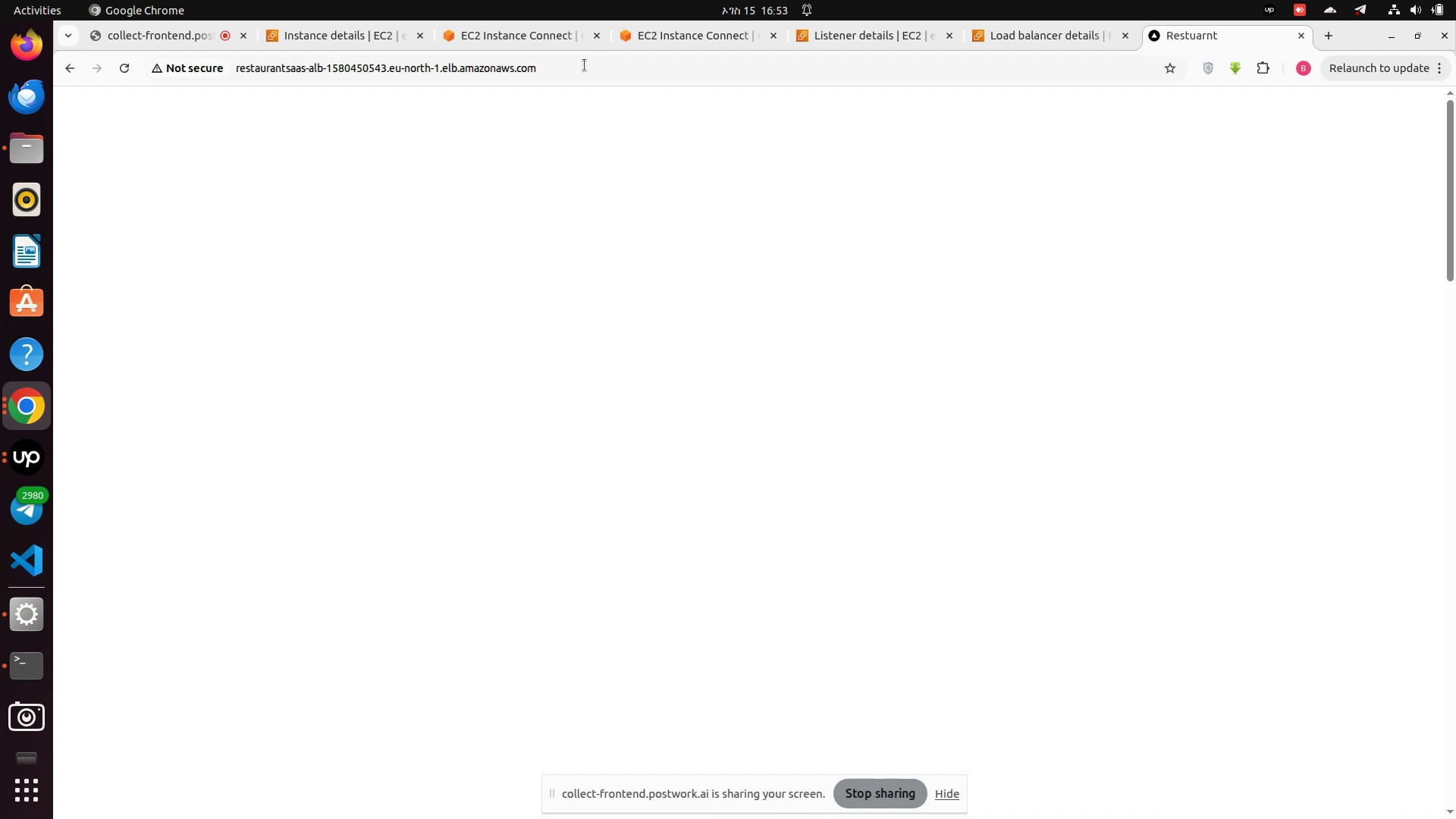 
scroll: coordinate [656, 240], scroll_direction: down, amount: 36.0
 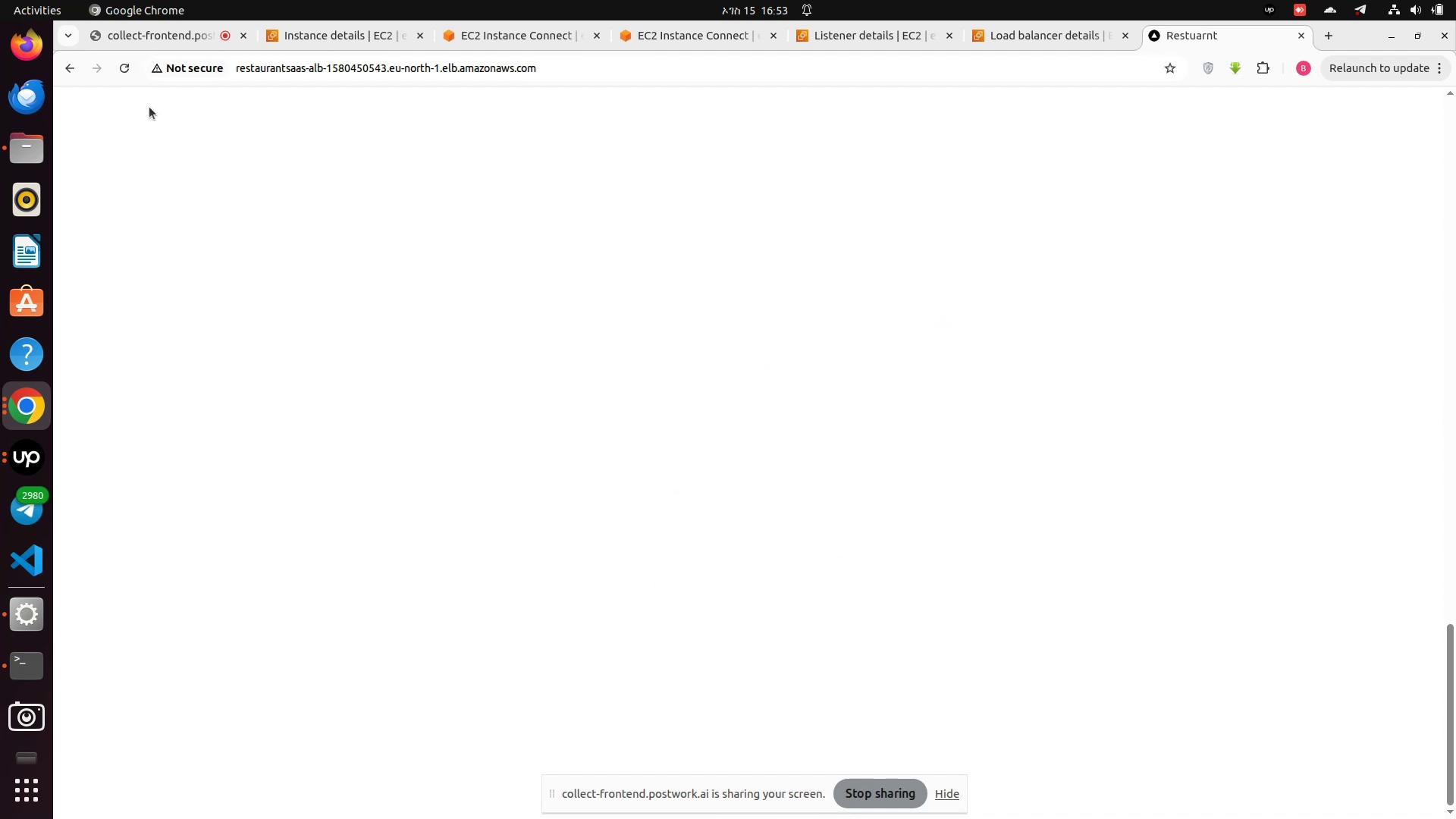 
left_click([121, 64])
 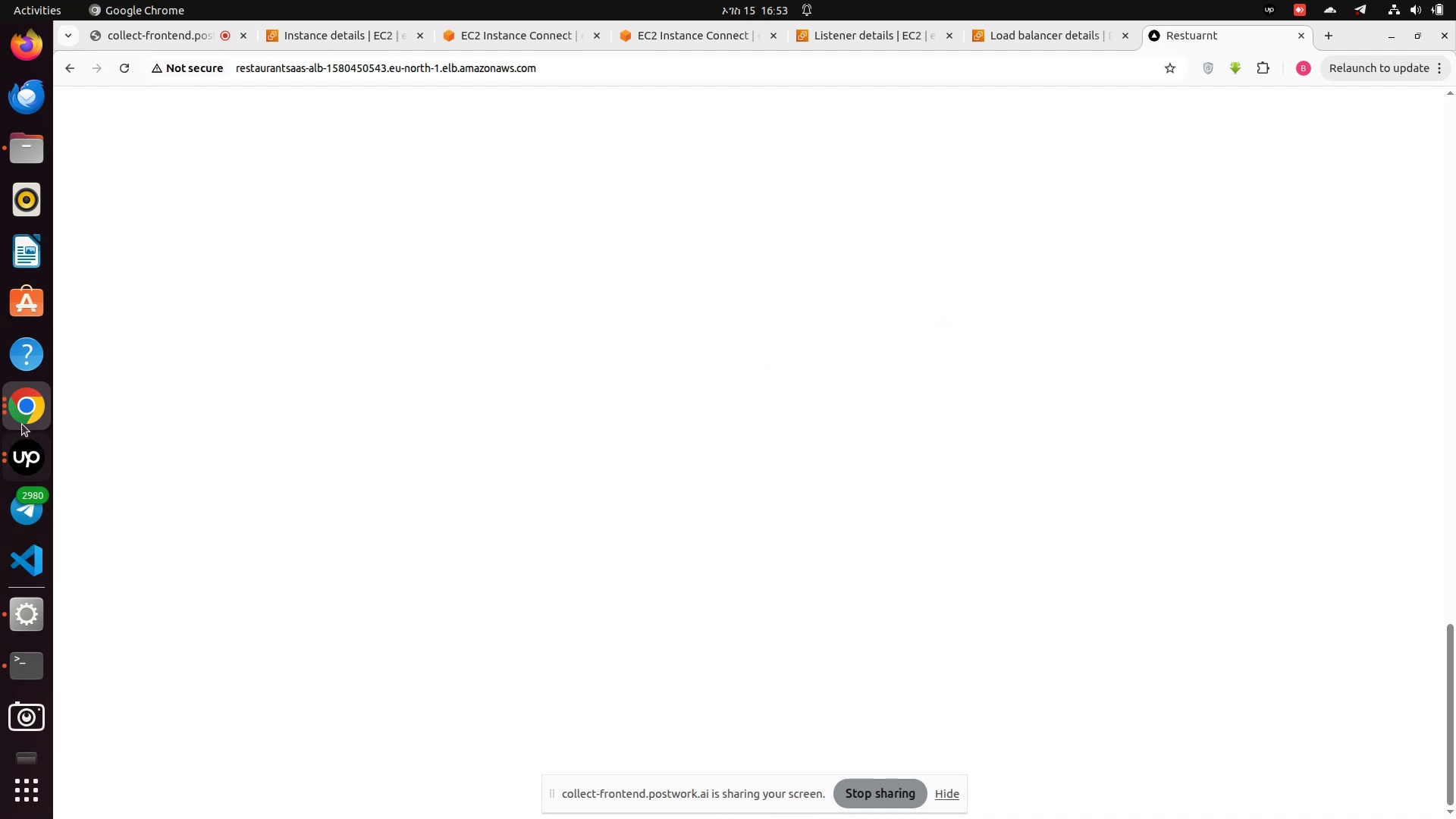 
wait(5.55)
 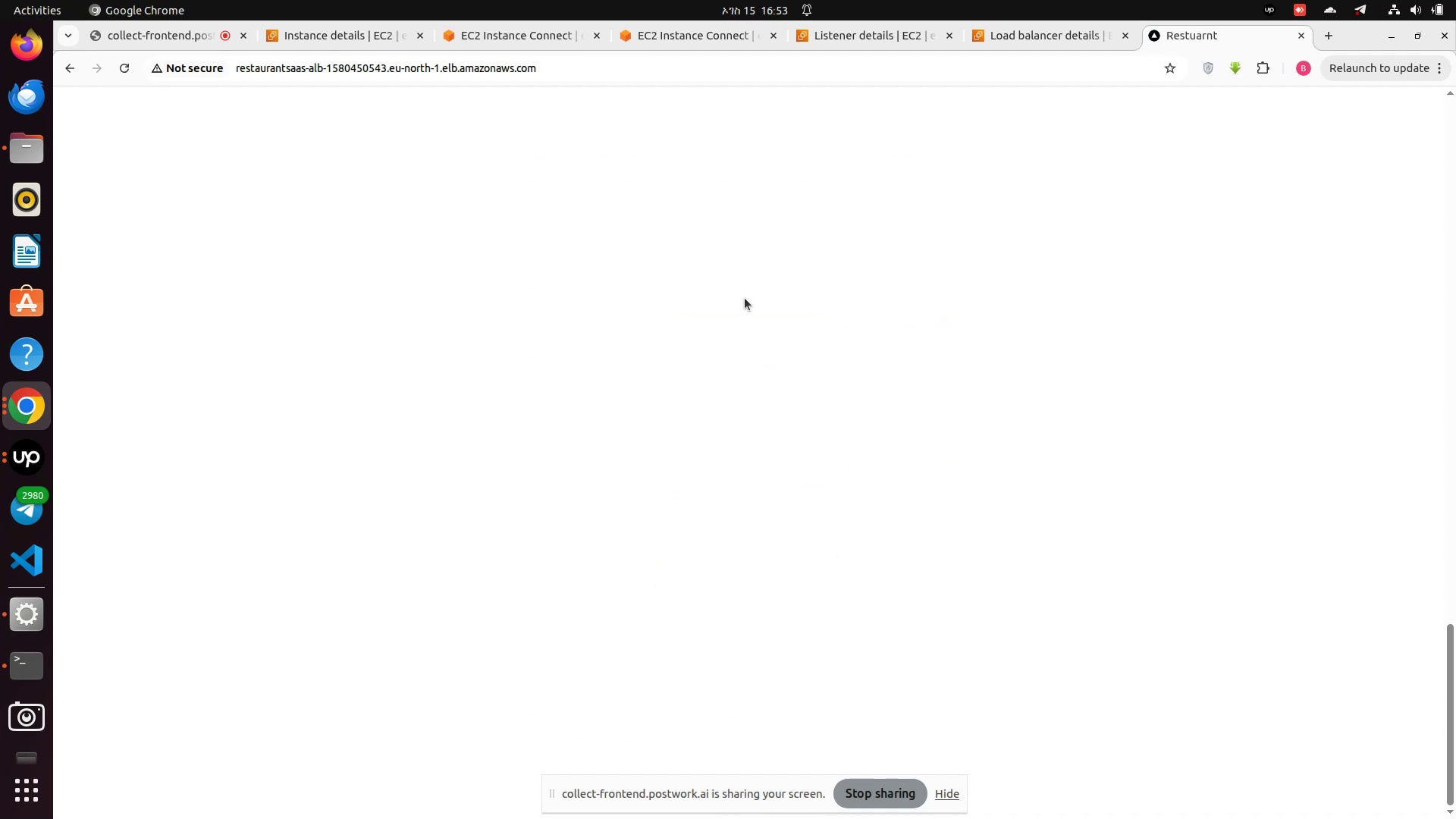 
left_click([28, 409])
 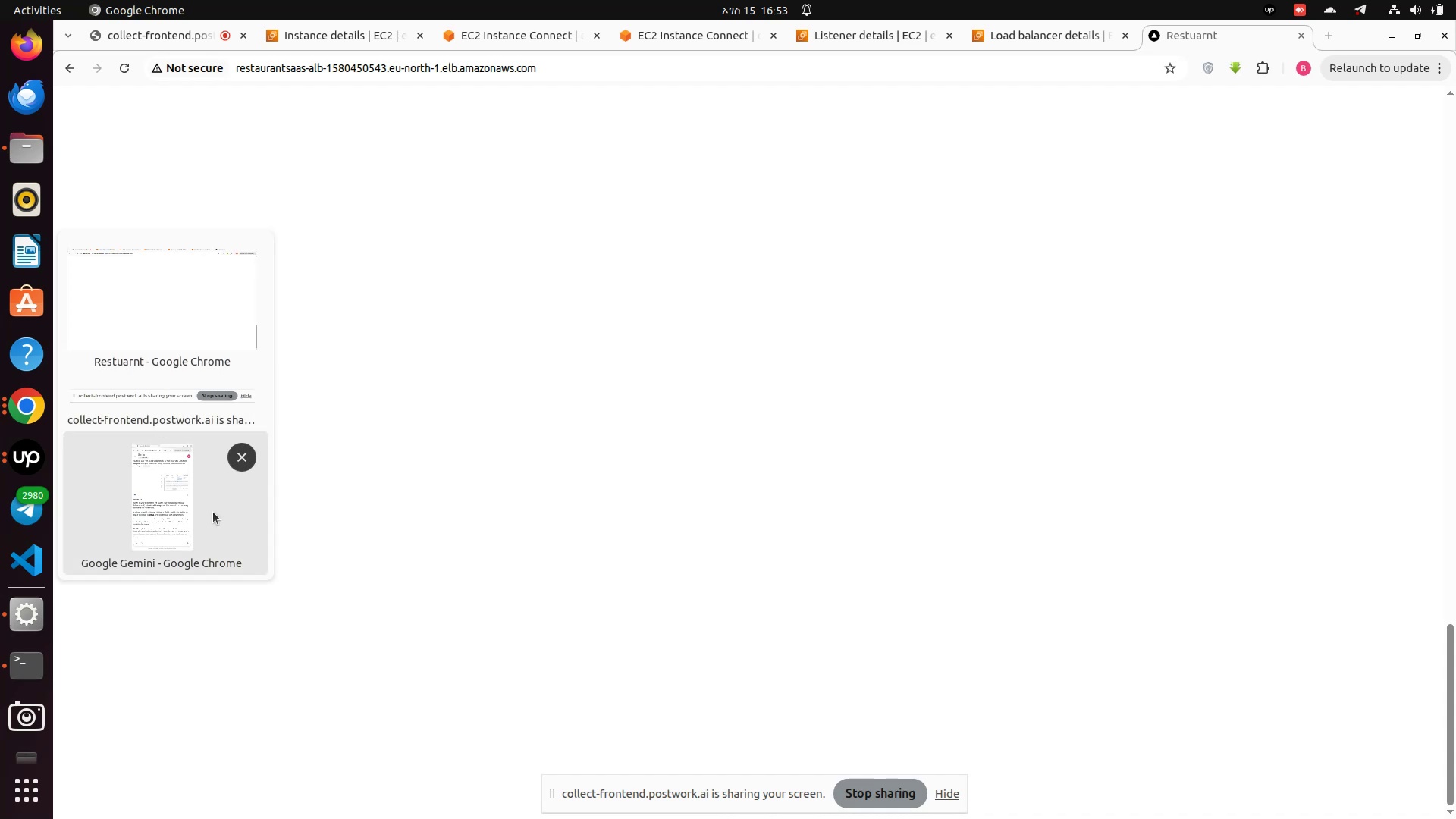 
left_click([213, 512])
 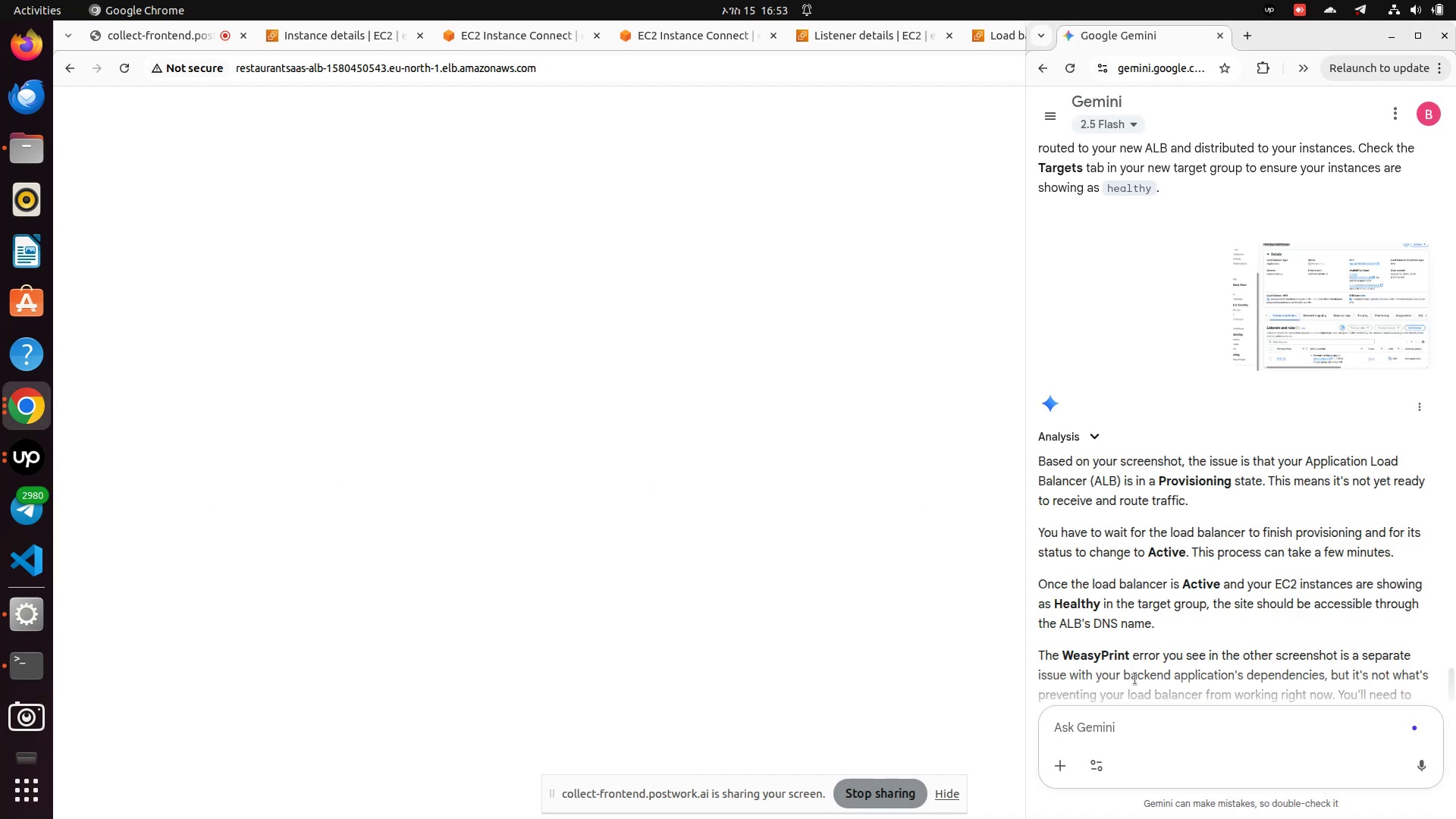 
scroll: coordinate [1127, 521], scroll_direction: down, amount: 13.0
 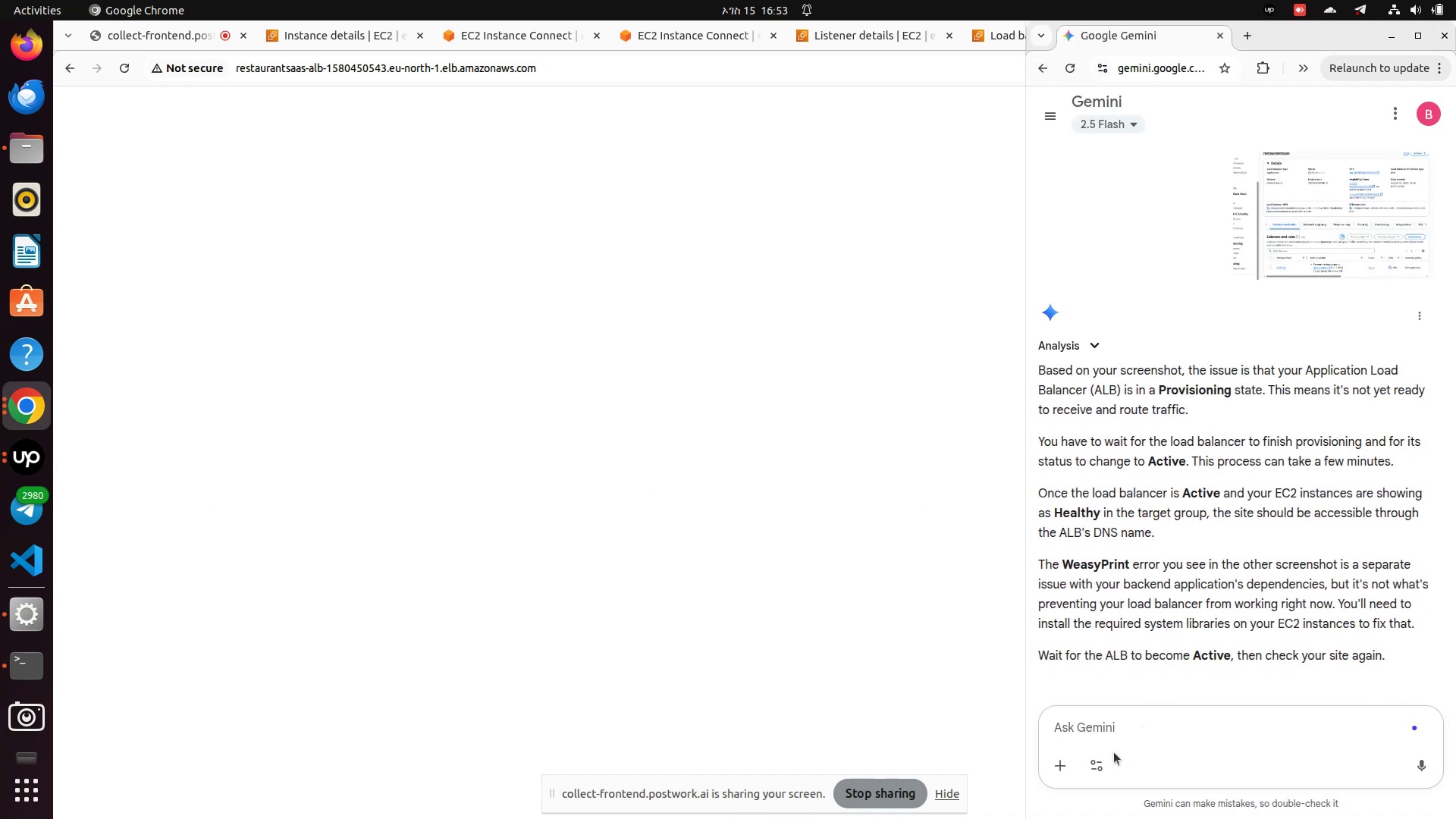 
left_click([1097, 726])
 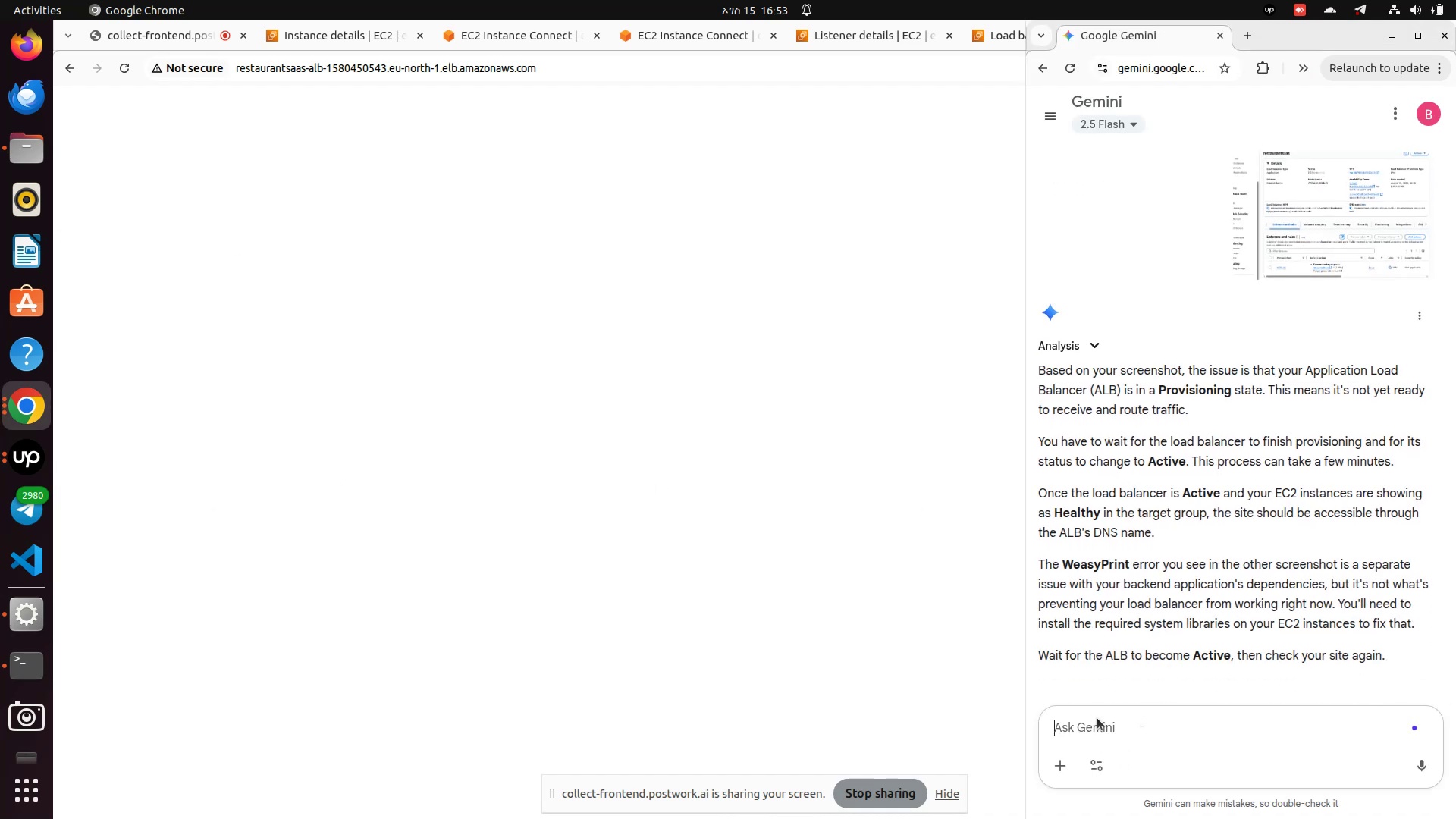 
type(show )
 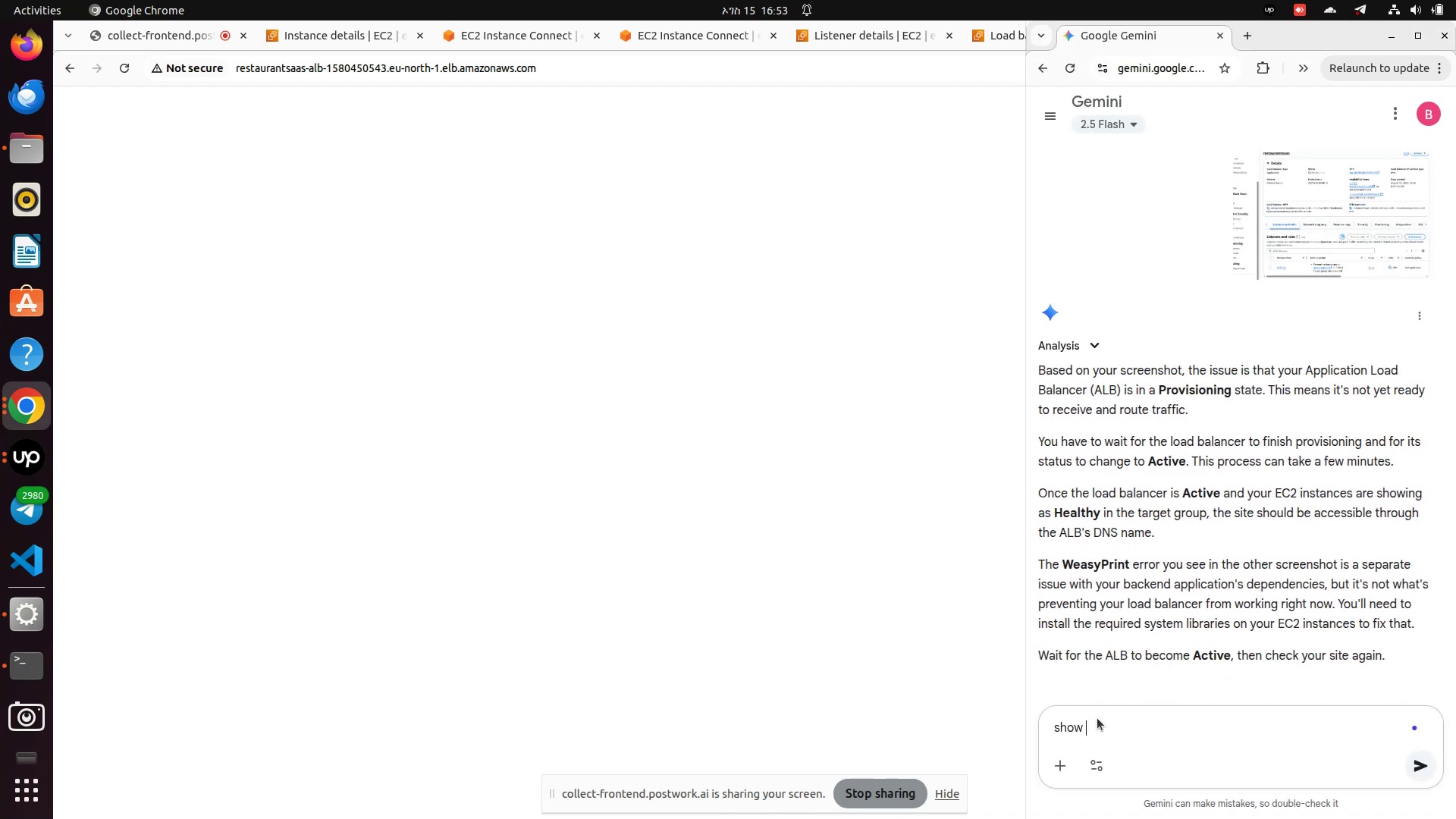 
type(i put the instance in the same )
 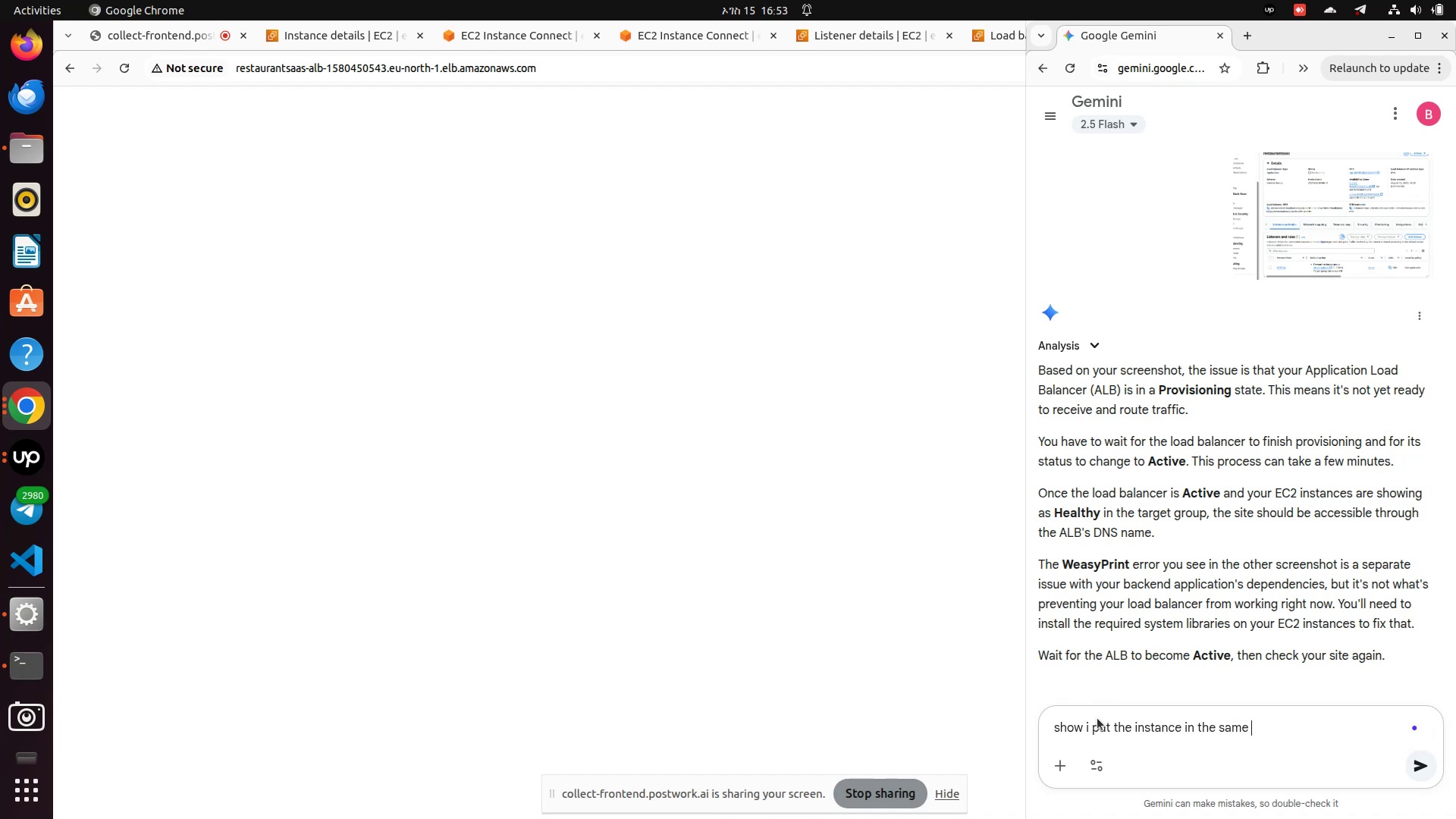 
type(av)
key(Backspace)
key(Backspace)
type(zone)
 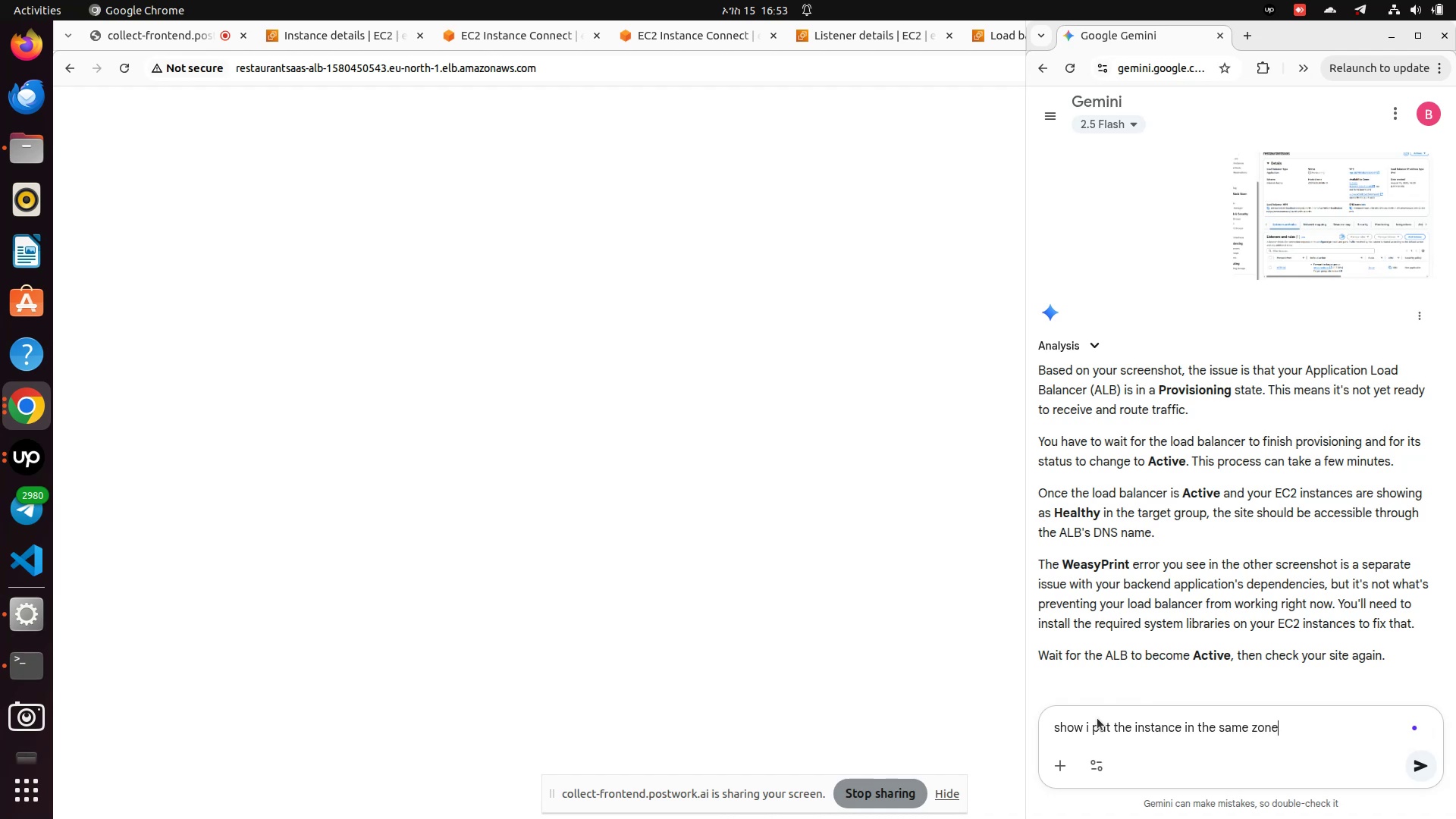 
key(Enter)
 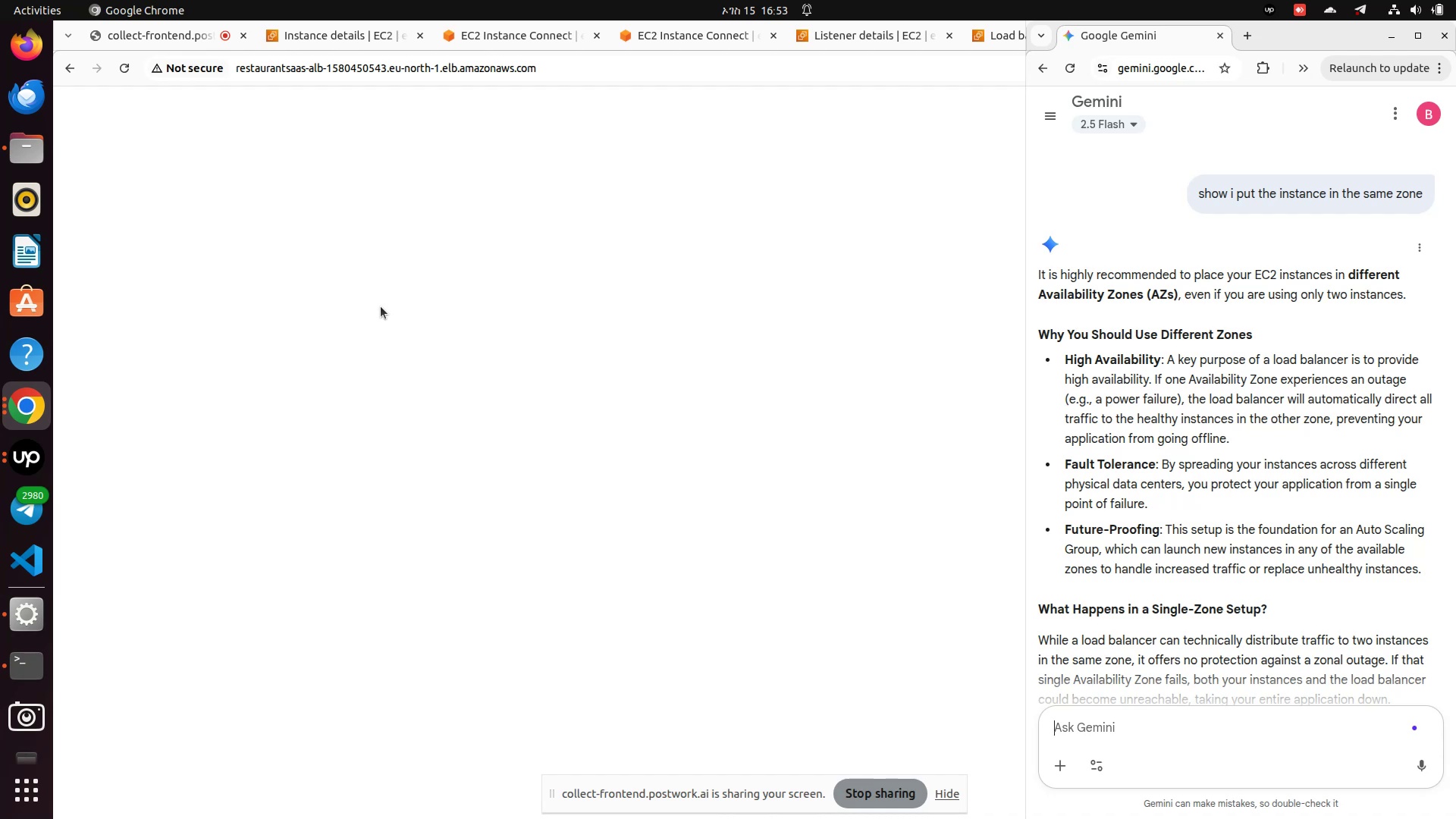 
wait(14.13)
 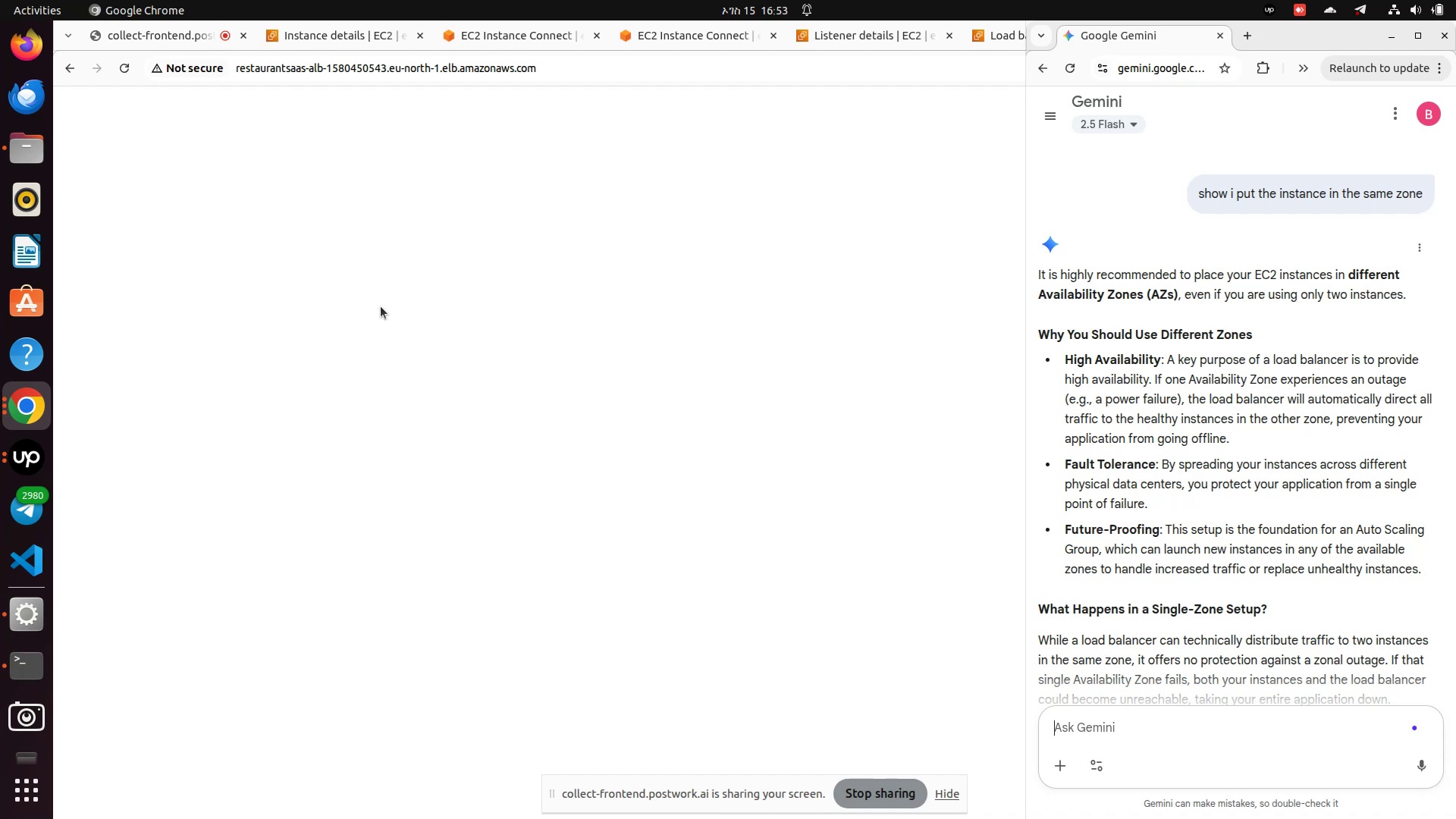 
scroll: coordinate [1216, 406], scroll_direction: down, amount: 8.0
 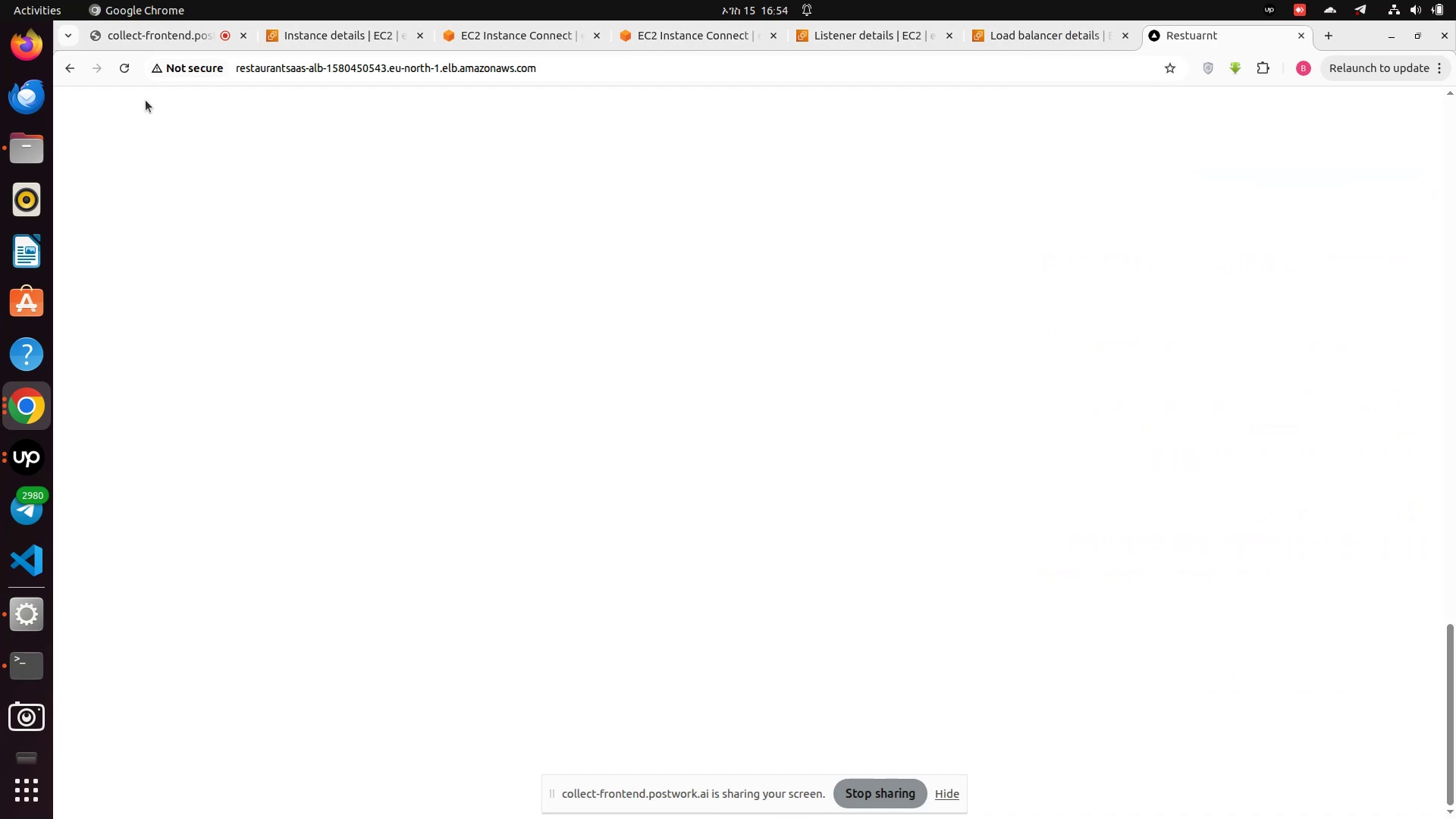 
left_click([115, 70])
 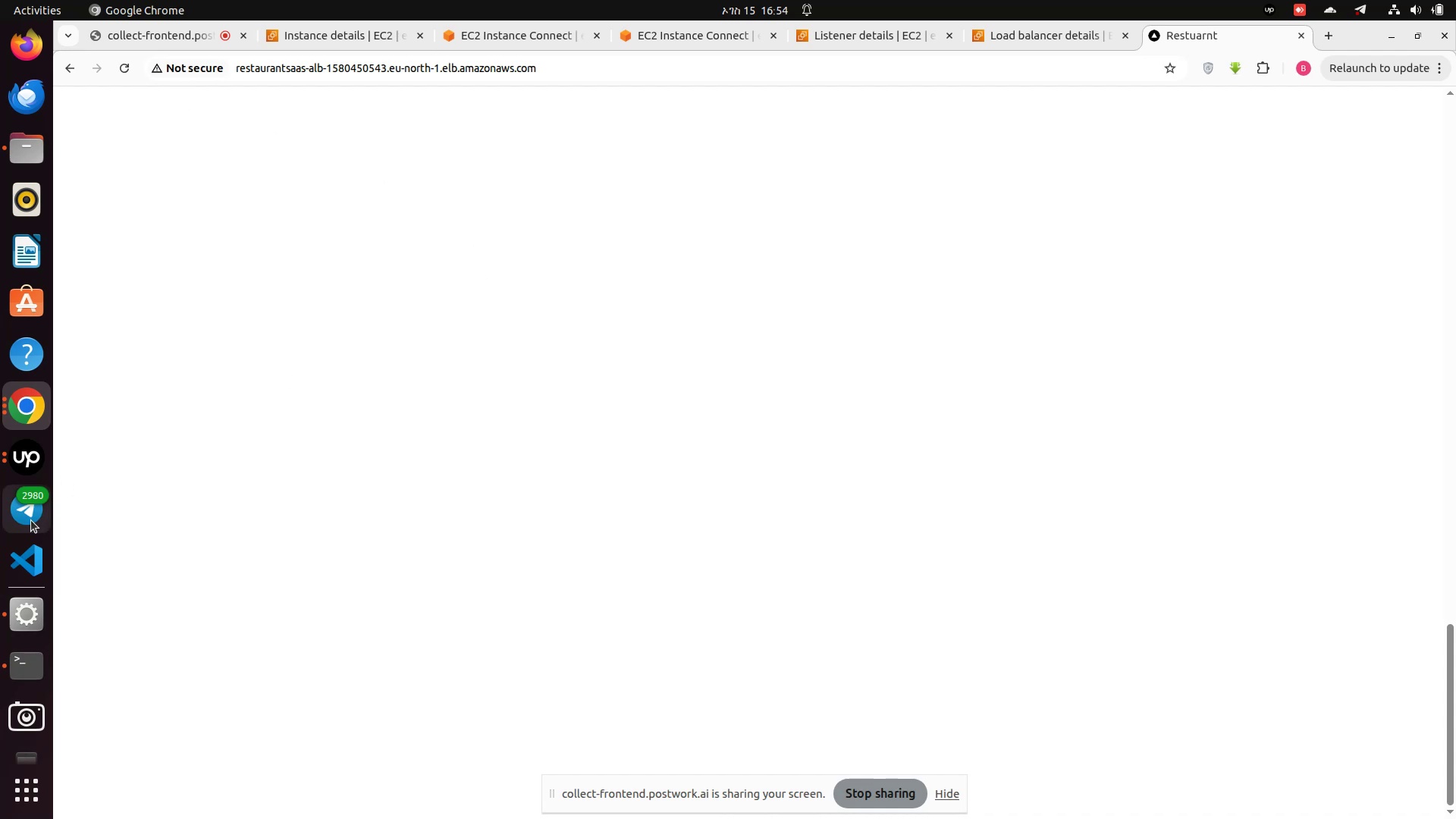 
scroll: coordinate [662, 332], scroll_direction: up, amount: 11.0
 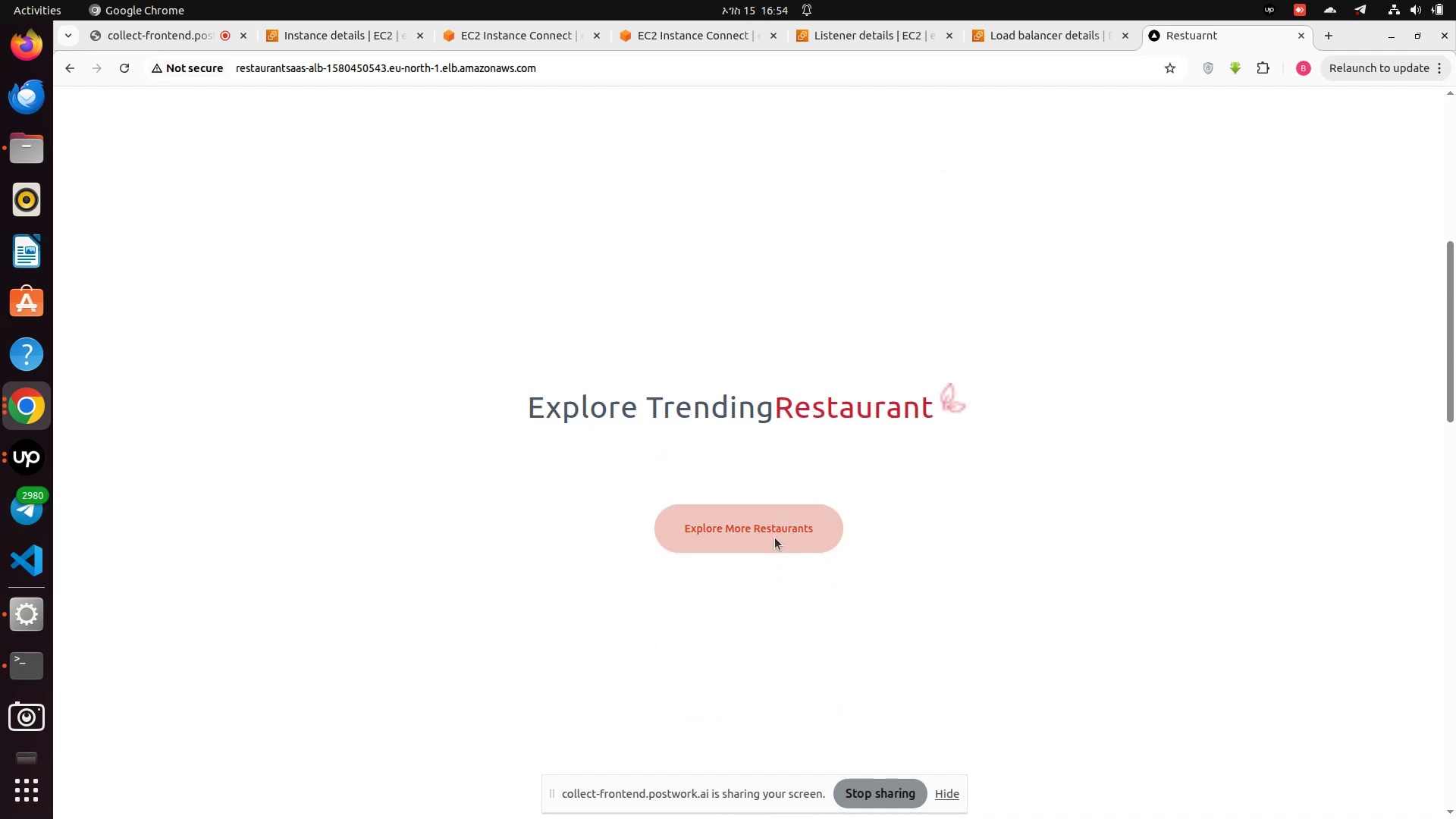 
left_click([774, 532])
 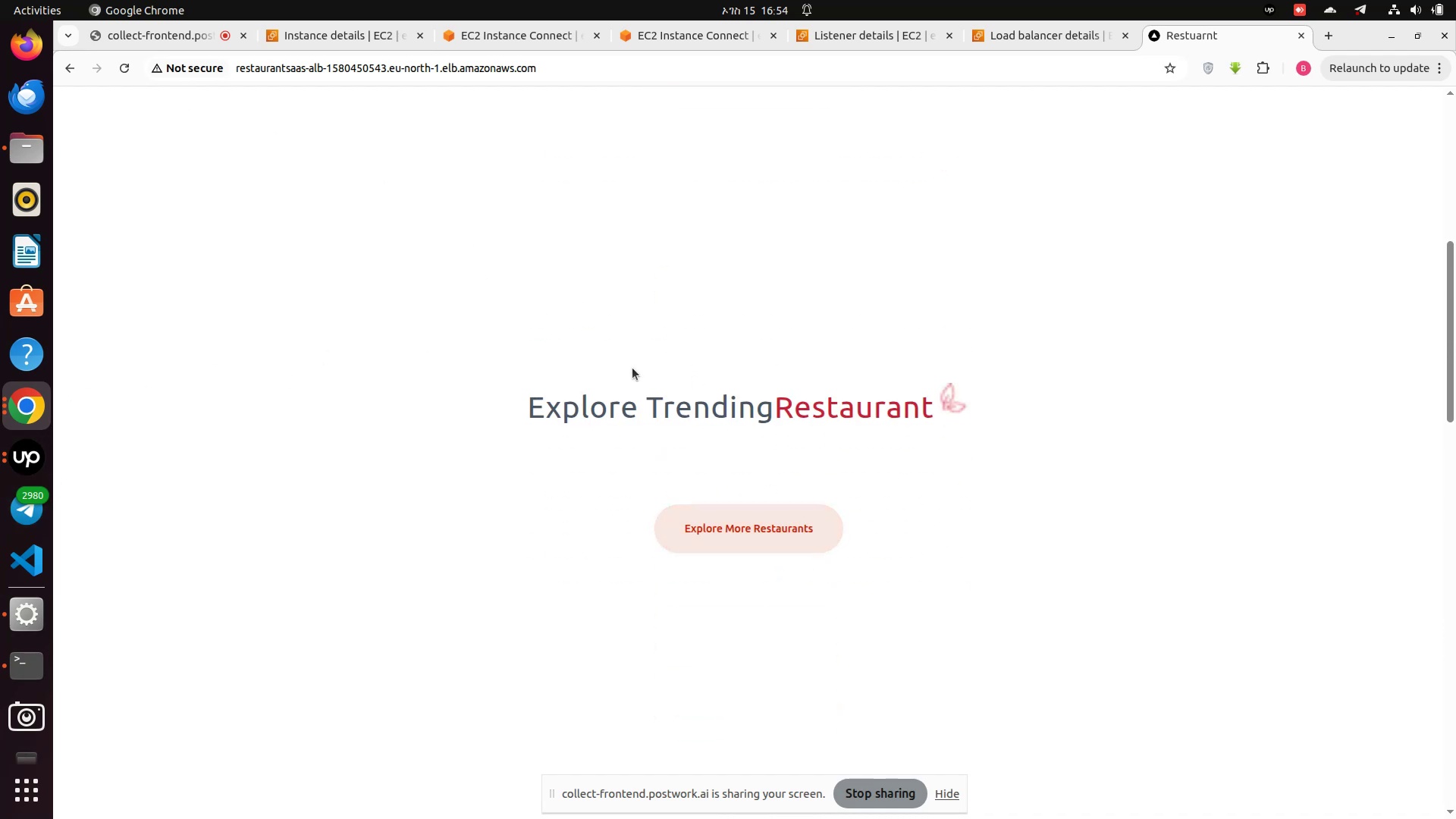 
scroll: coordinate [641, 361], scroll_direction: up, amount: 14.0
 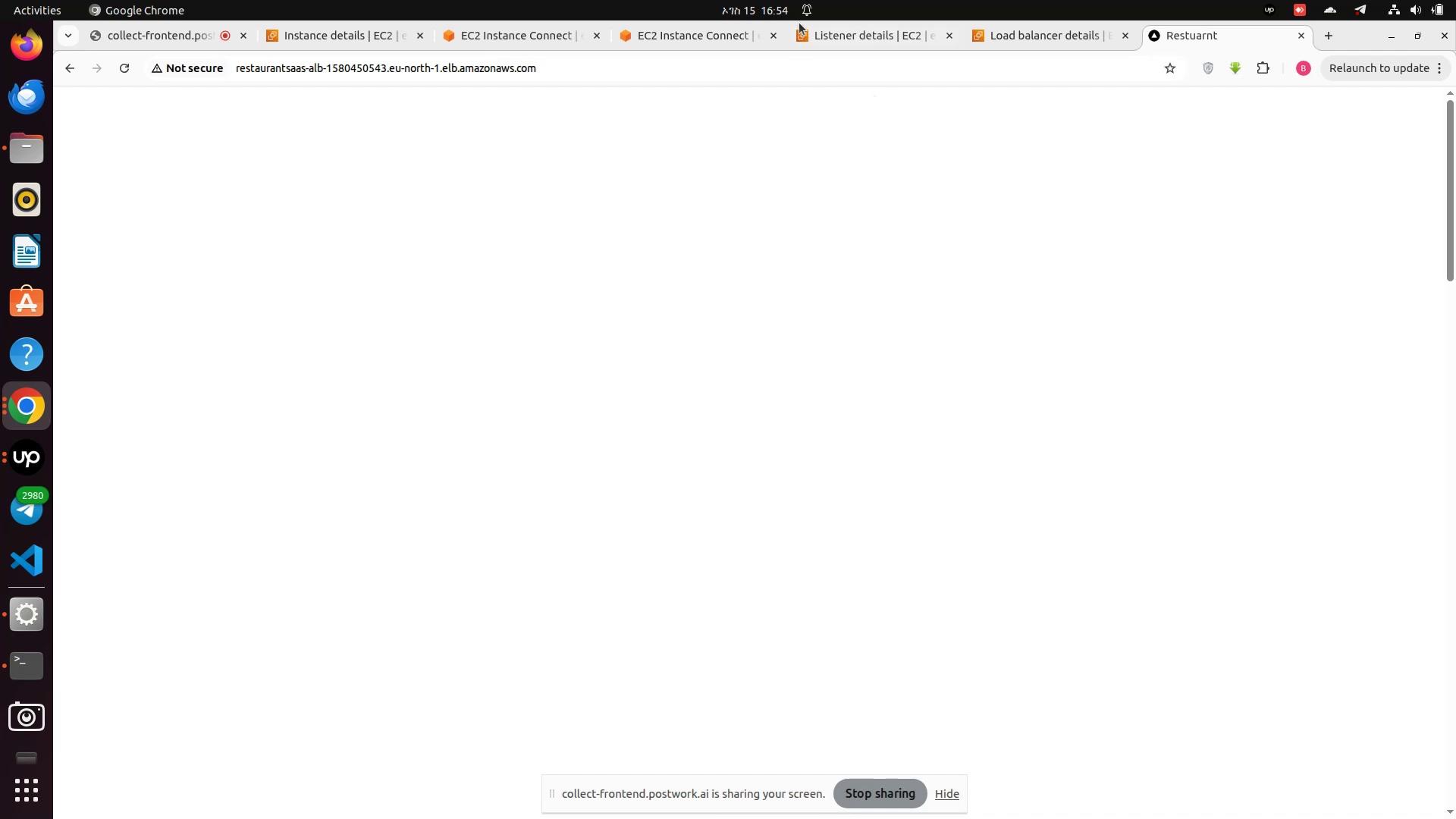 
left_click([824, 45])
 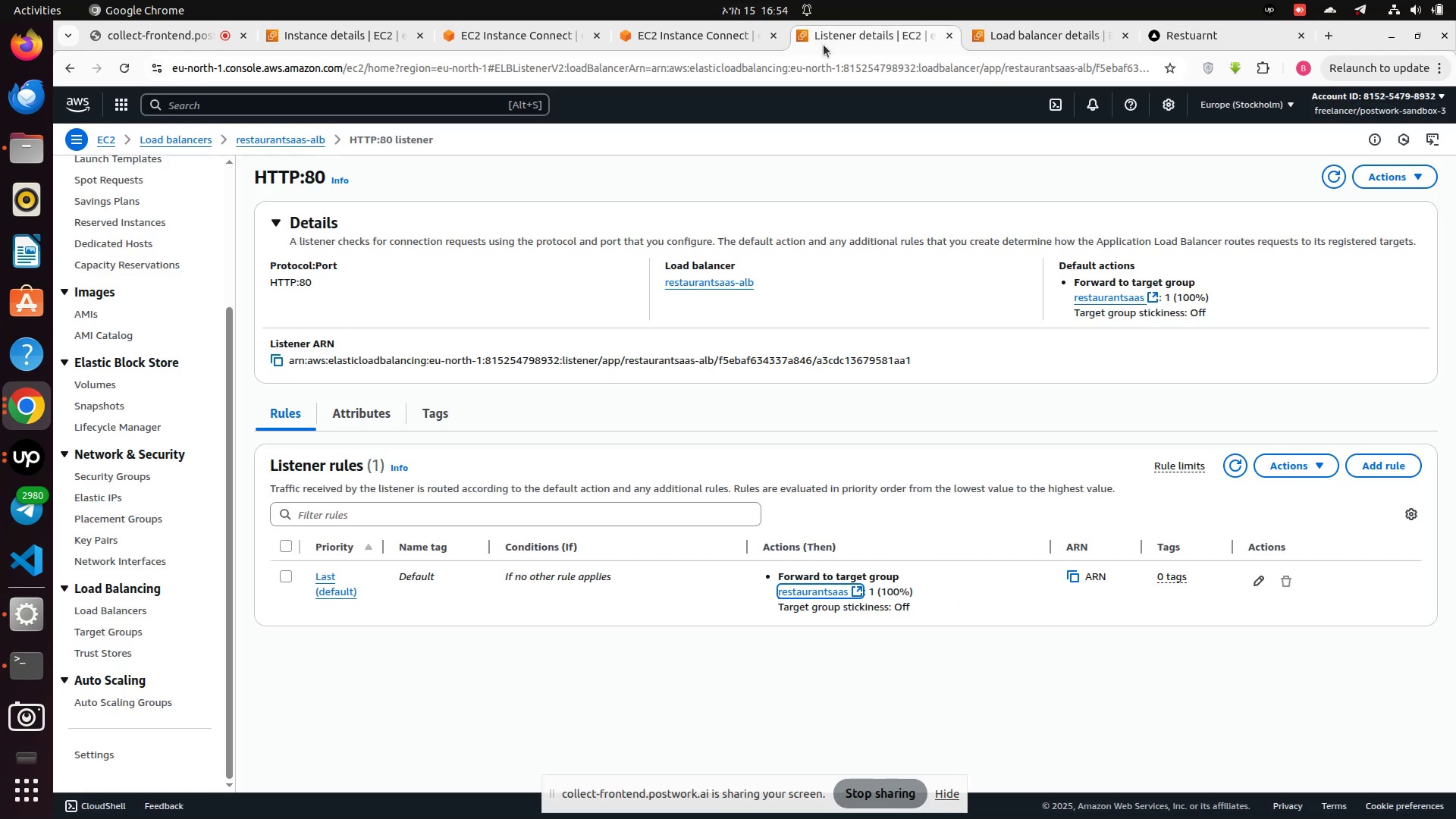 
left_click([999, 32])
 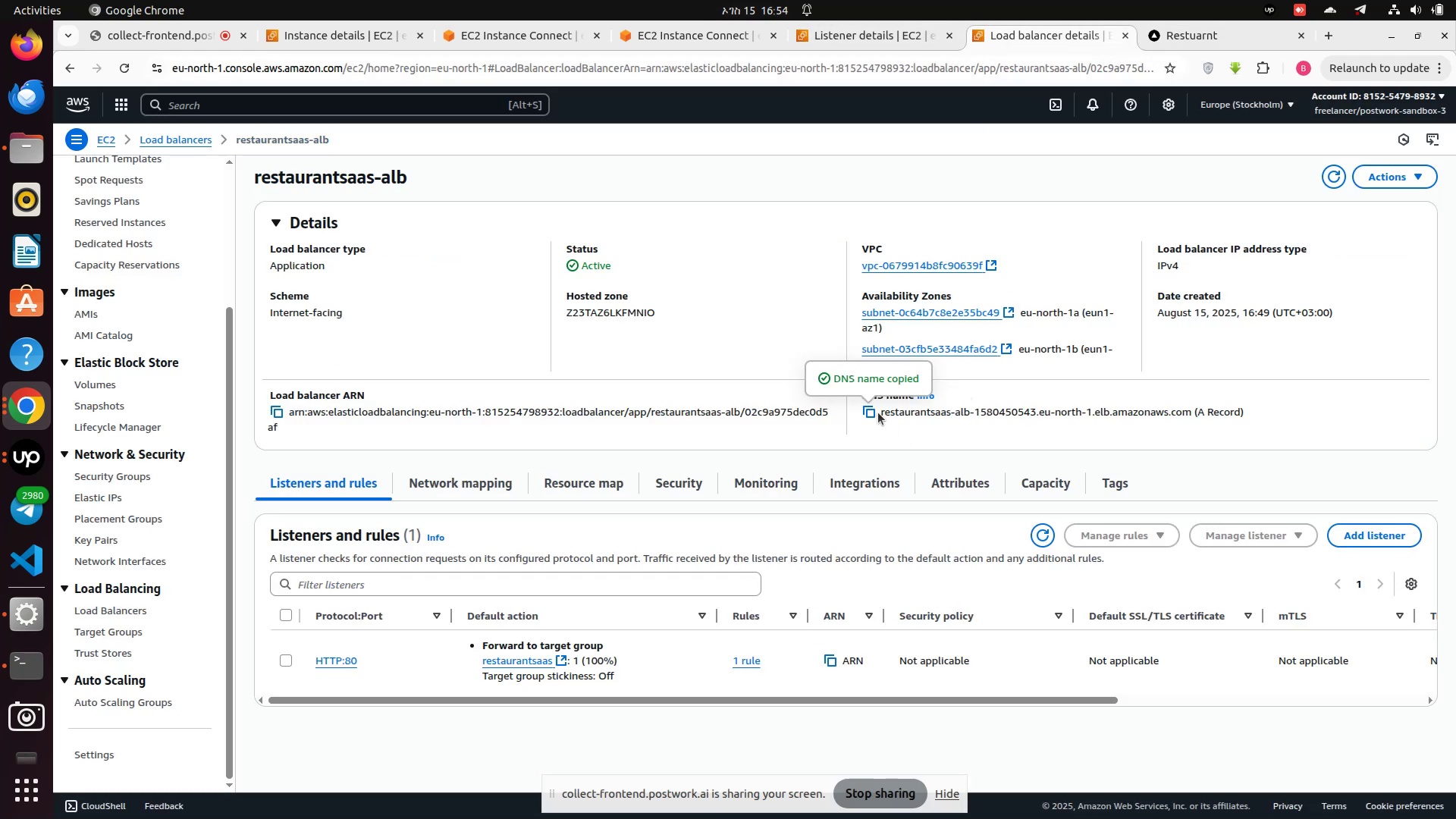 
left_click([874, 413])
 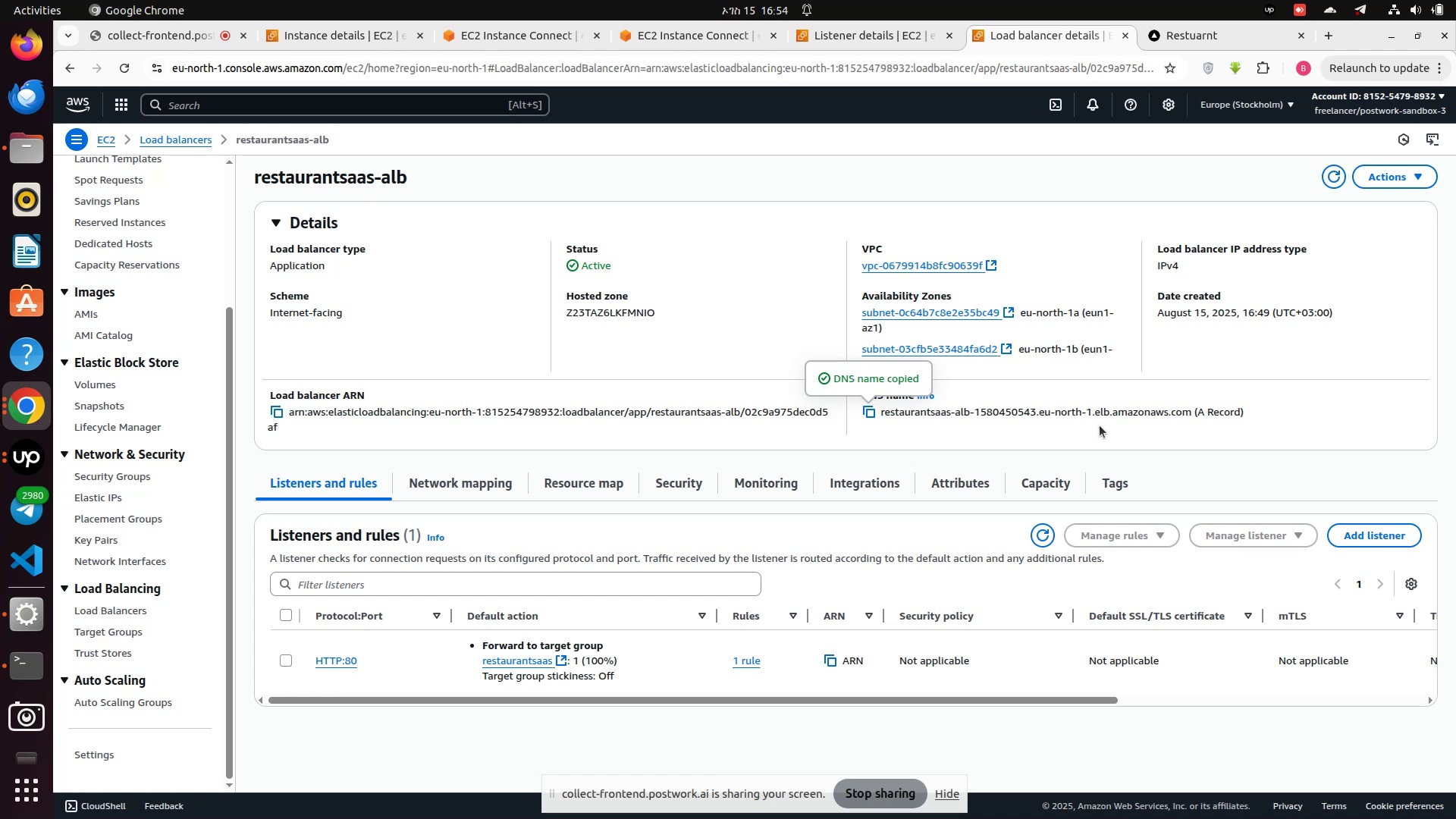 
wait(22.09)
 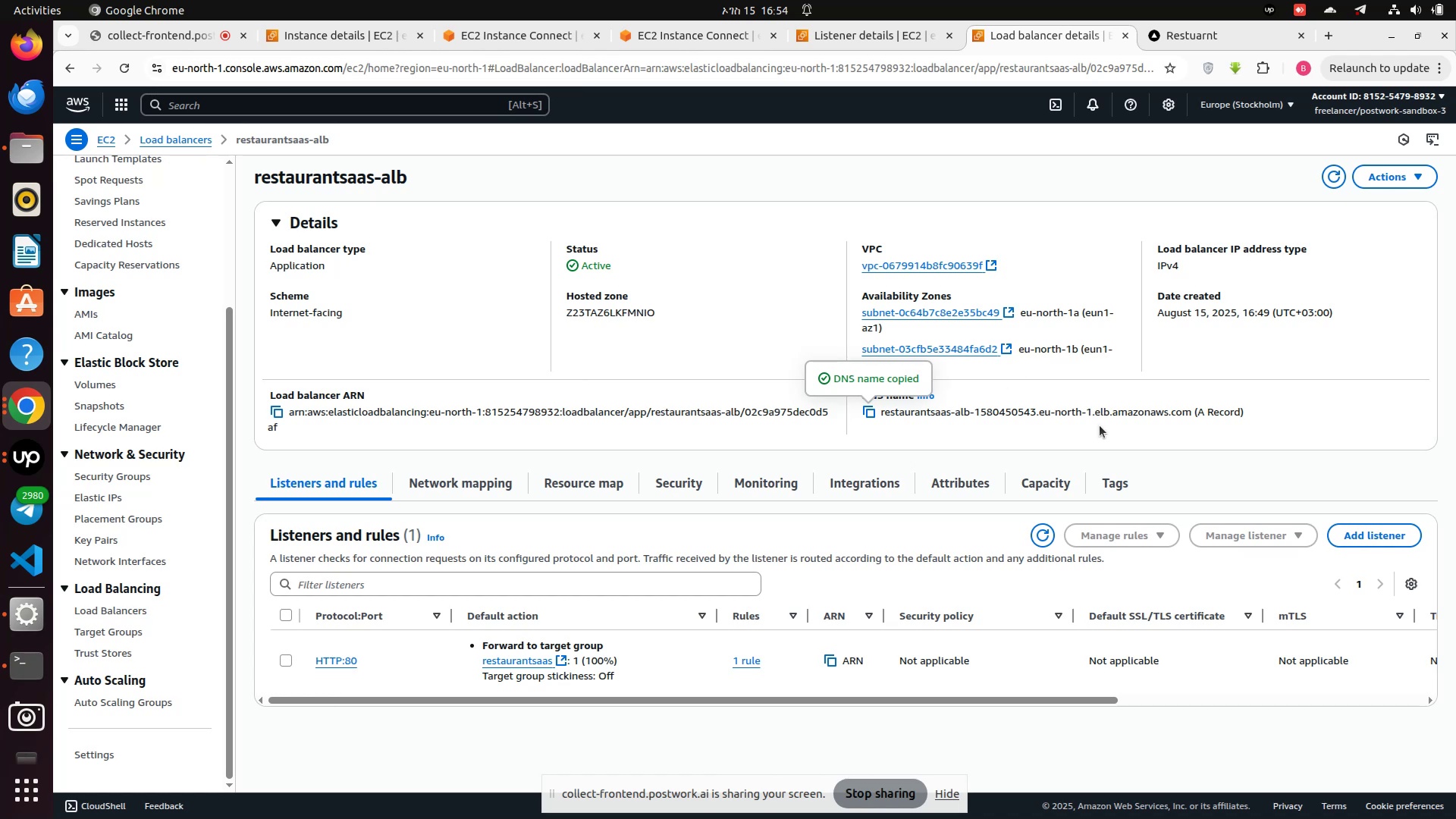 
left_click([974, 318])
 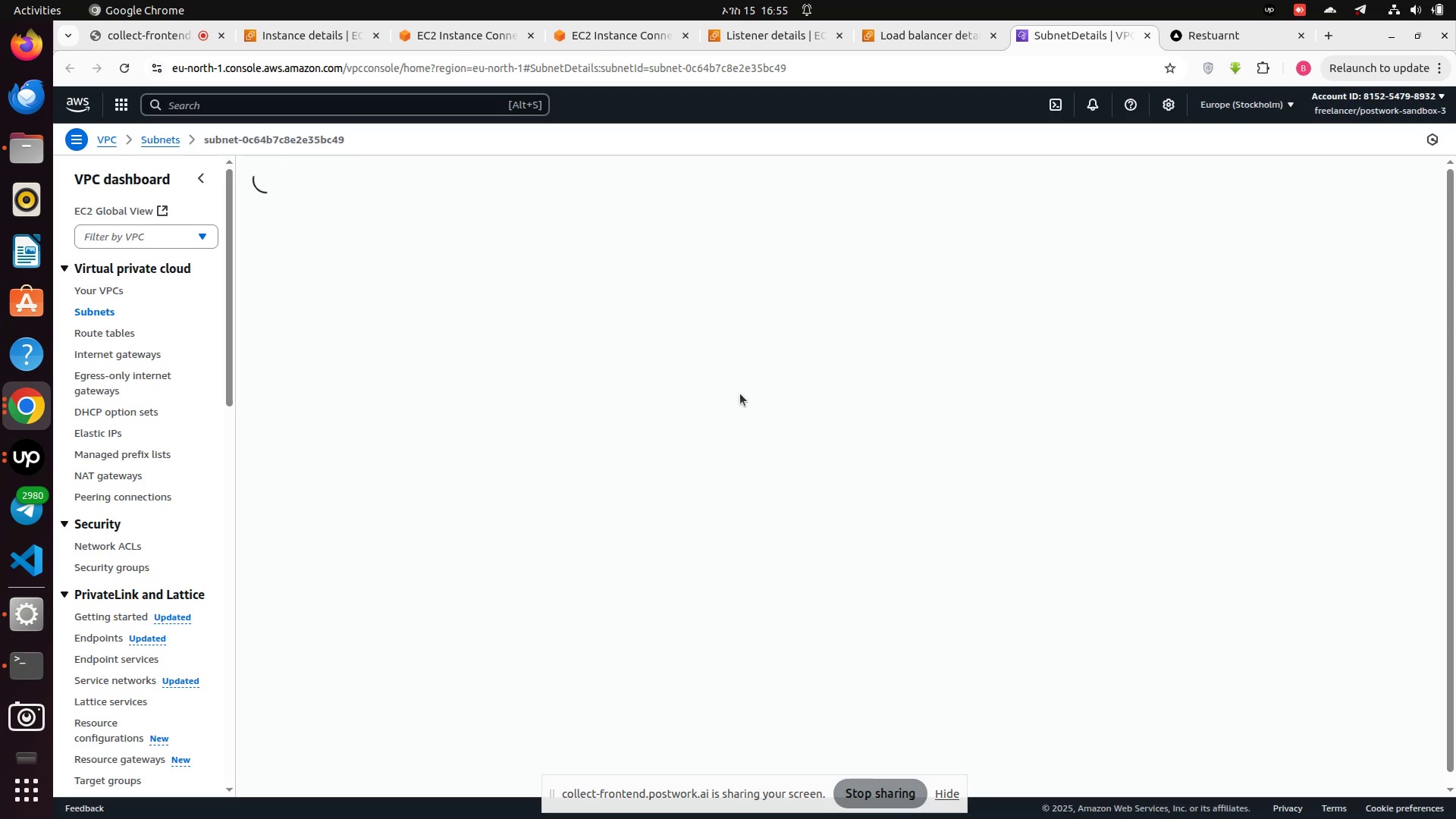 
wait(20.55)
 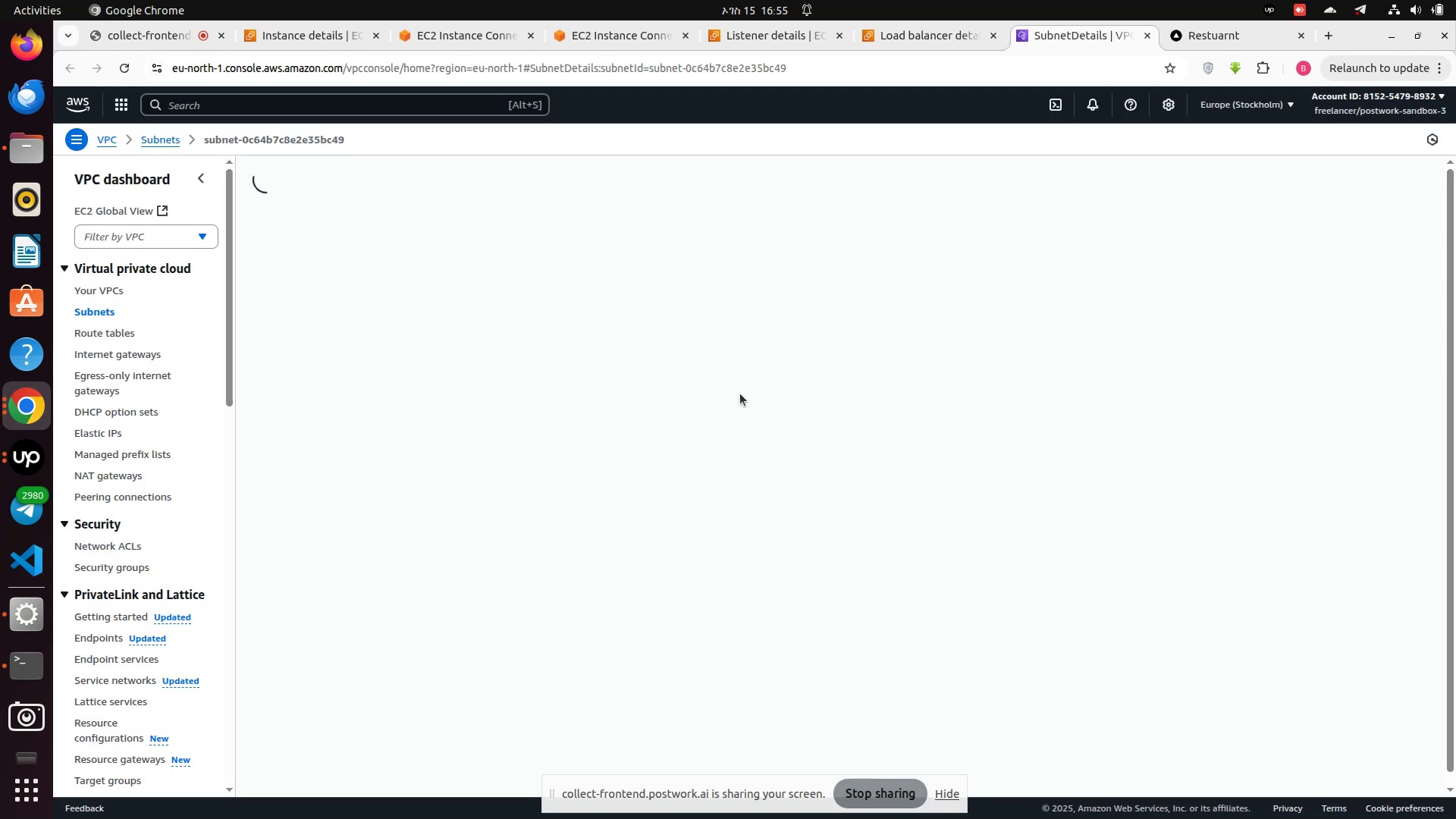 
scroll: coordinate [786, 387], scroll_direction: down, amount: 9.0
 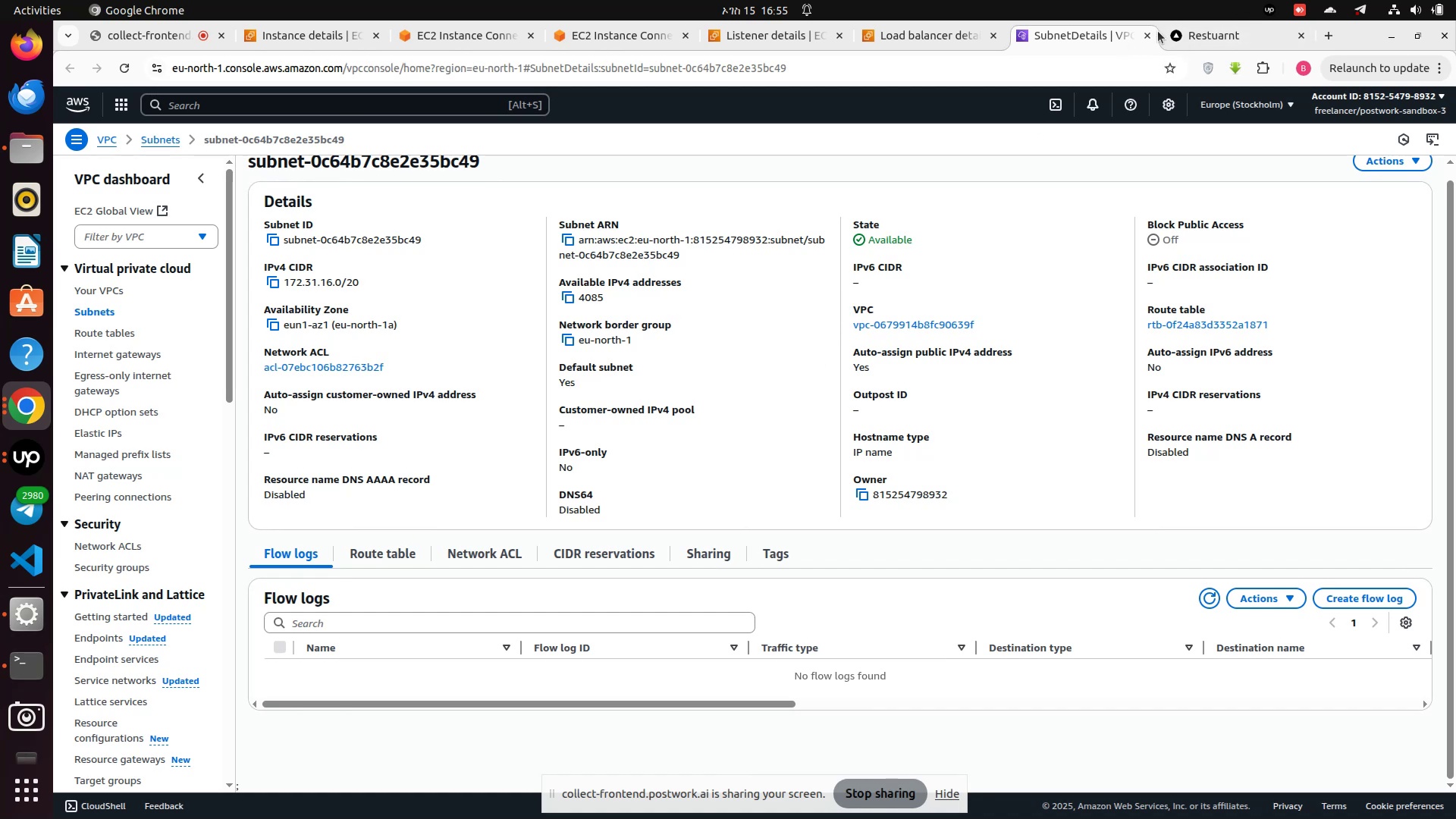 
left_click([1150, 39])
 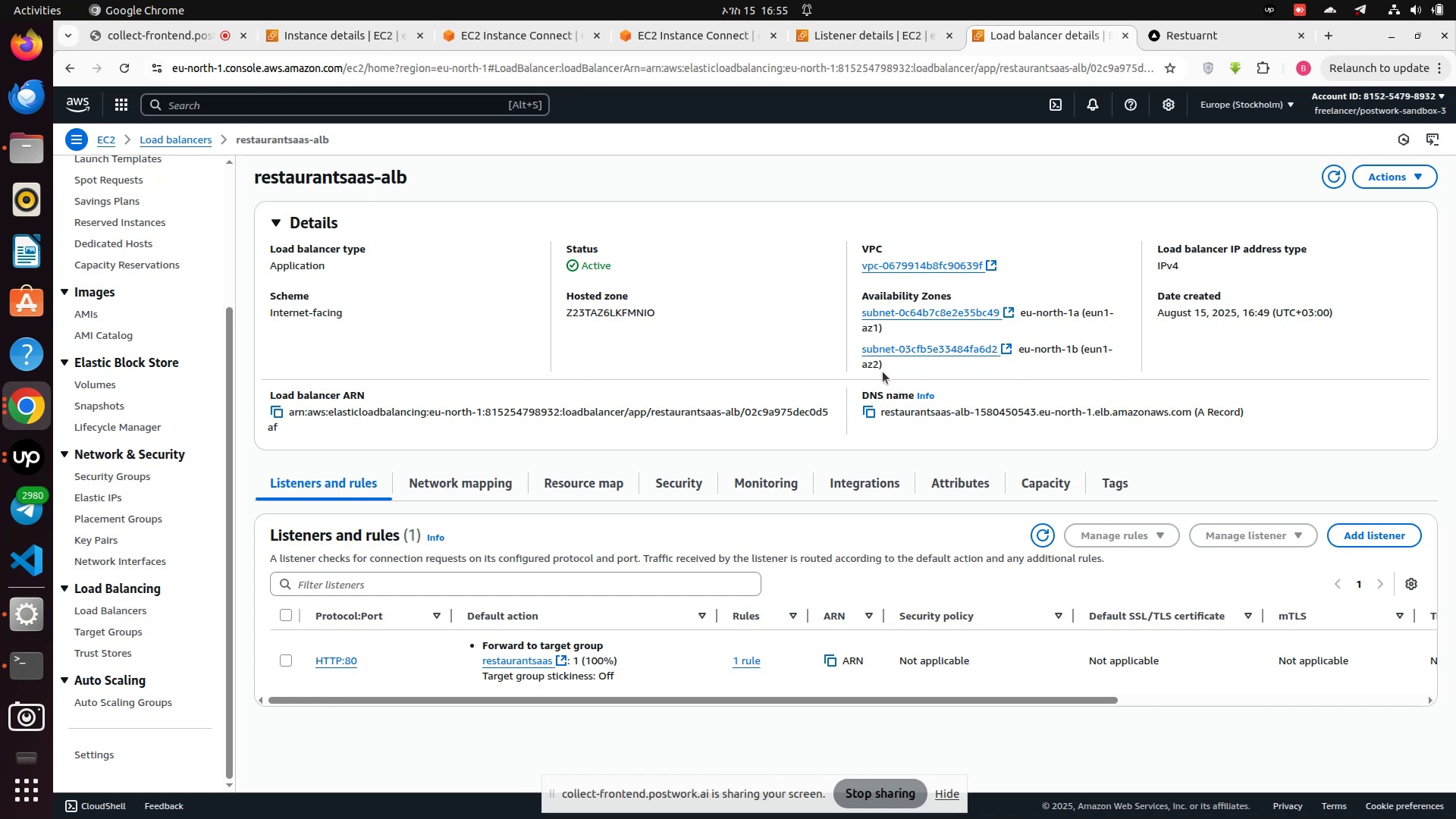 
wait(29.08)
 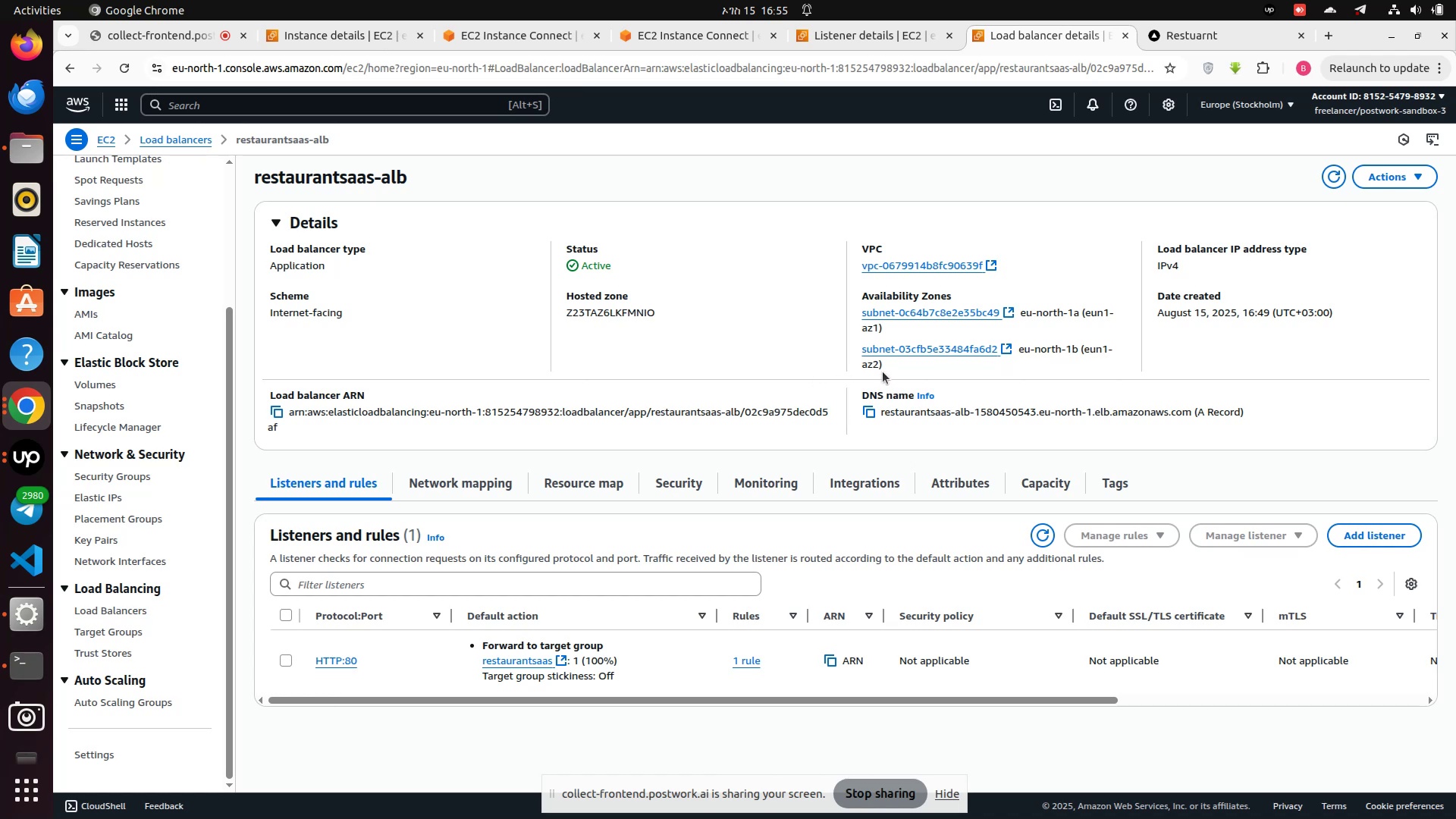 
left_click([871, 417])
 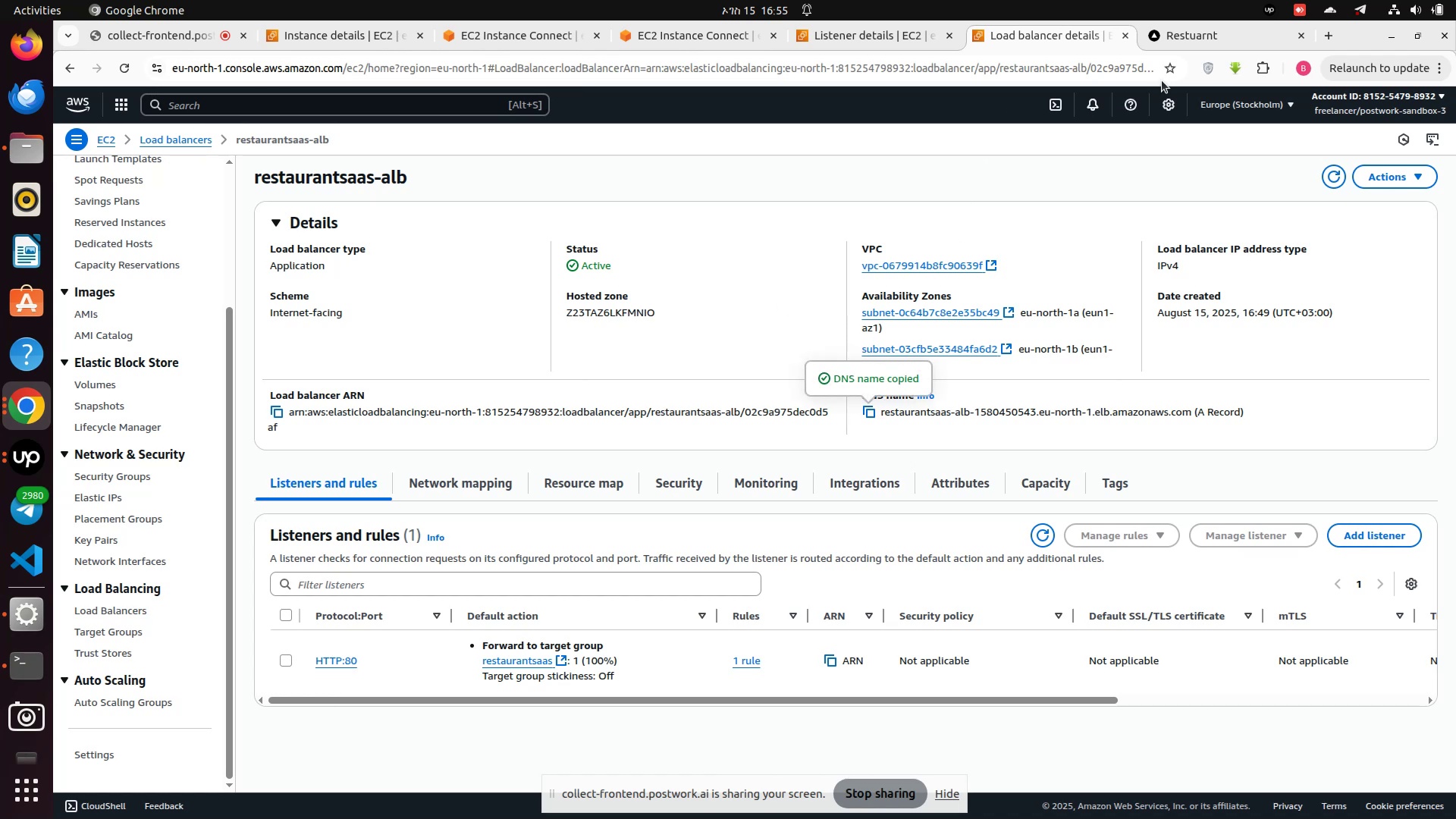 
left_click([1190, 33])
 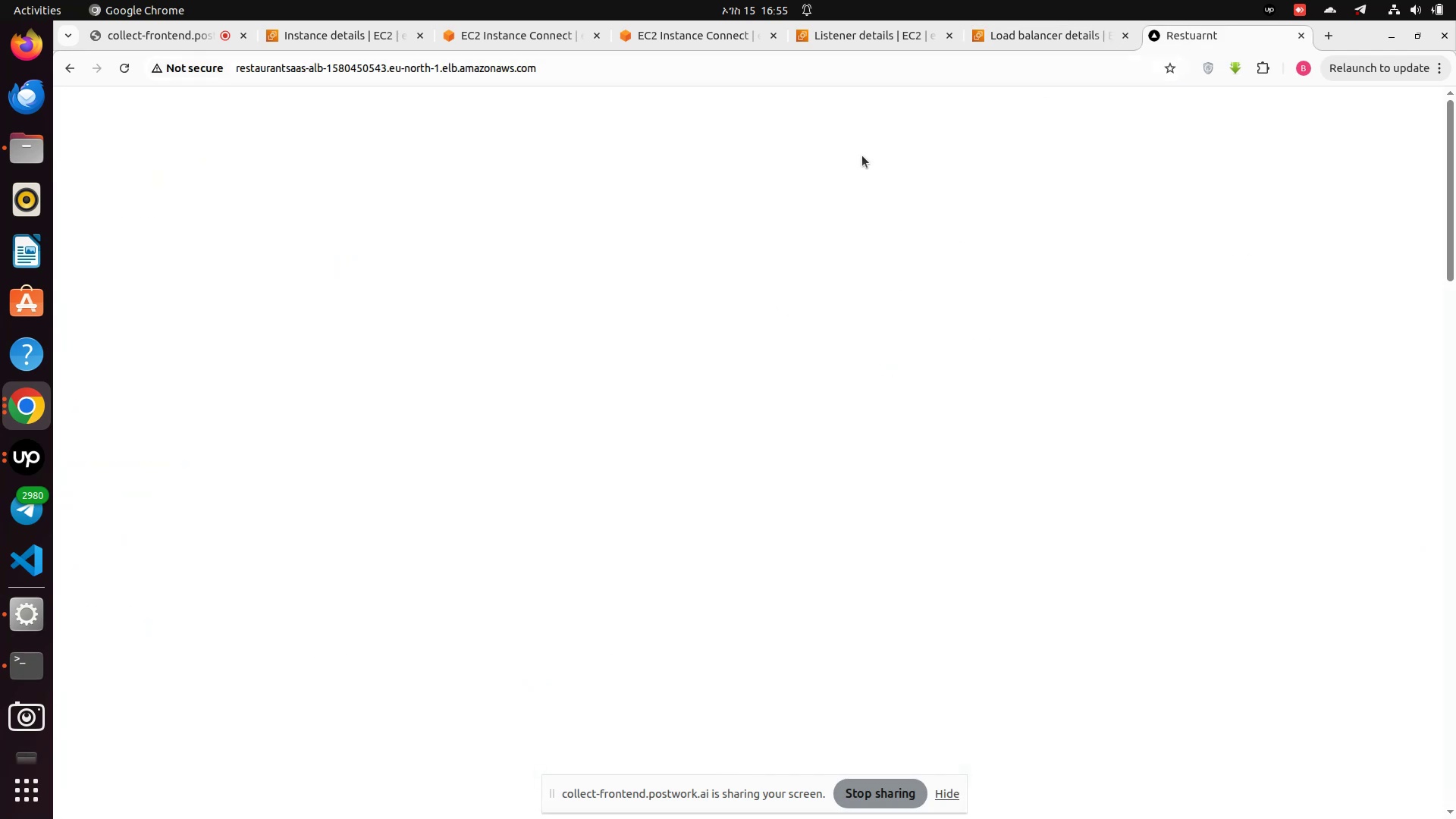 
scroll: coordinate [683, 253], scroll_direction: down, amount: 5.0
 